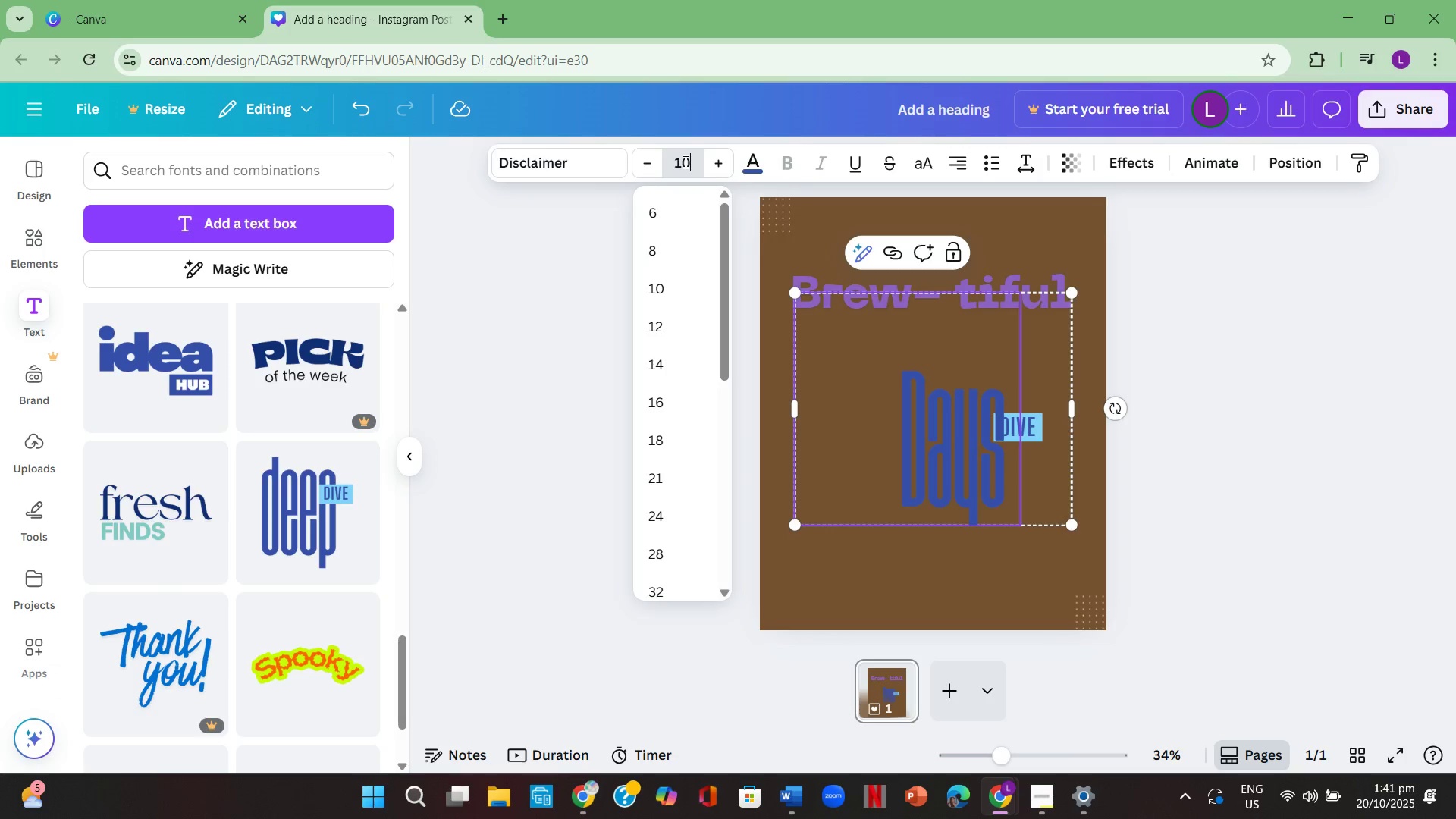 
key(Numpad0)
 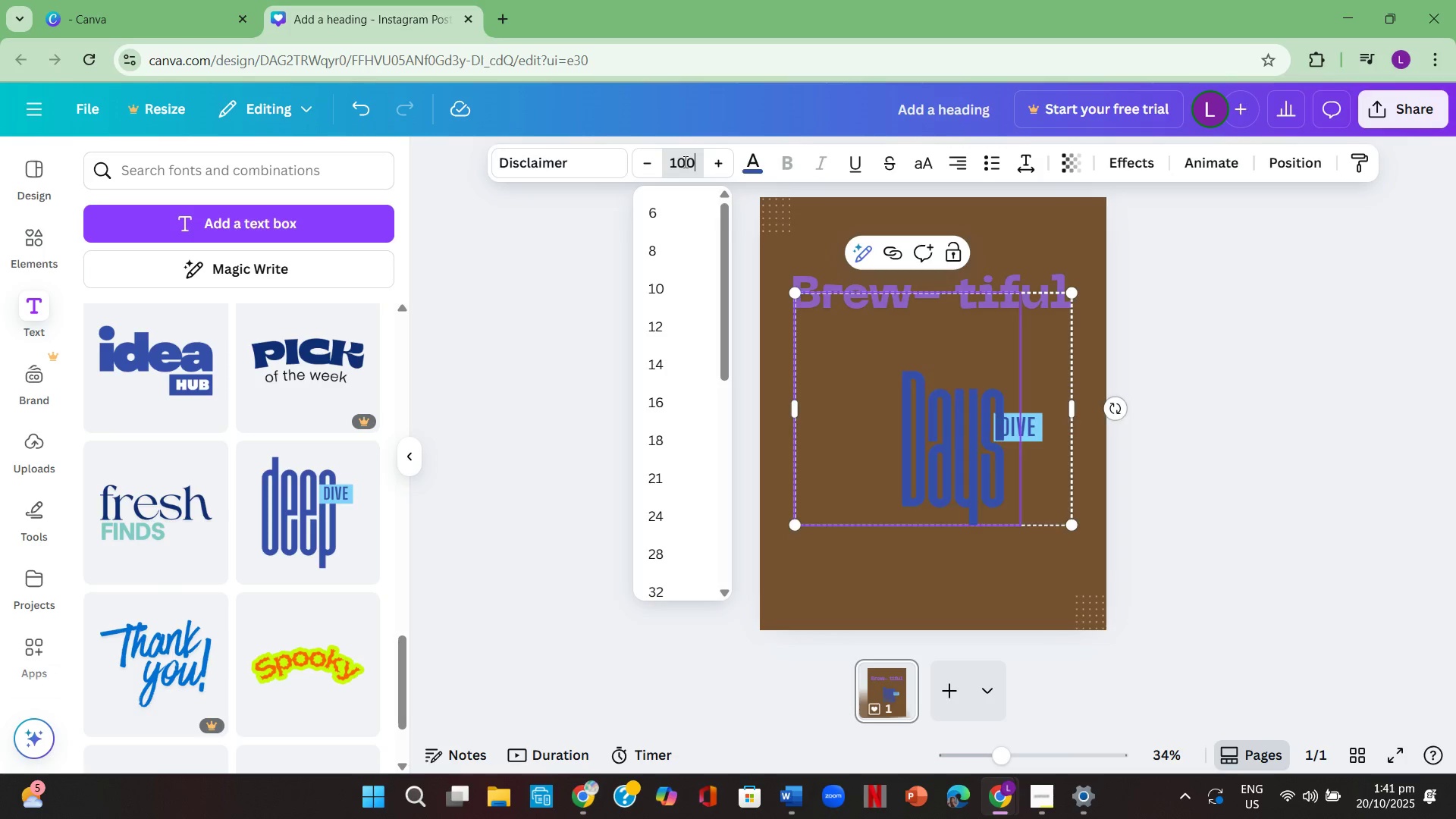 
key(Enter)
 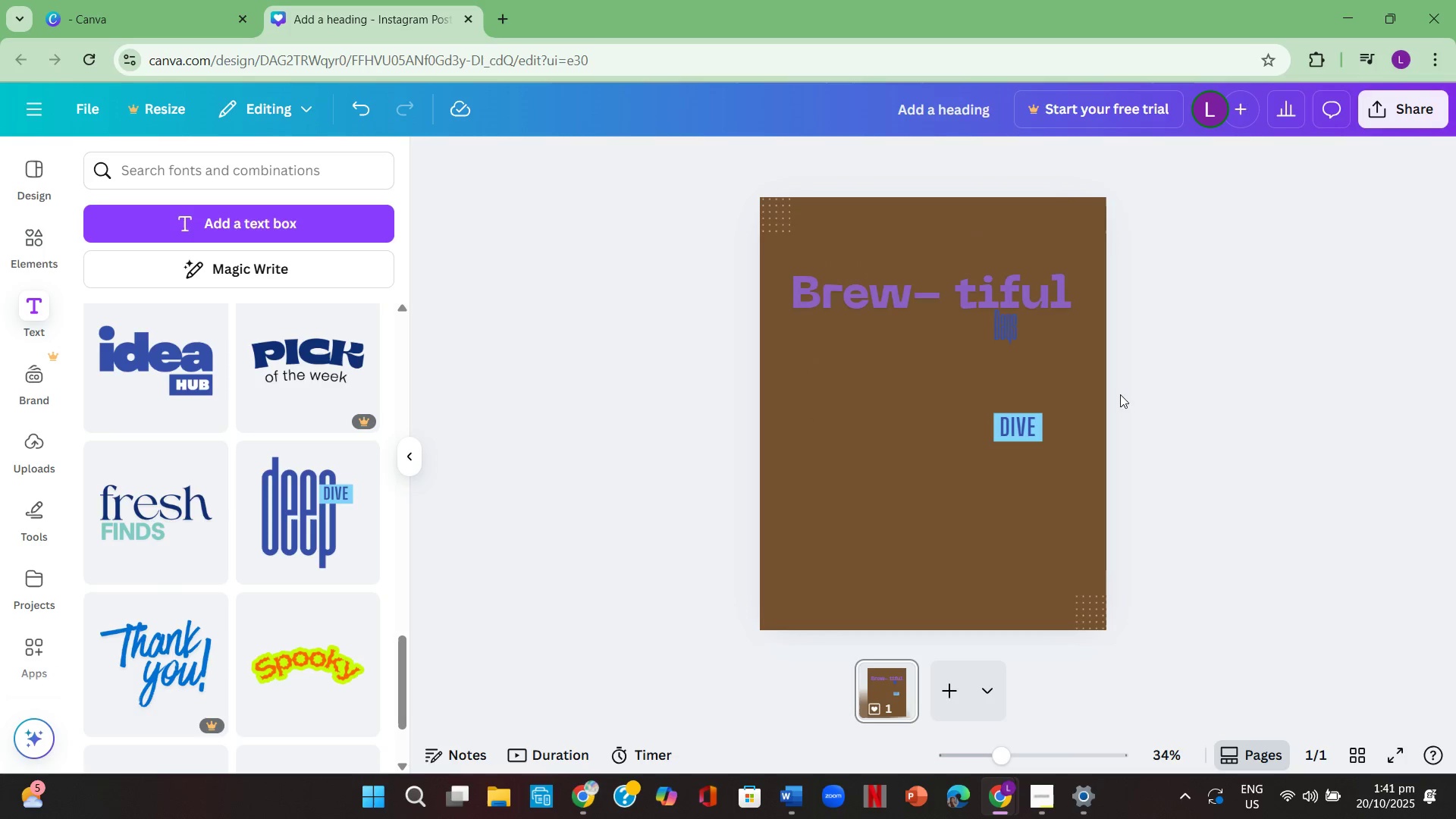 
left_click_drag(start_coordinate=[1012, 322], to_coordinate=[985, 367])
 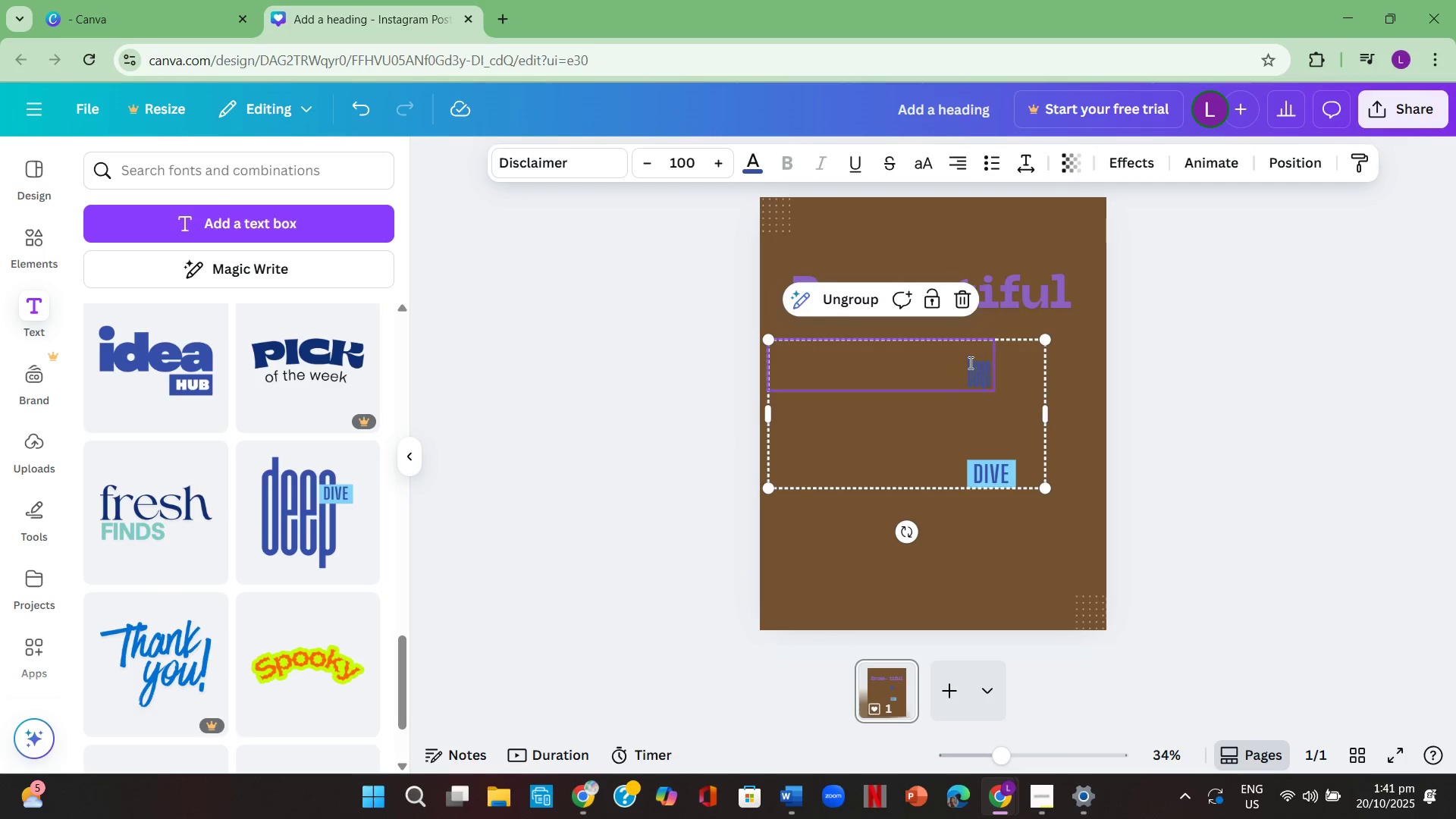 
left_click([969, 362])
 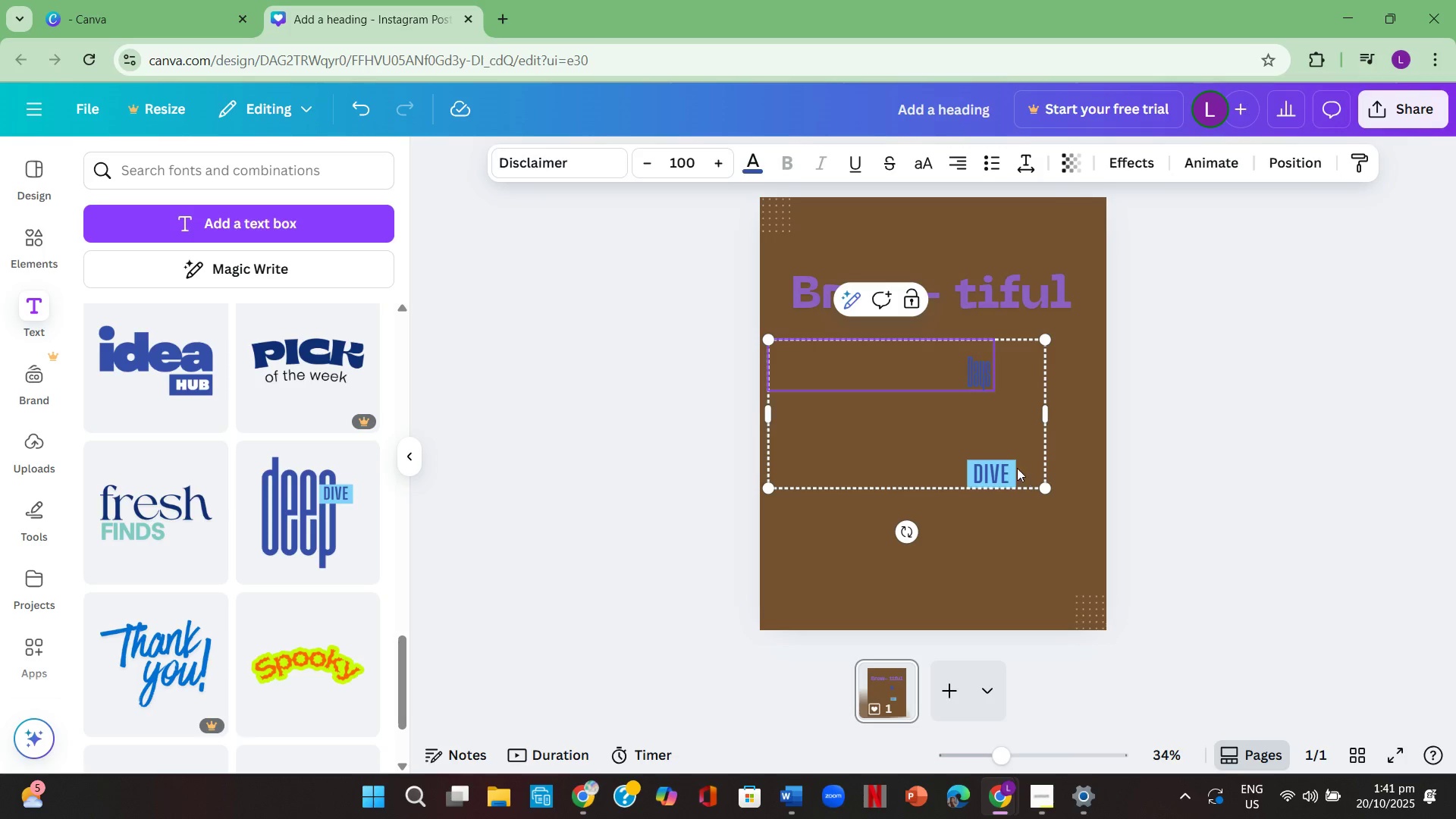 
left_click([1014, 466])
 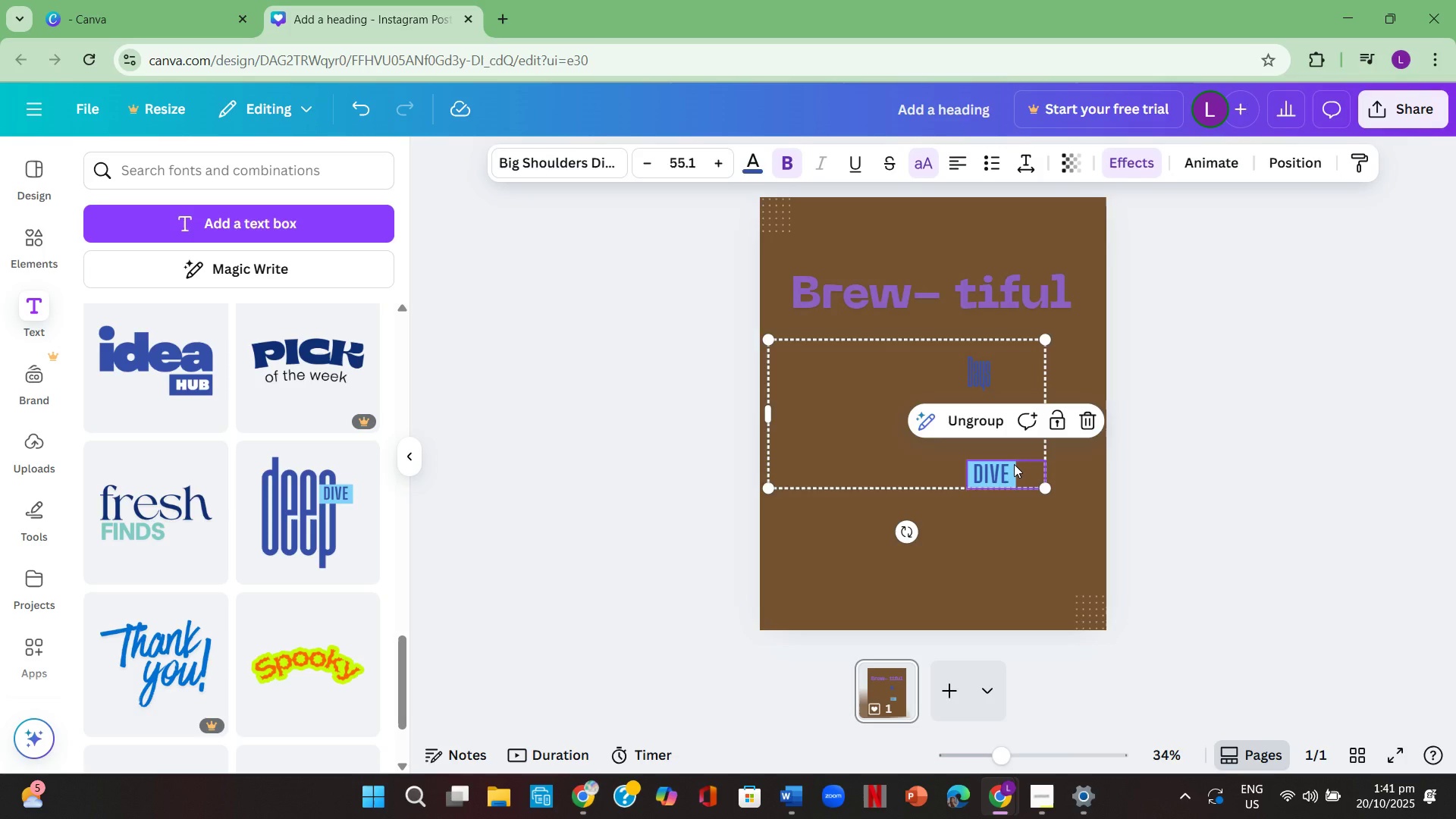 
key(Backspace)
 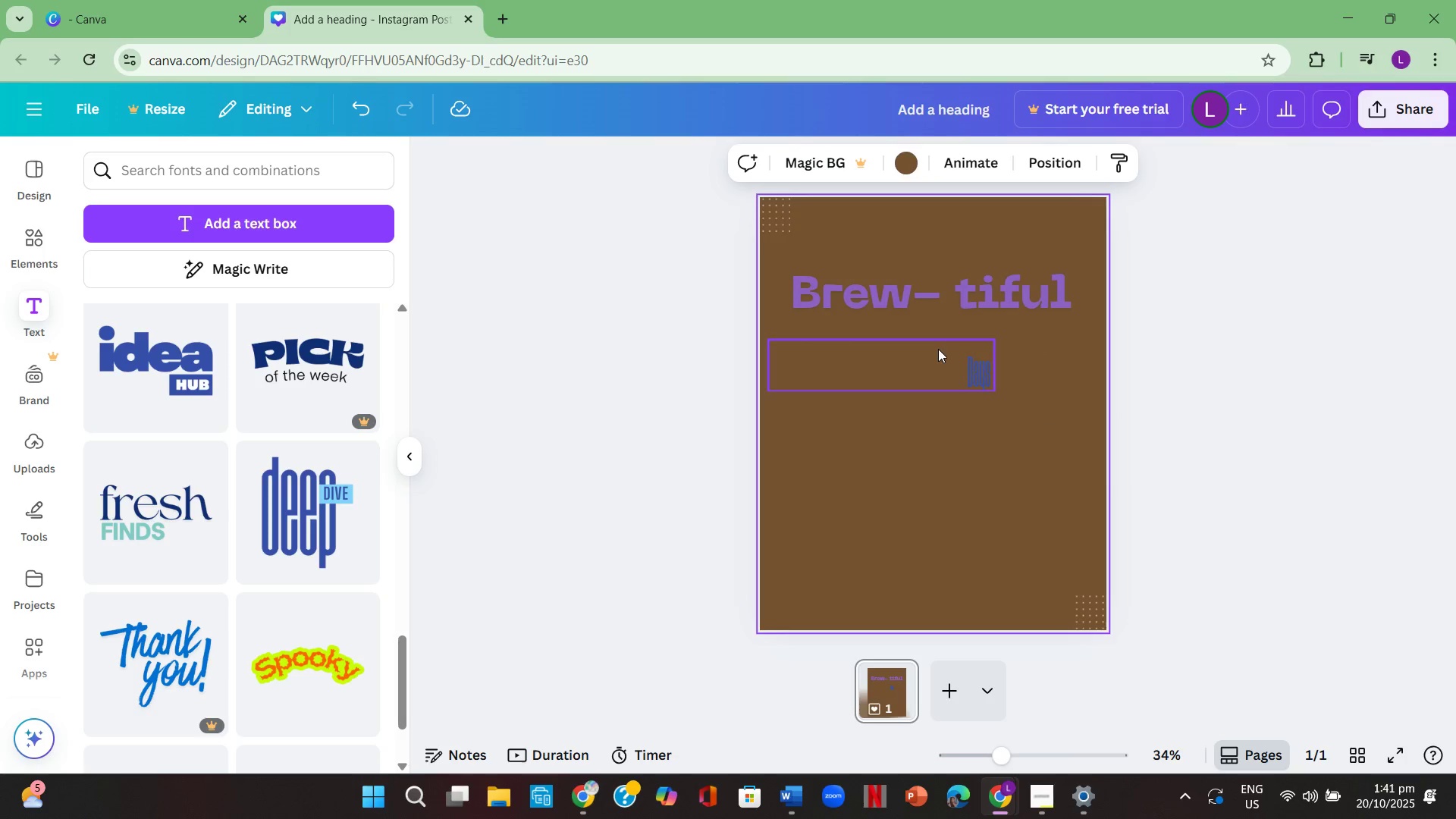 
left_click([965, 367])
 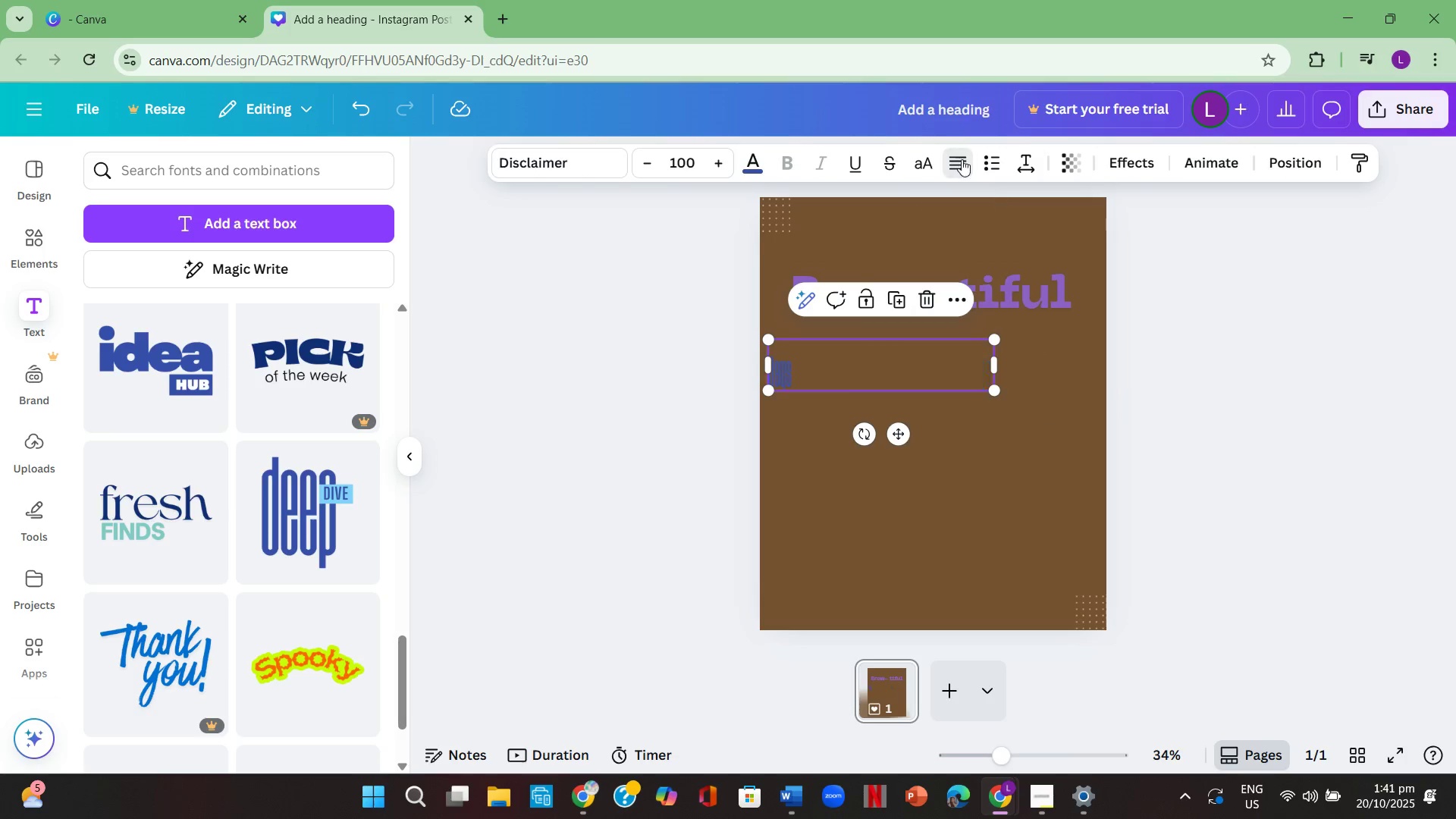 
left_click([1260, 414])
 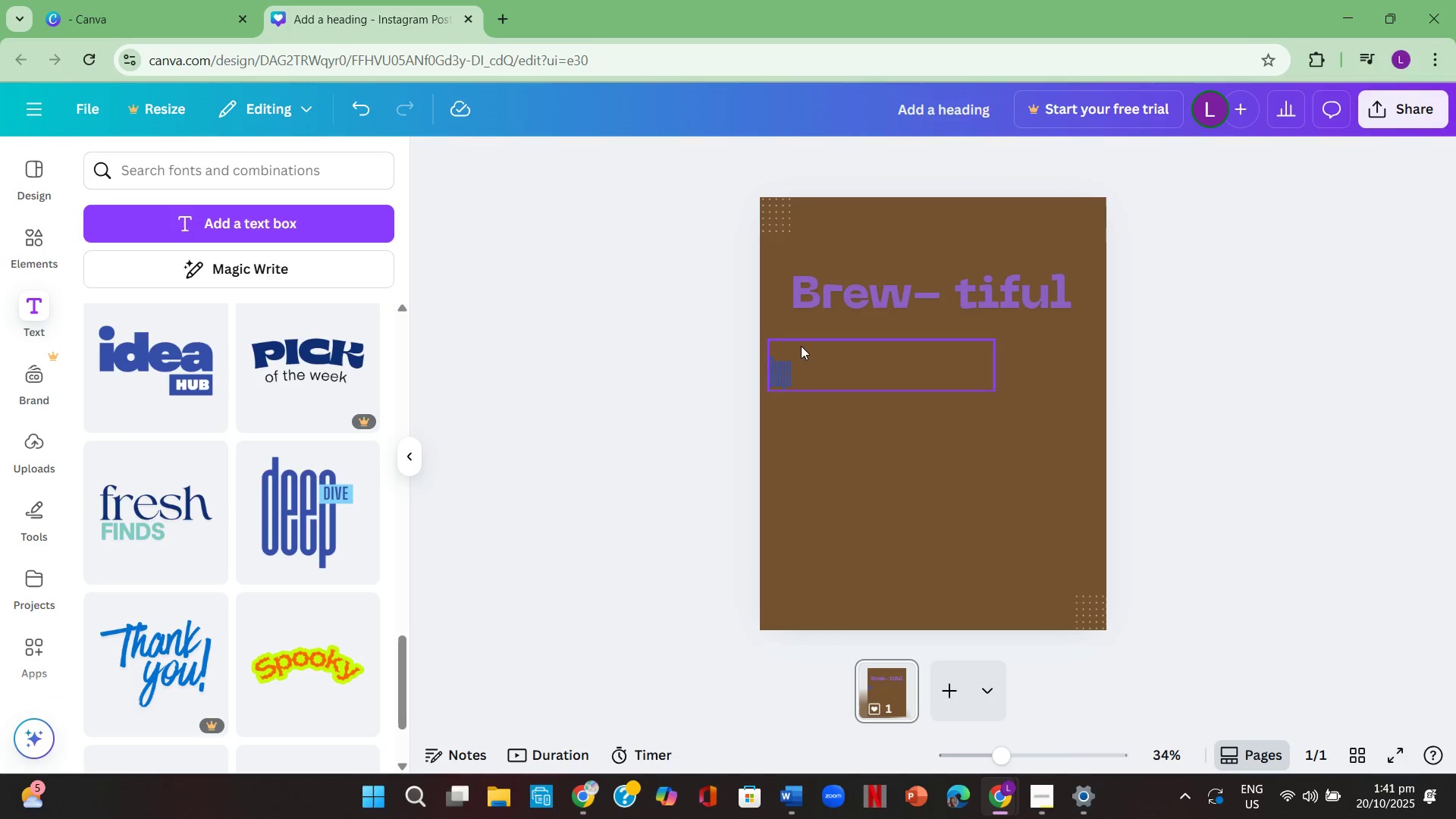 
left_click([777, 373])
 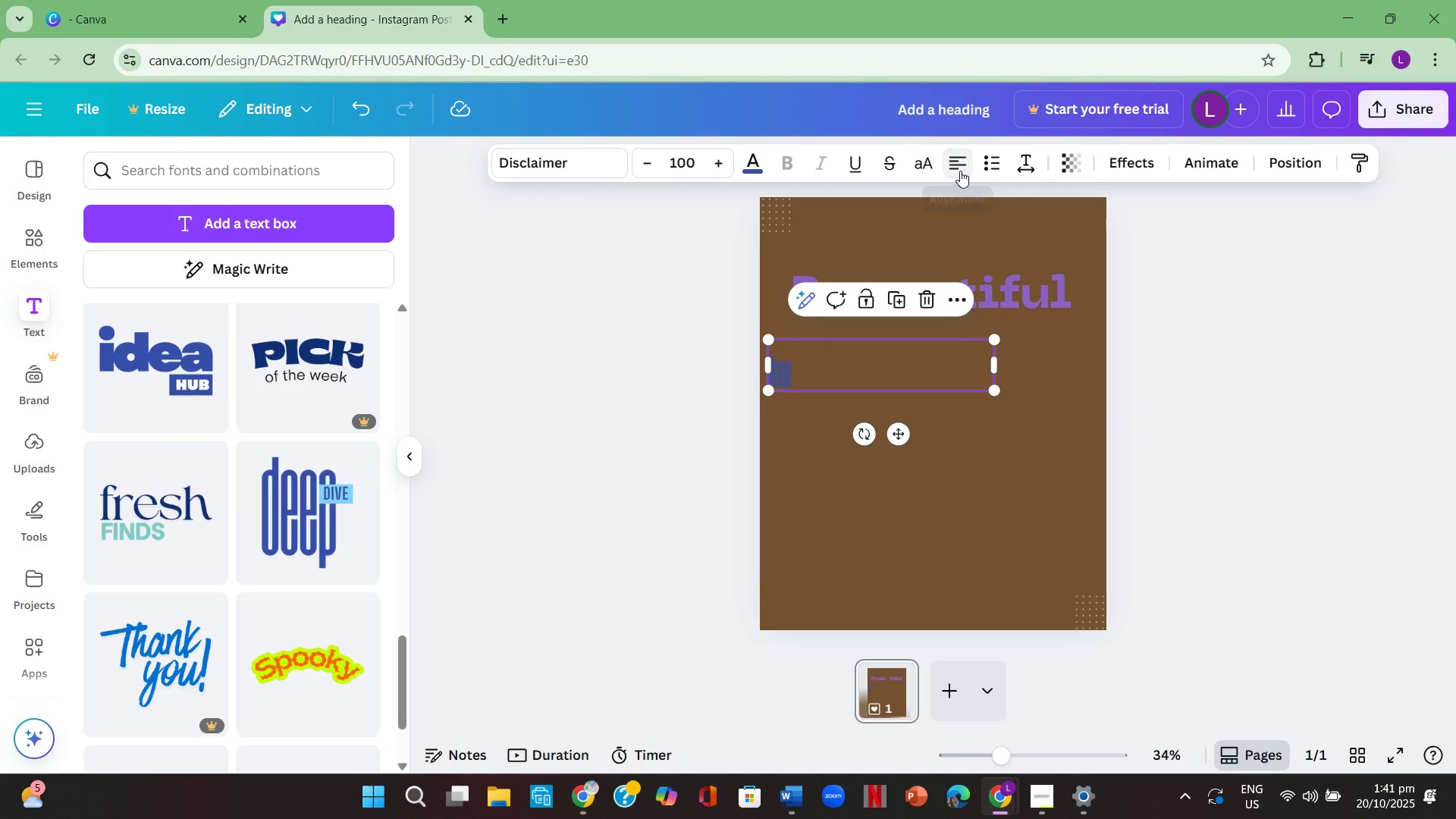 
double_click([960, 171])
 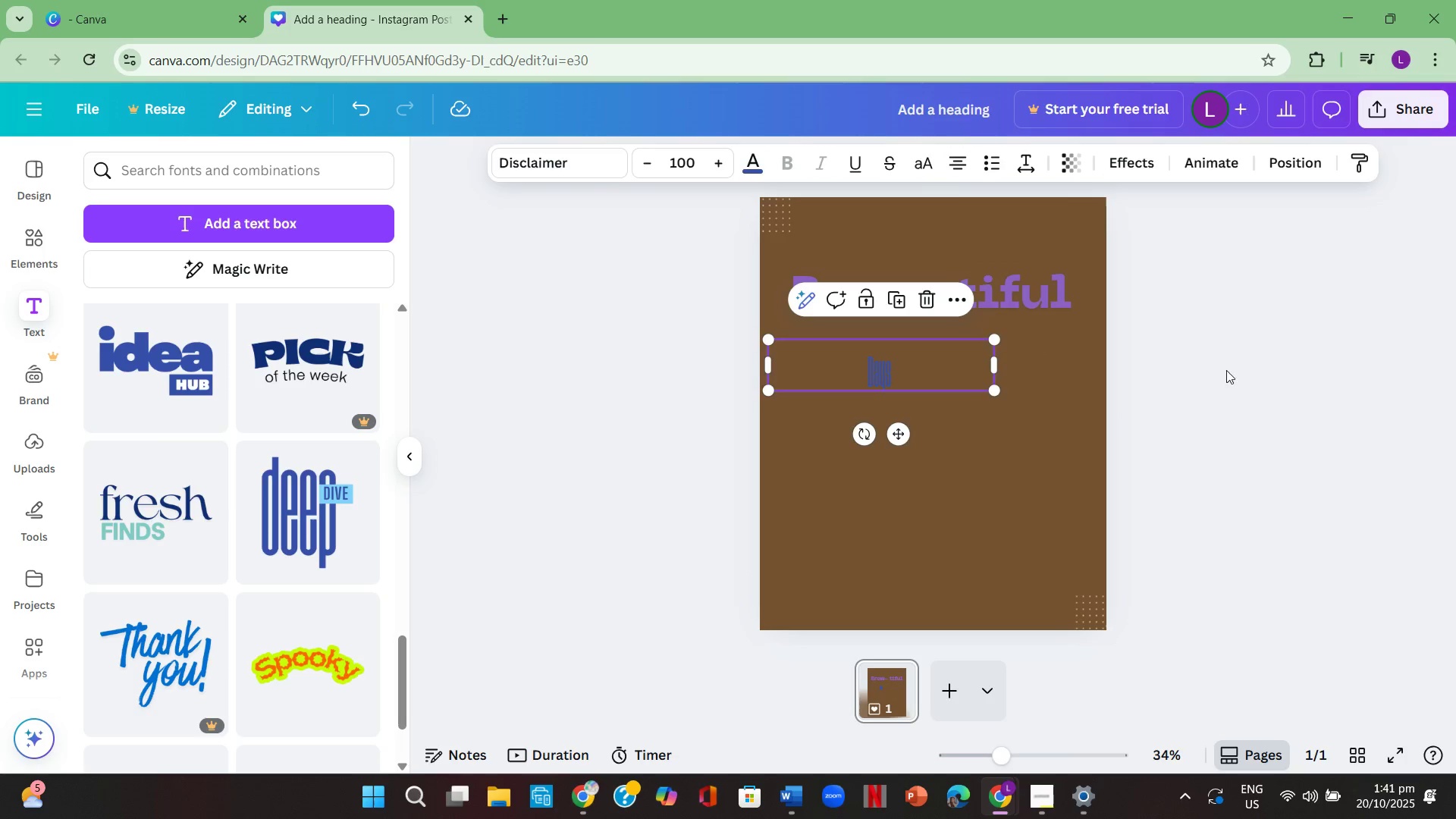 
left_click([1230, 374])
 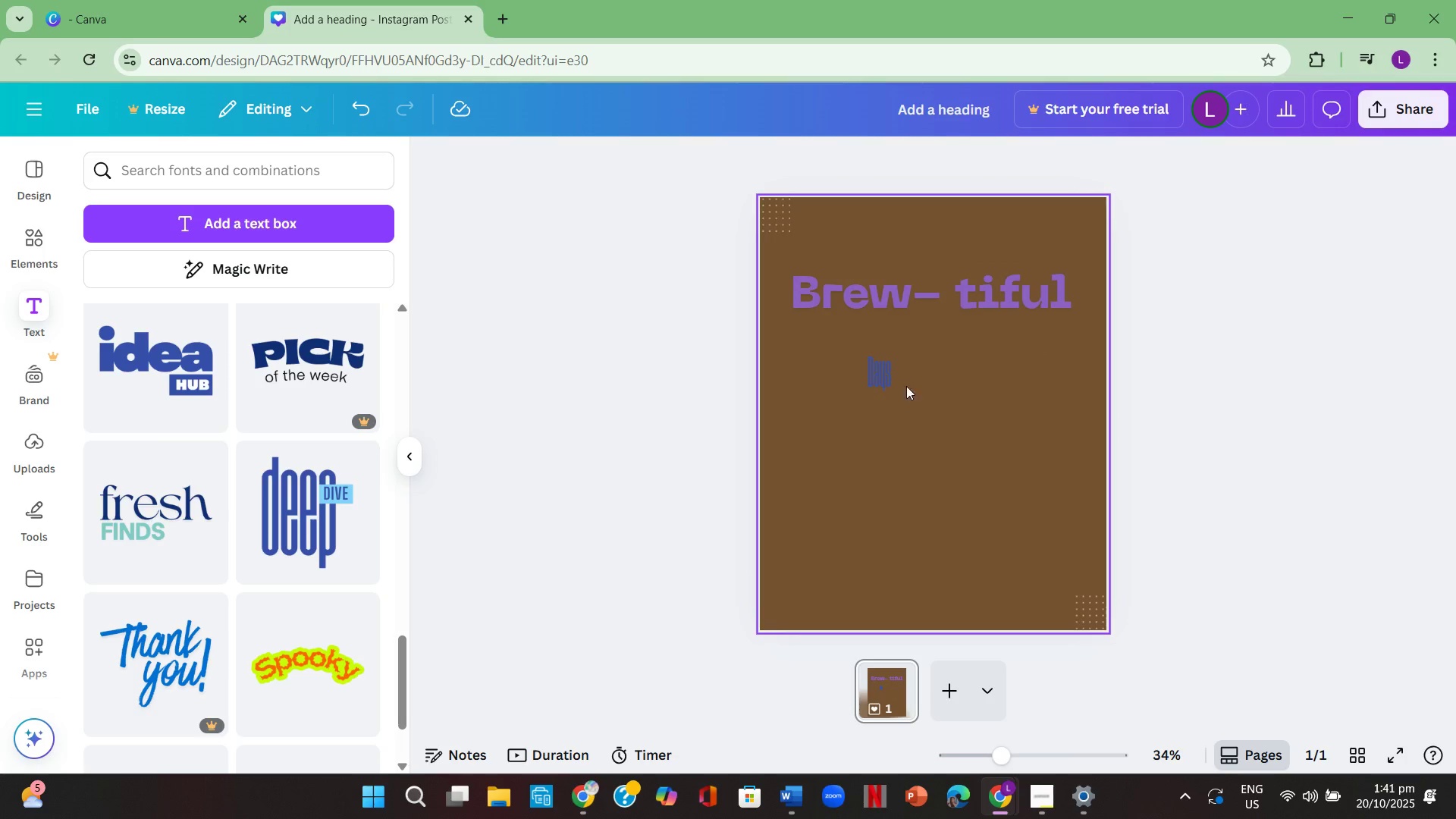 
left_click_drag(start_coordinate=[888, 362], to_coordinate=[924, 325])
 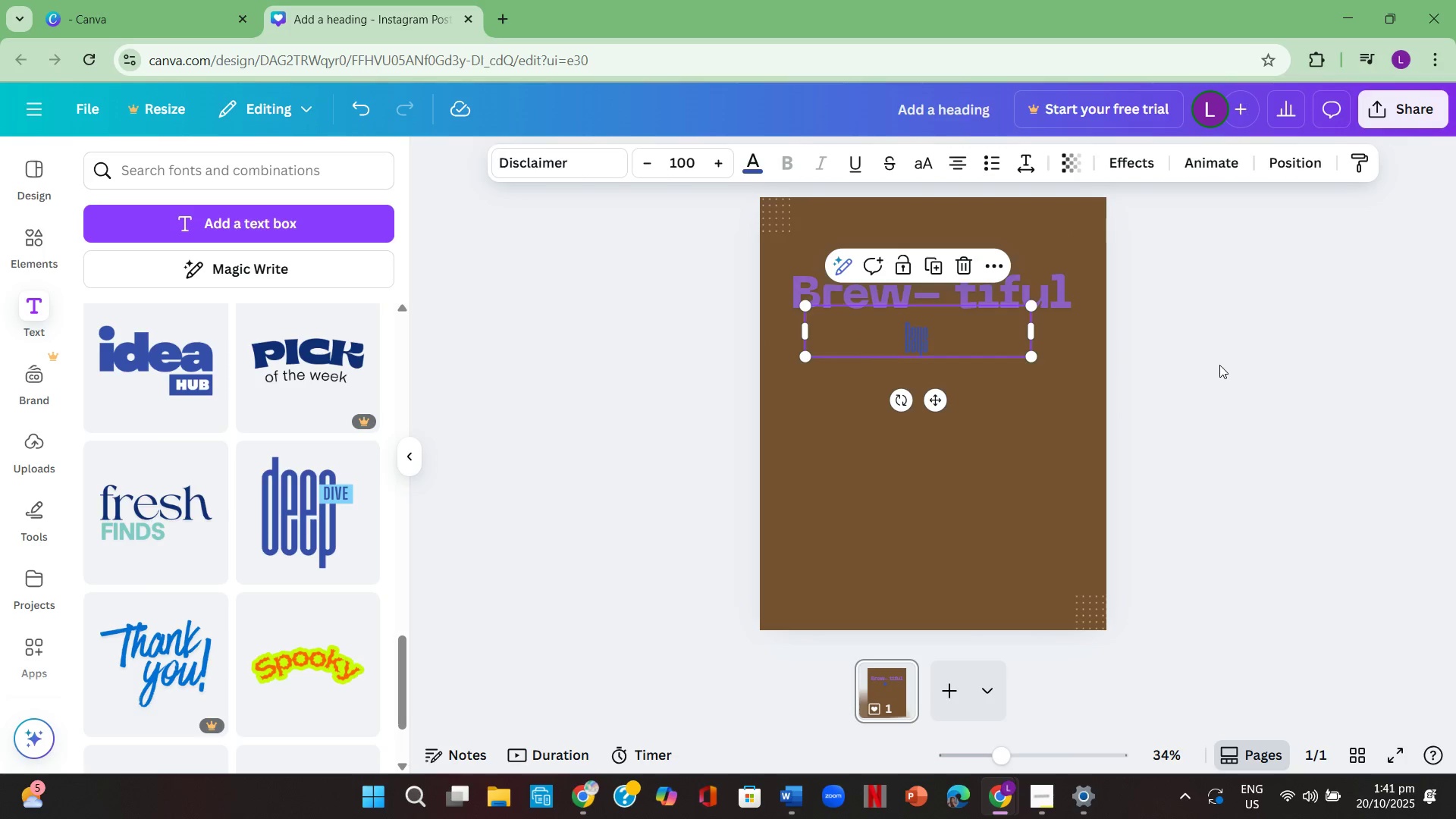 
left_click([1219, 365])
 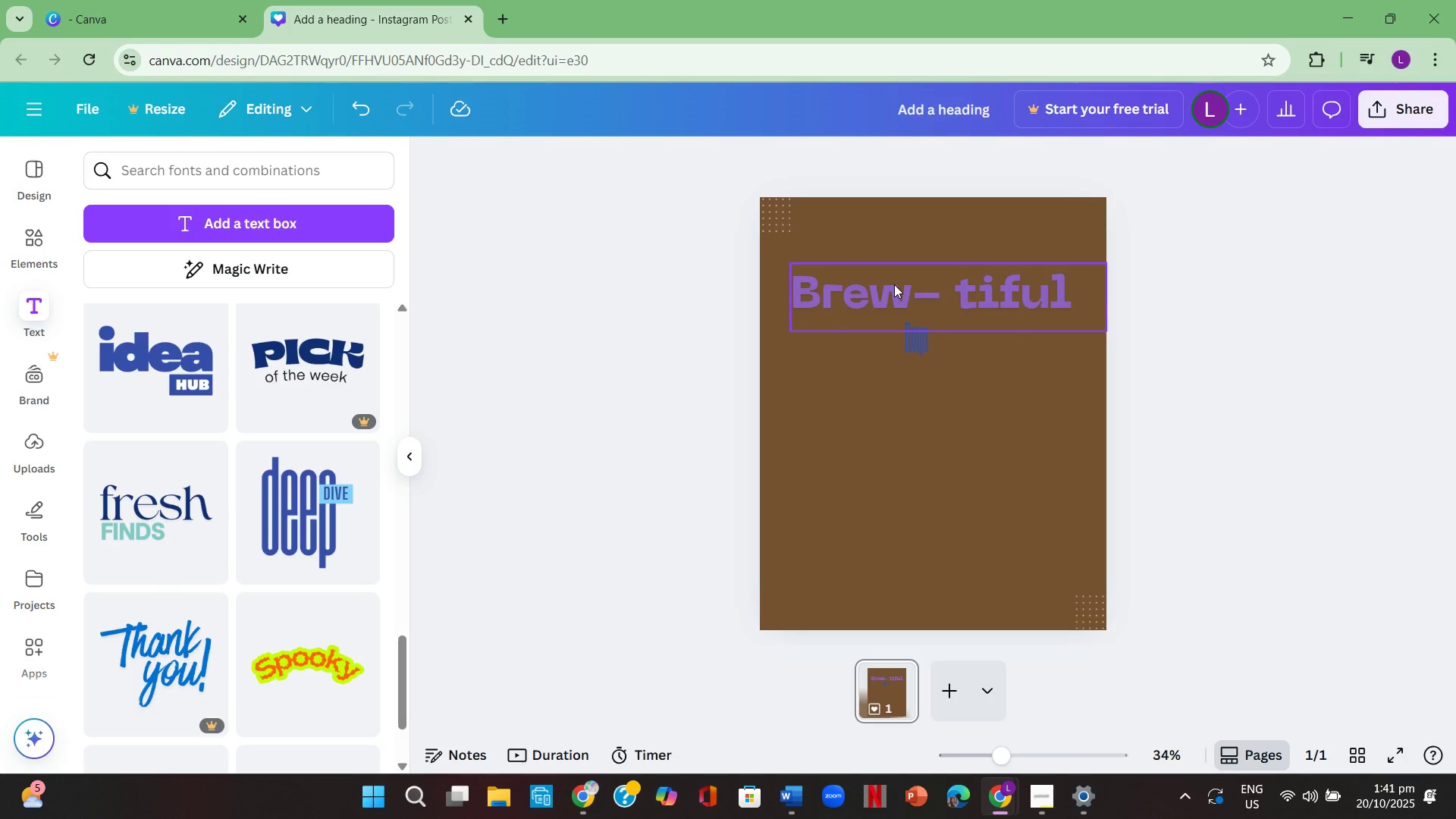 
left_click([894, 284])
 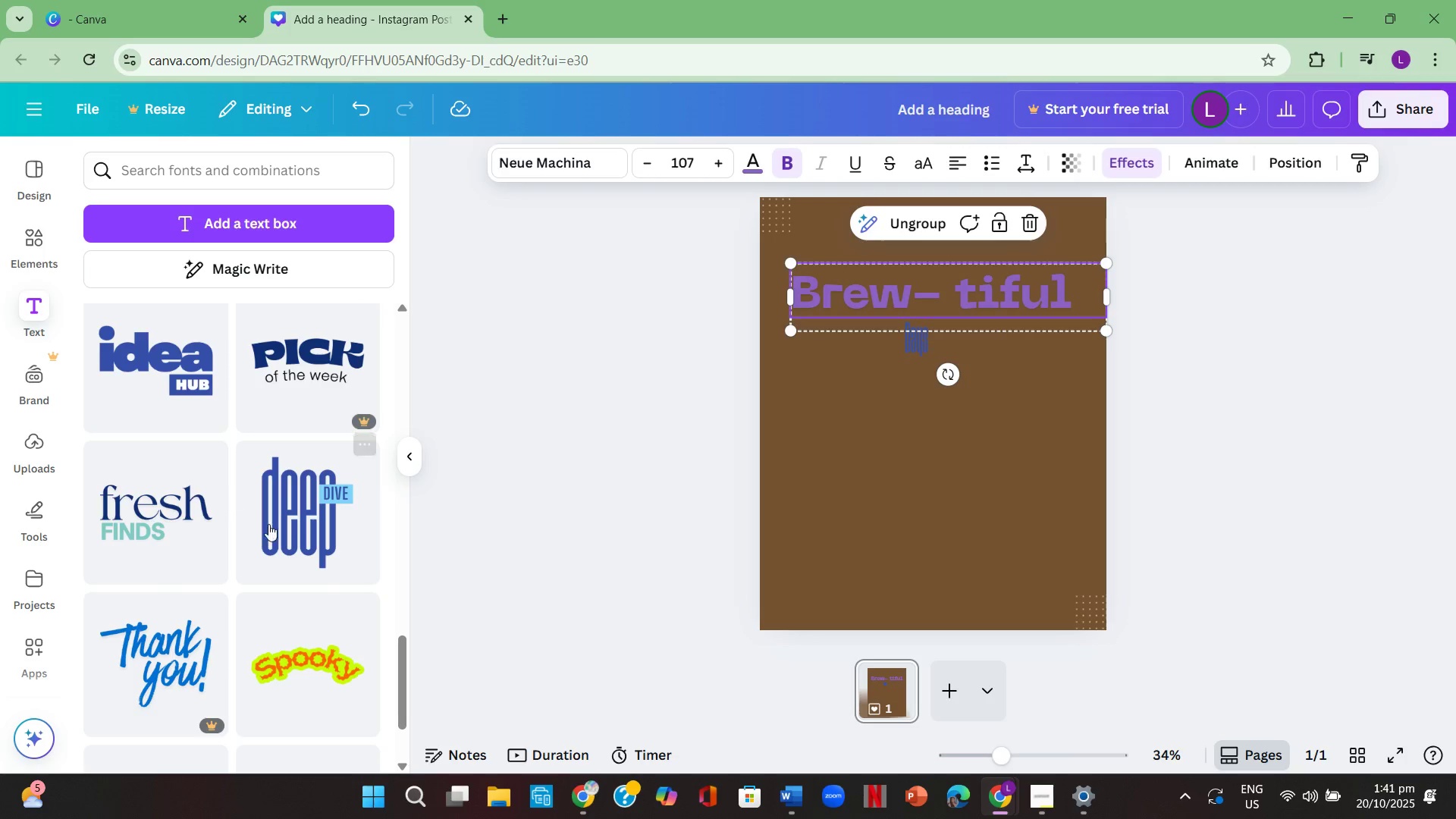 
scroll: coordinate [205, 574], scroll_direction: down, amount: 11.0
 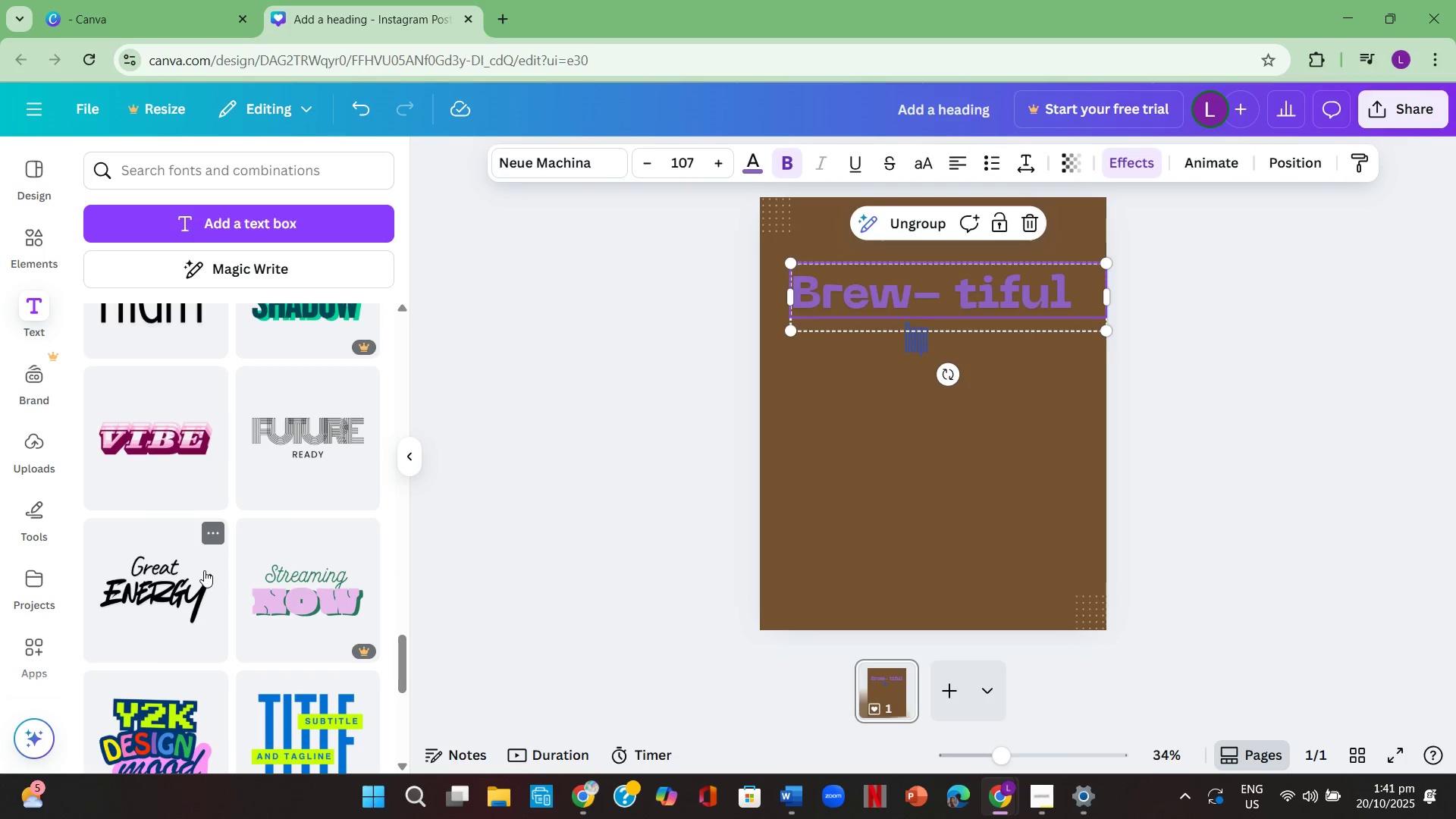 
scroll: coordinate [204, 568], scroll_direction: down, amount: 2.0
 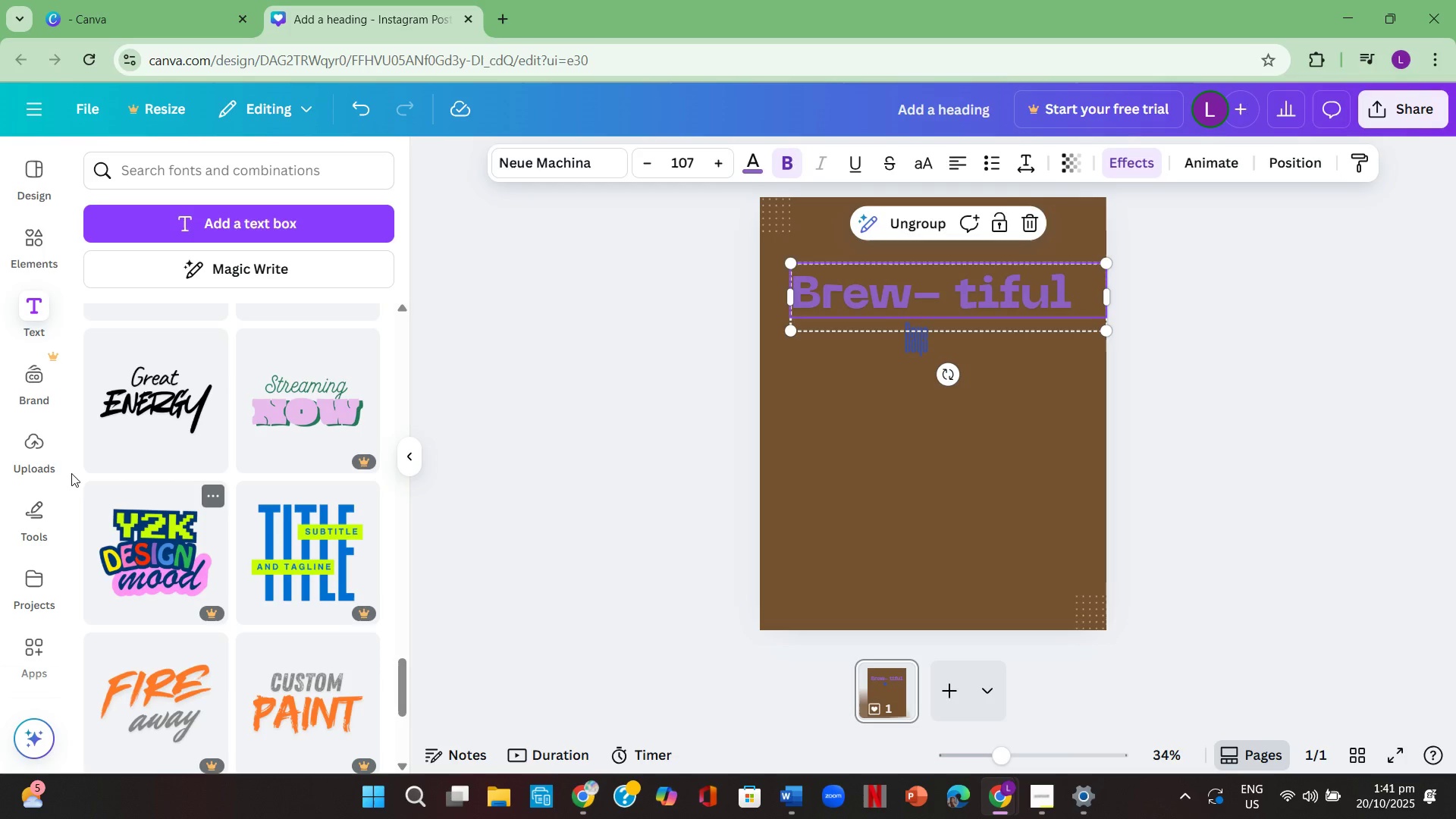 
left_click([140, 425])
 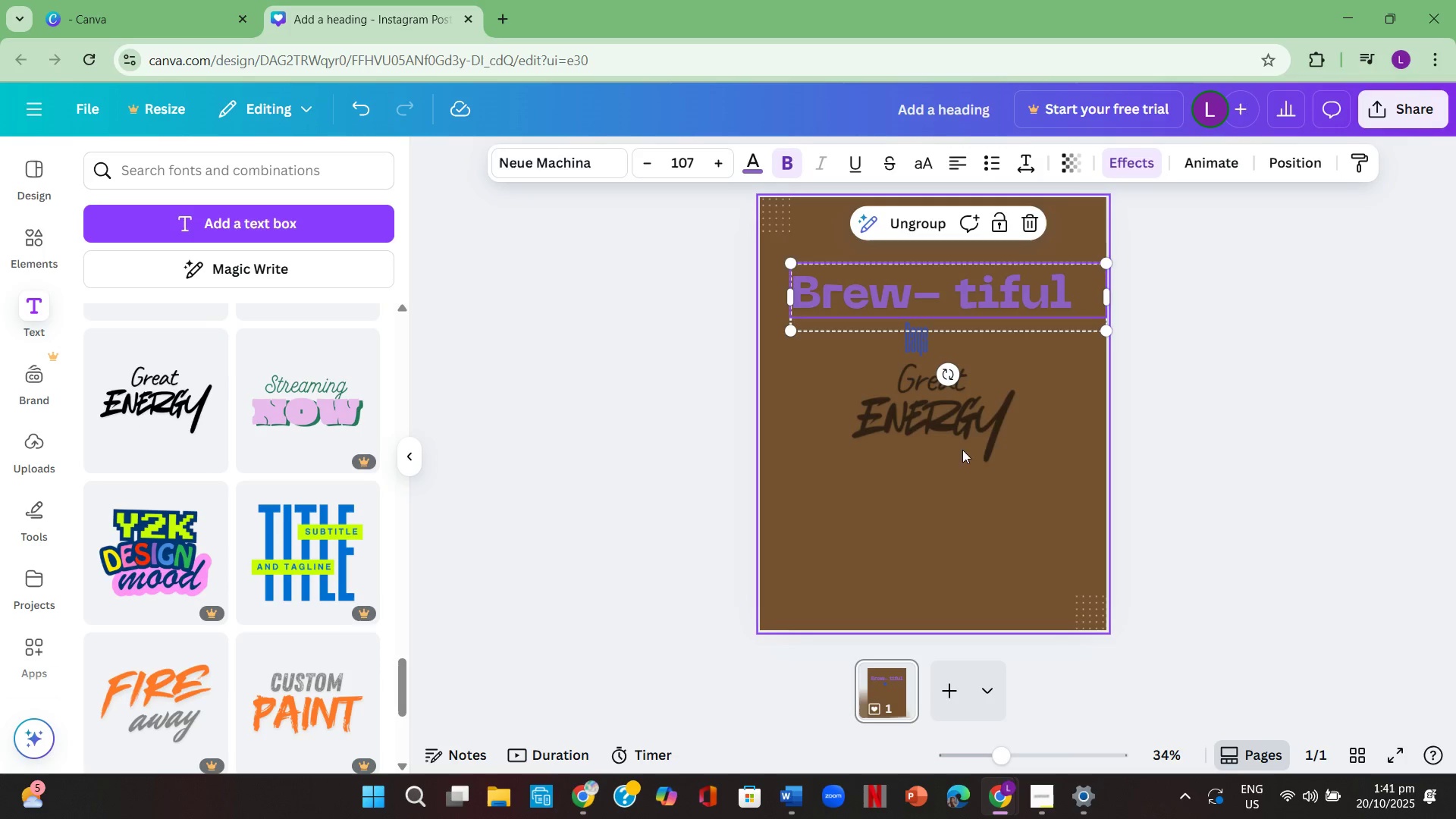 
left_click([972, 435])
 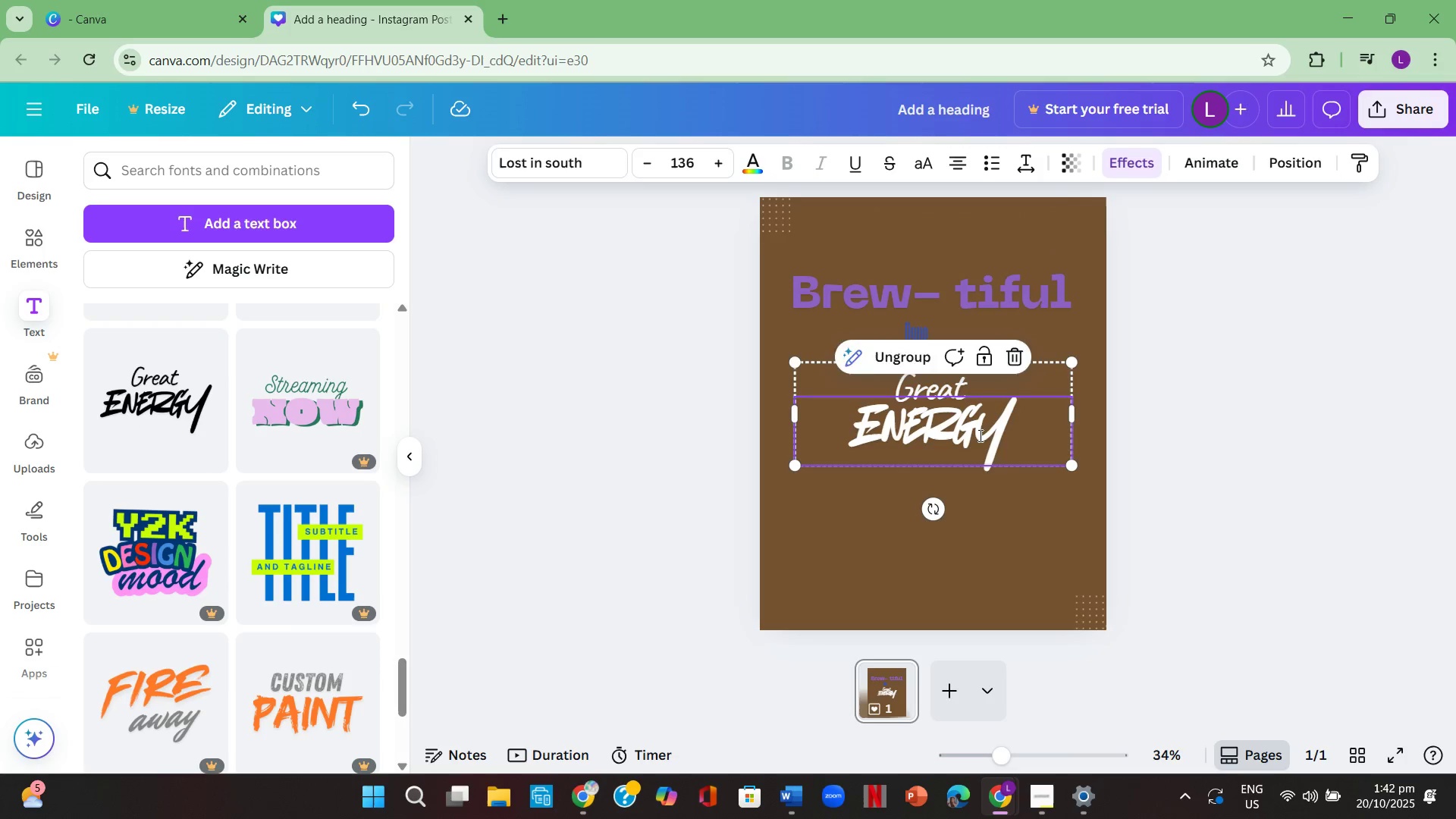 
double_click([979, 435])
 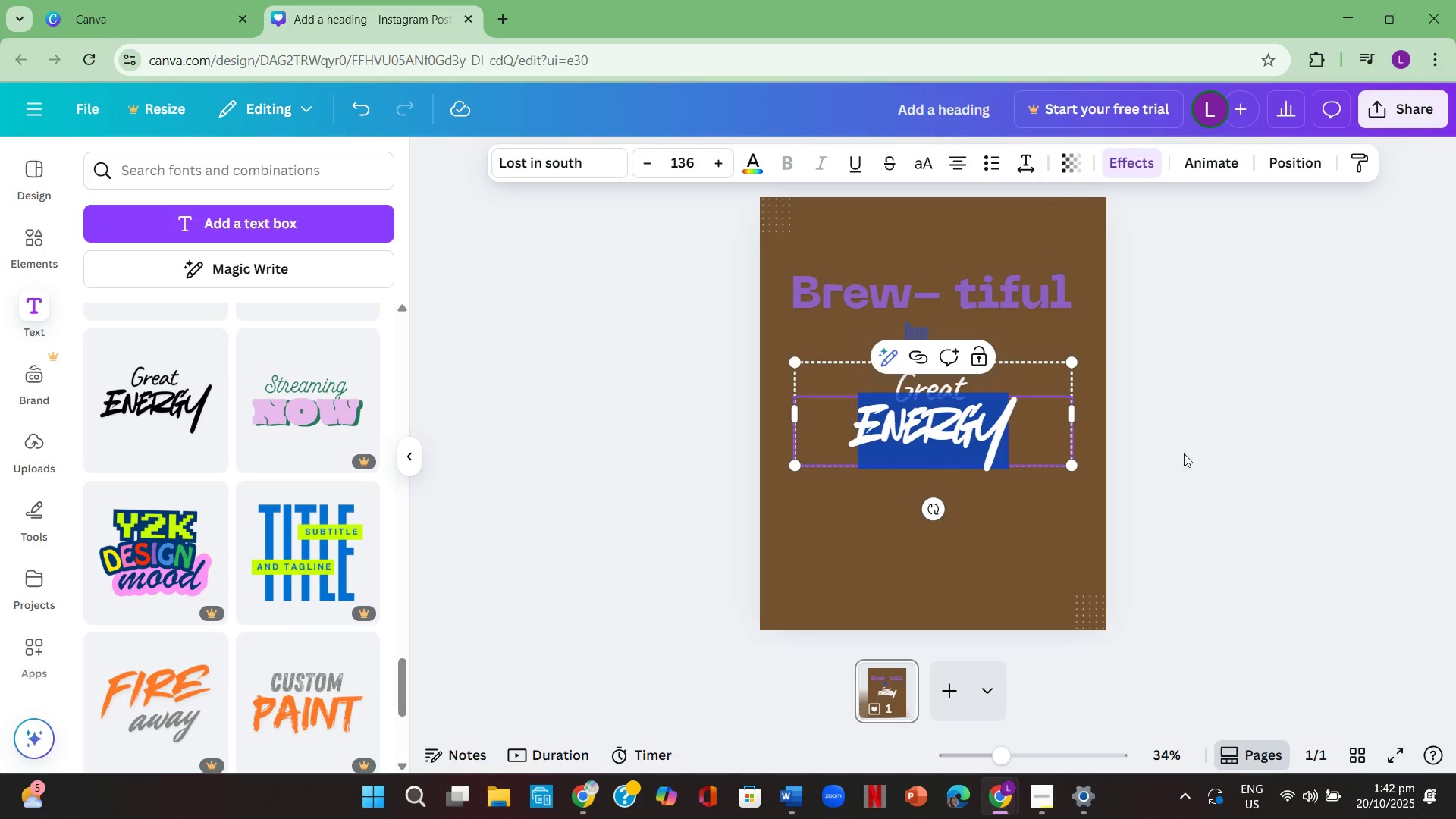 
left_click([1234, 455])
 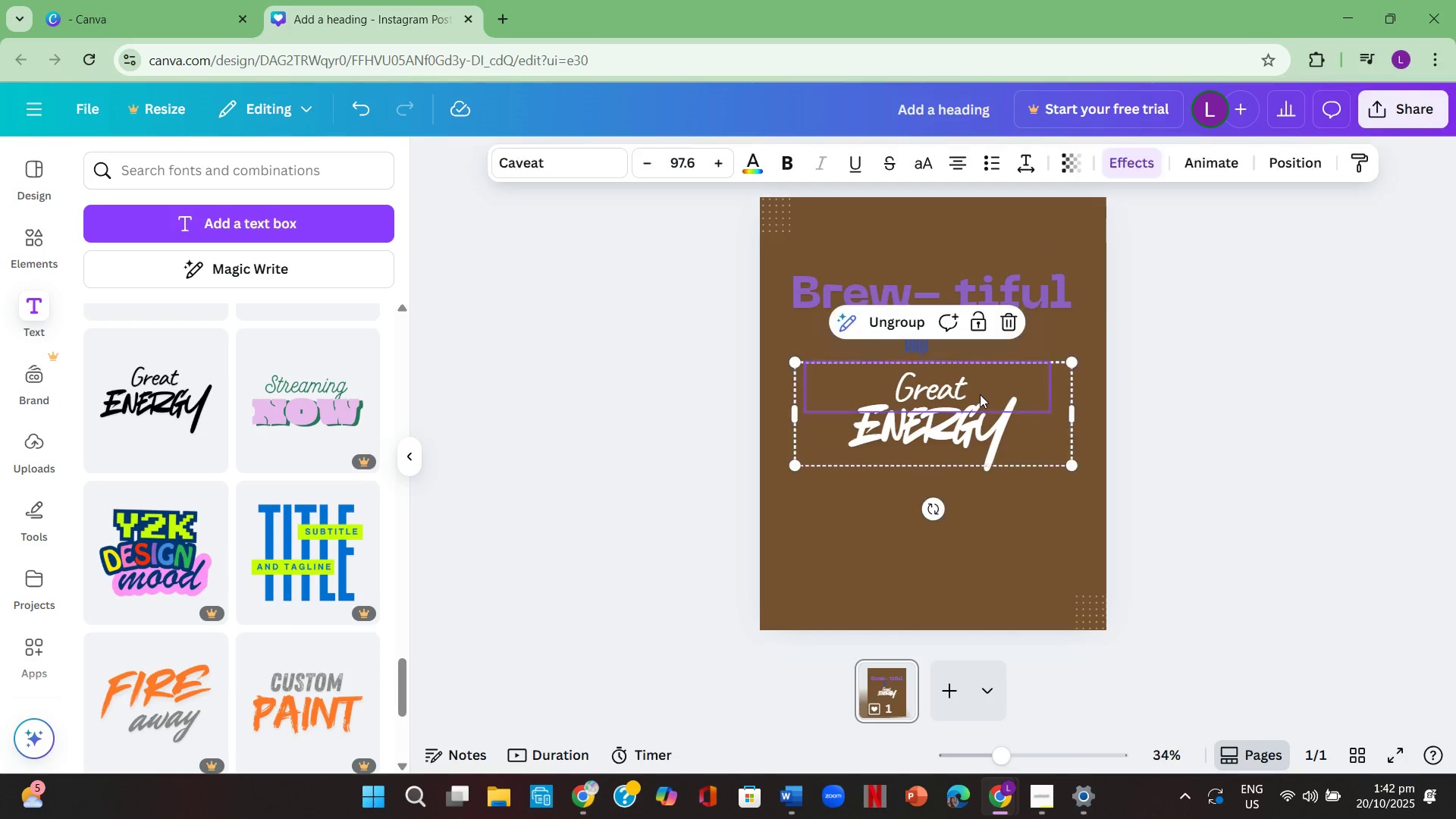 
double_click([980, 394])
 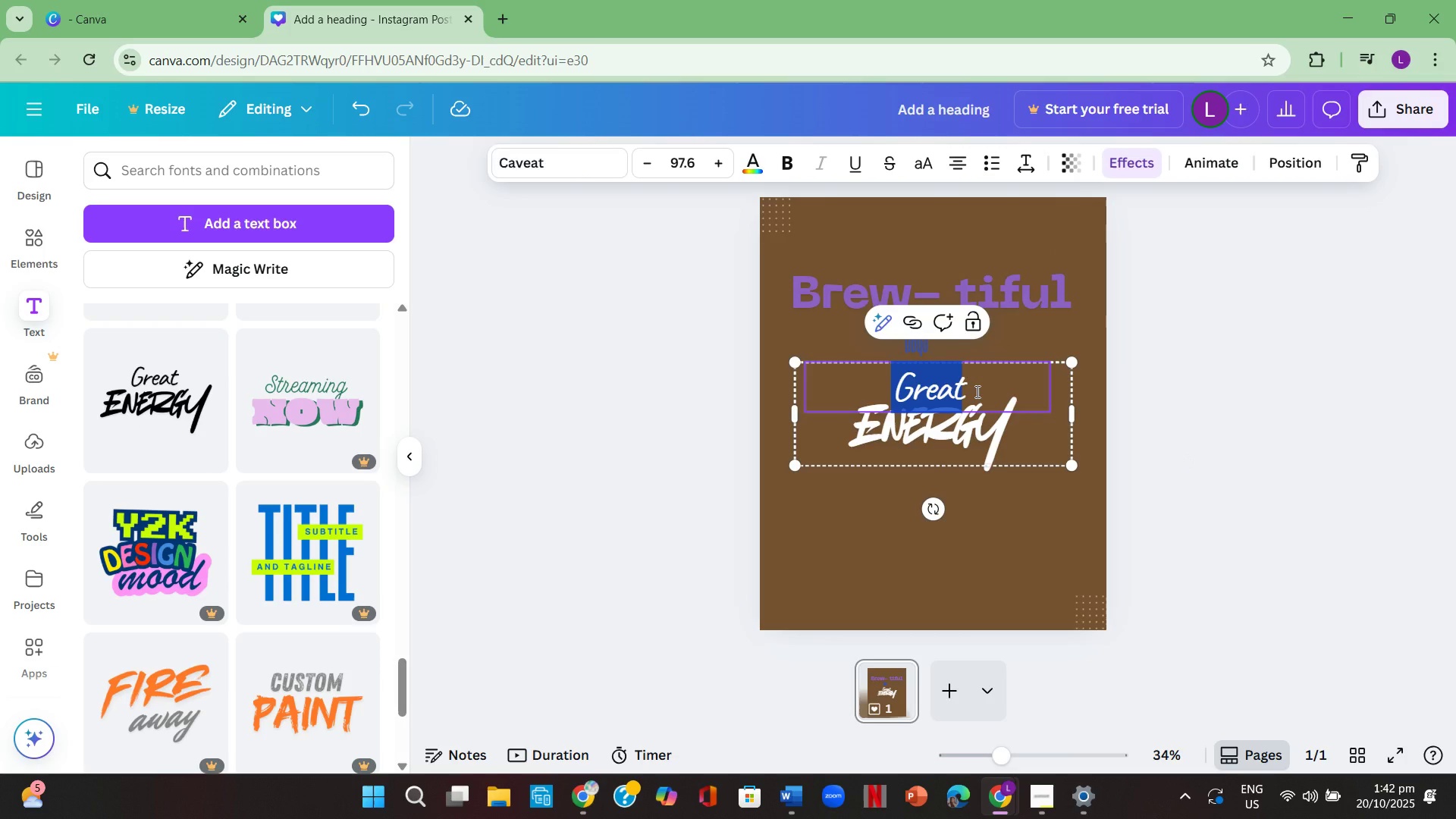 
key(Backspace)
type(Stary)
key(Backspace)
type(ts with )
 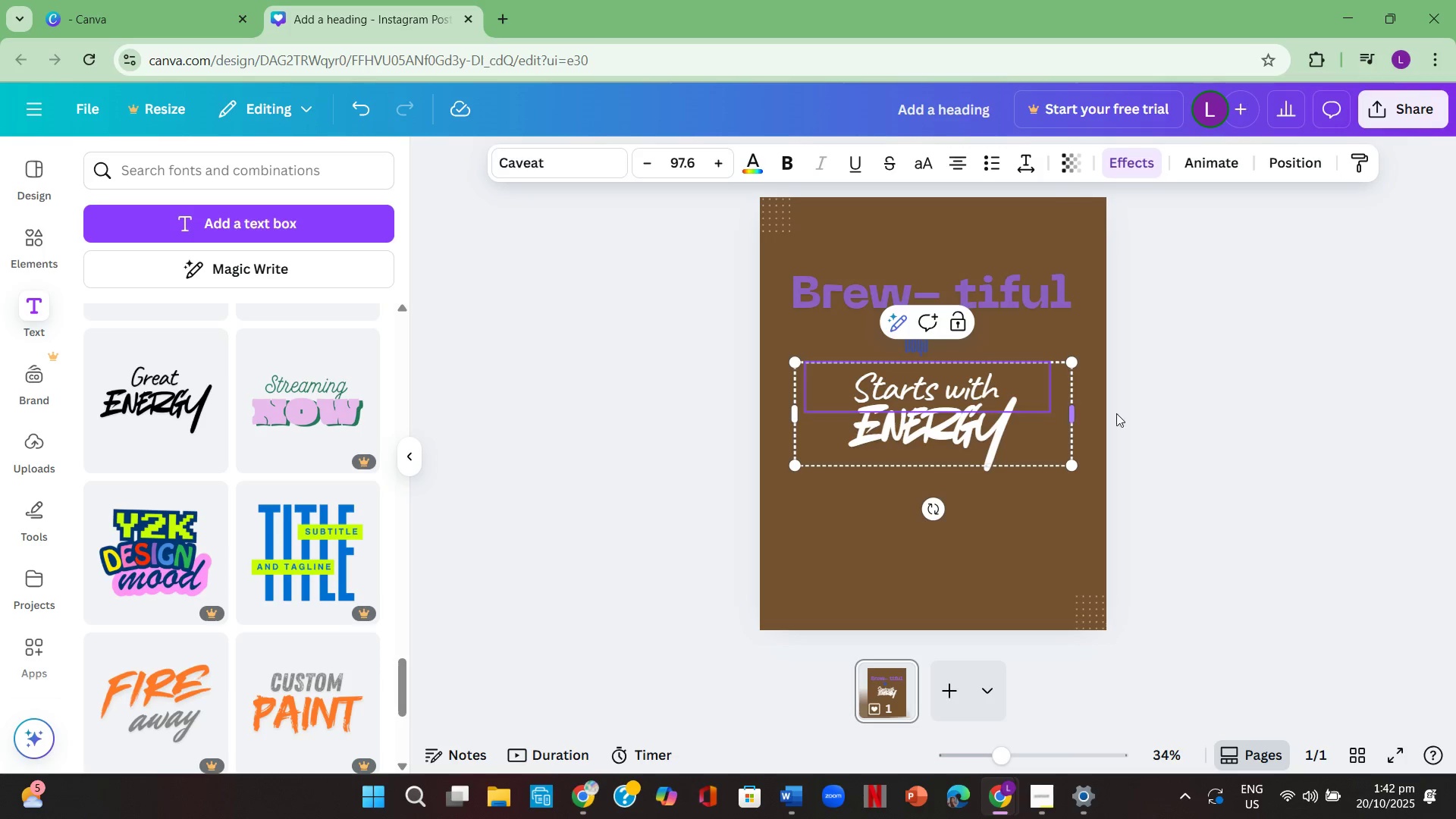 
left_click([1203, 391])
 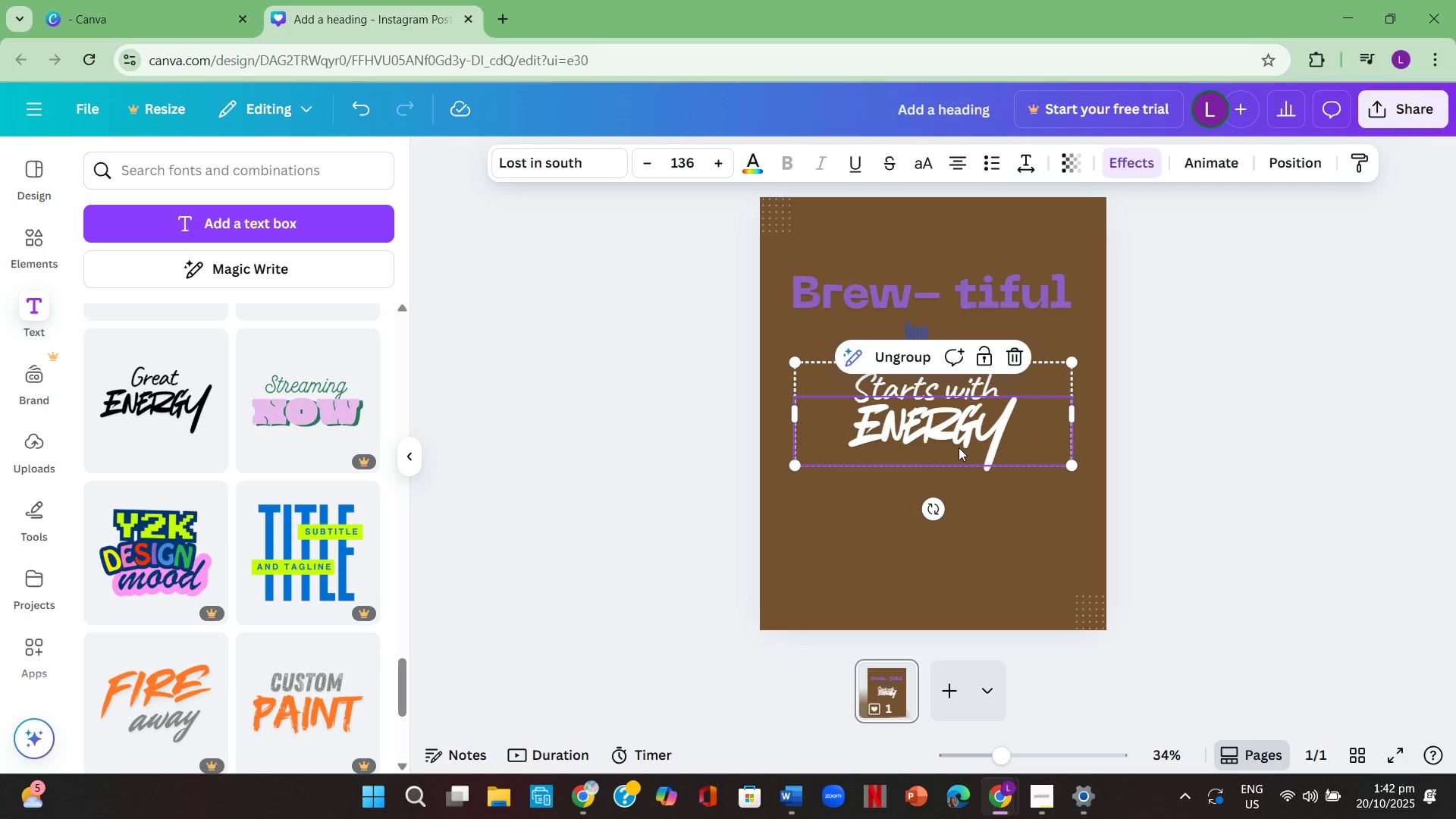 
double_click([958, 447])
 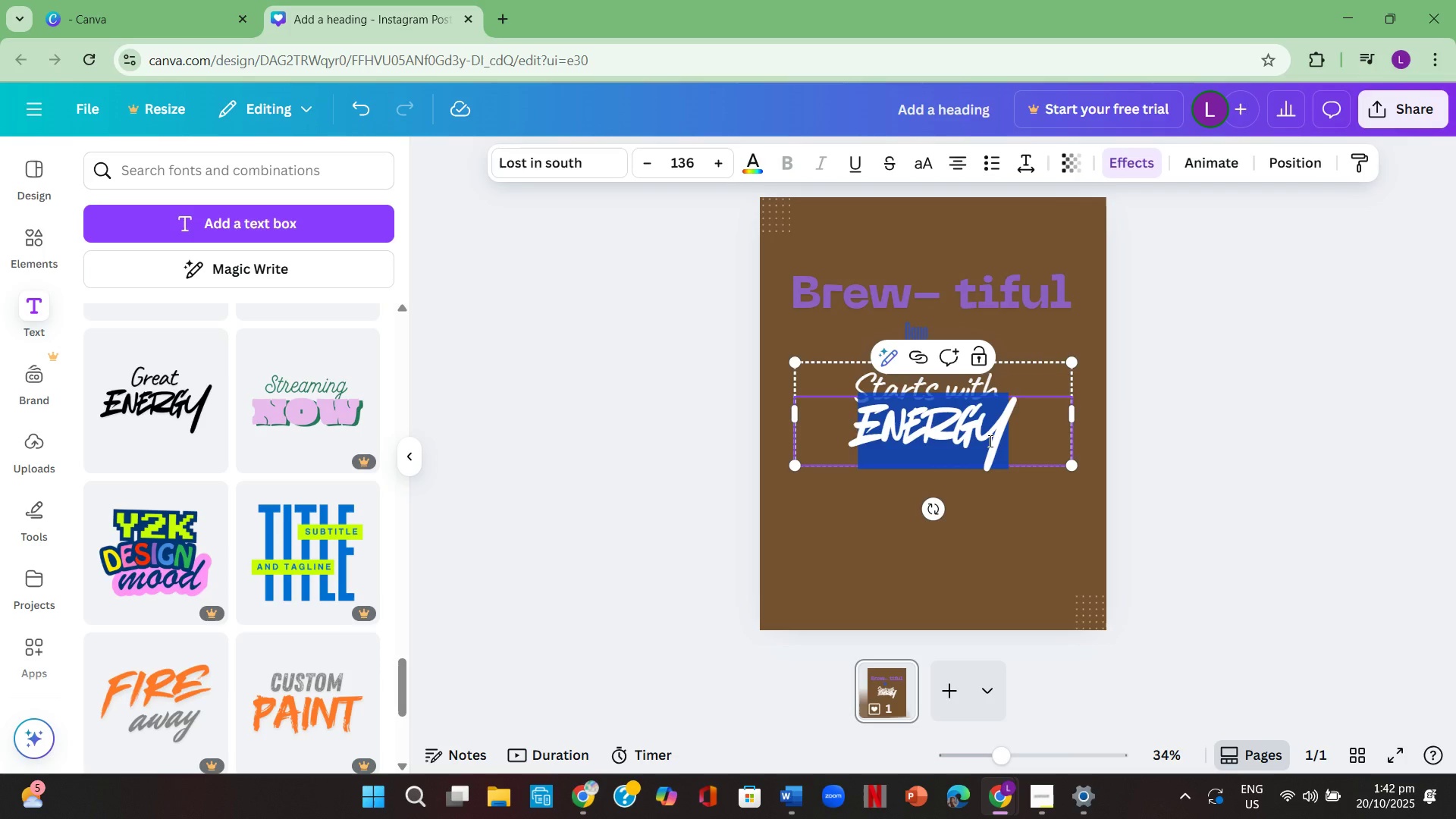 
key(Backspace)
 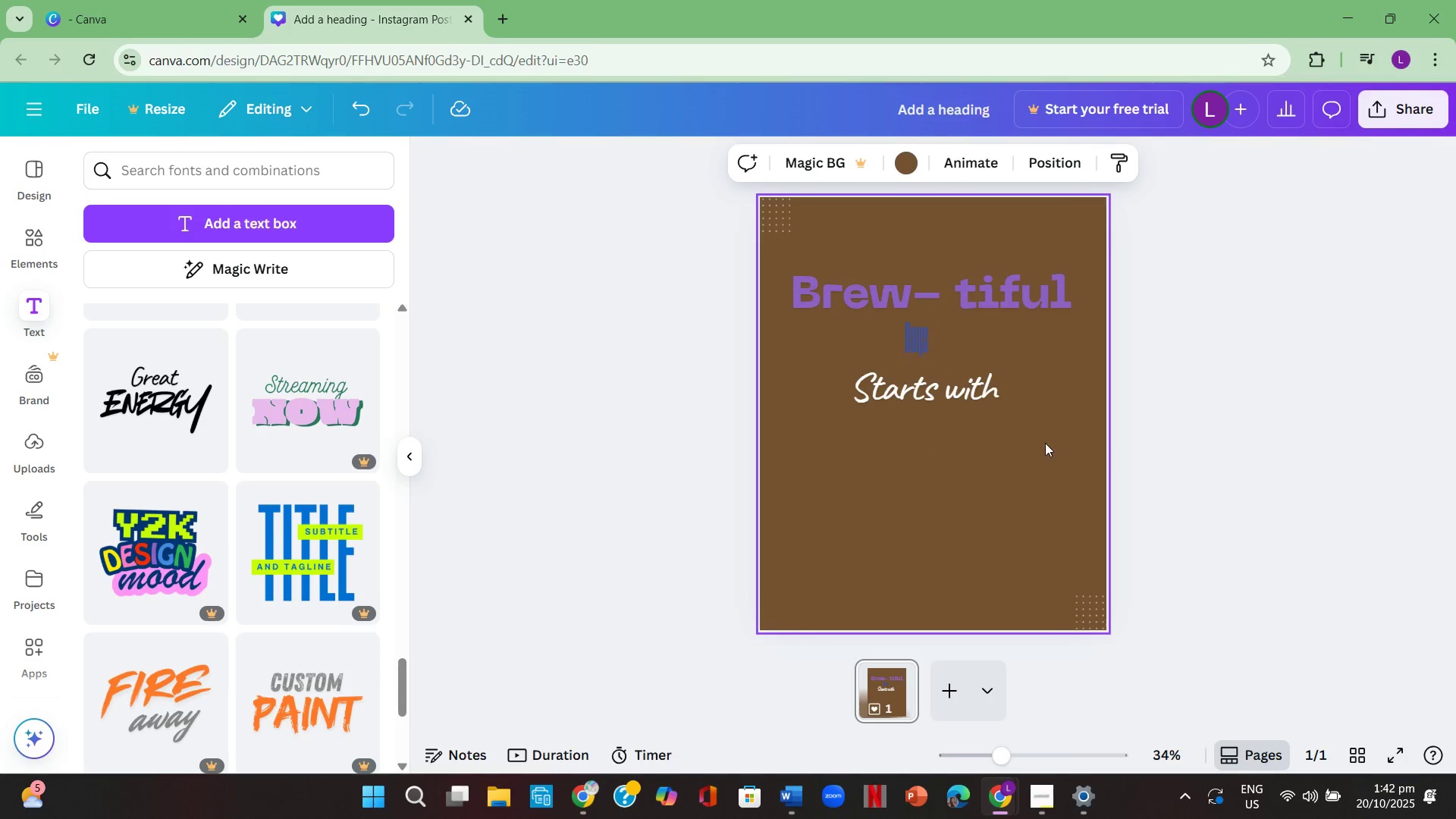 
left_click_drag(start_coordinate=[959, 399], to_coordinate=[956, 388])
 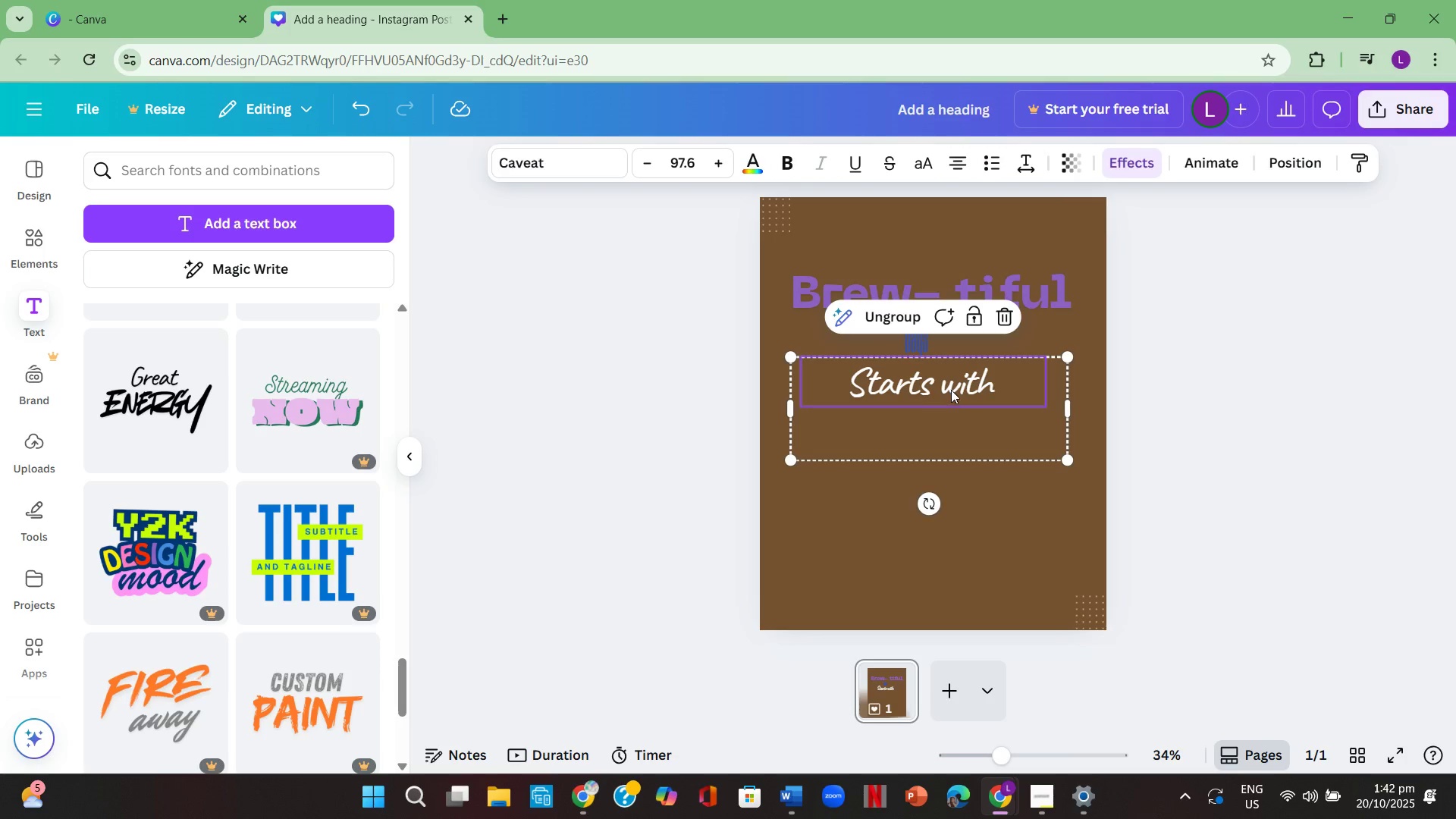 
left_click([968, 391])
 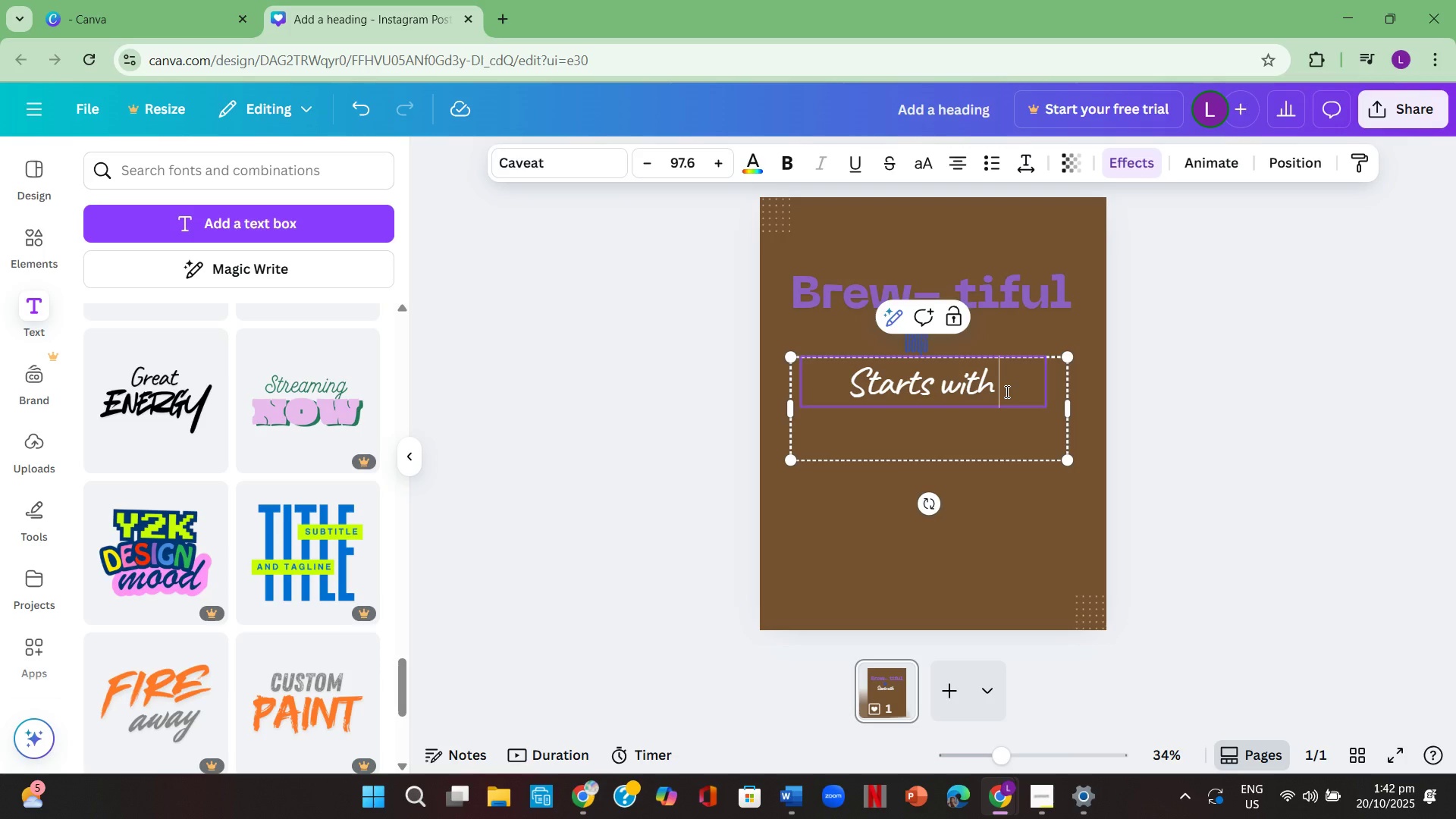 
left_click([1006, 391])
 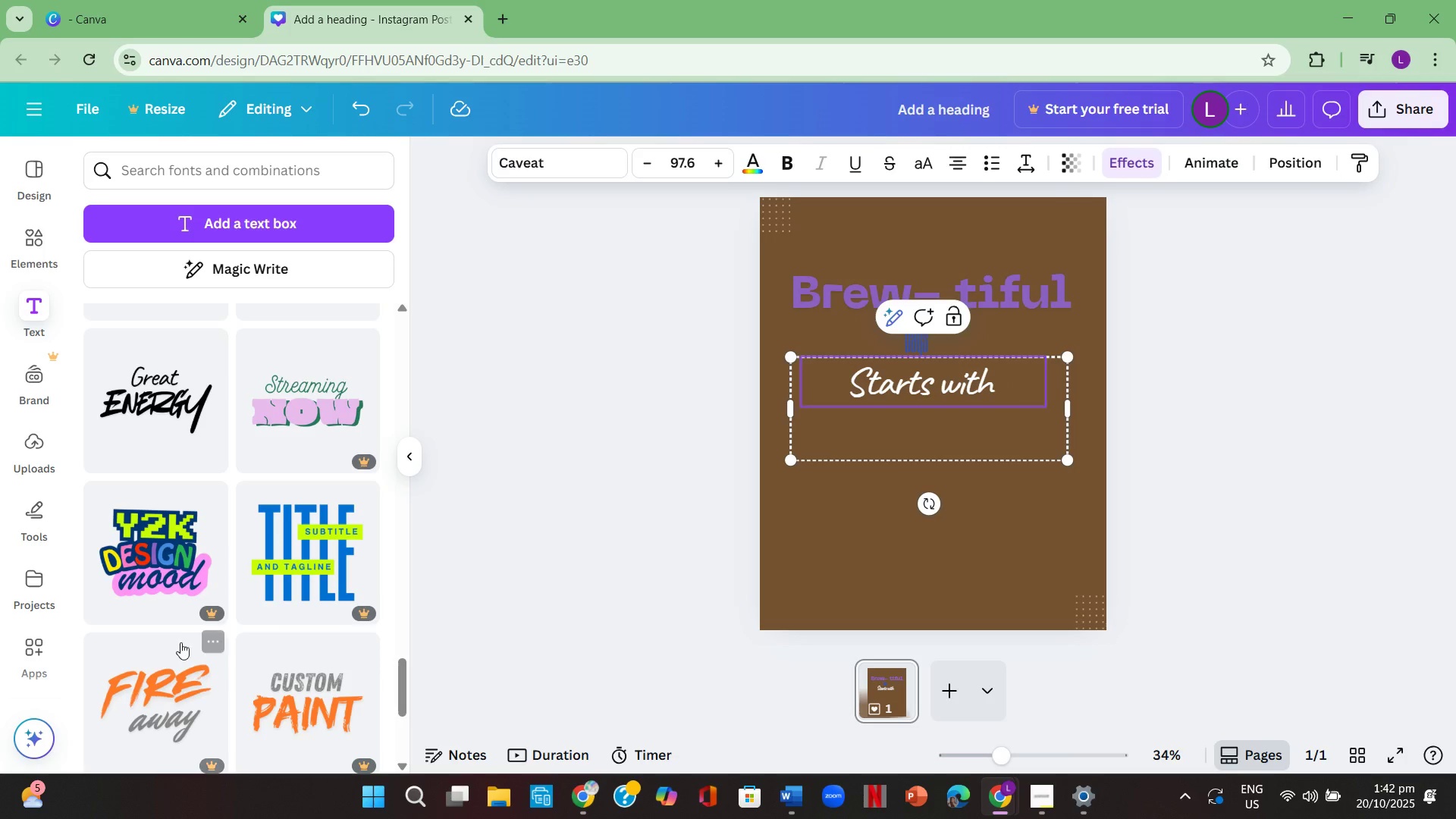 
scroll: coordinate [199, 658], scroll_direction: down, amount: 5.0
 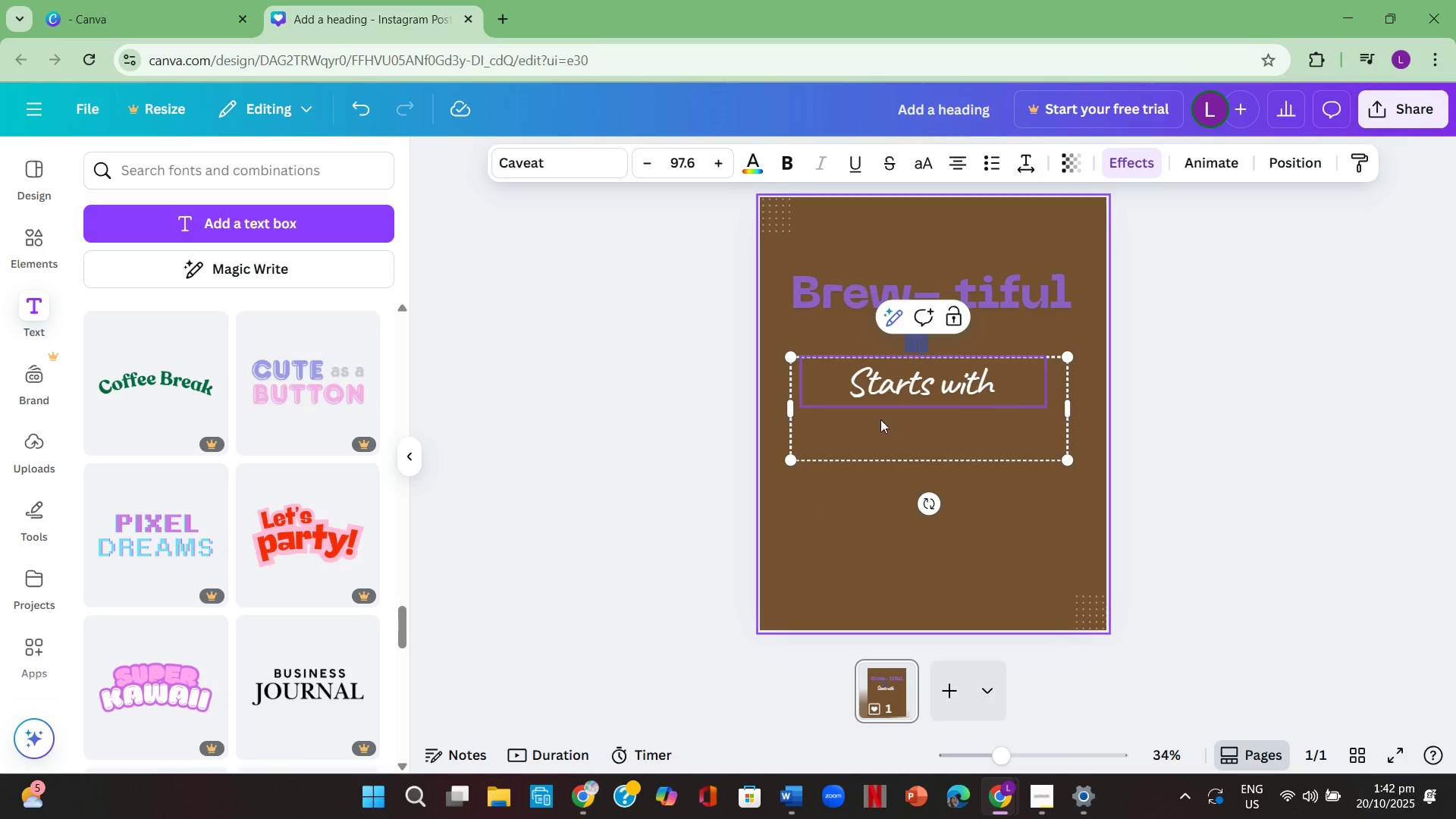 
left_click([865, 284])
 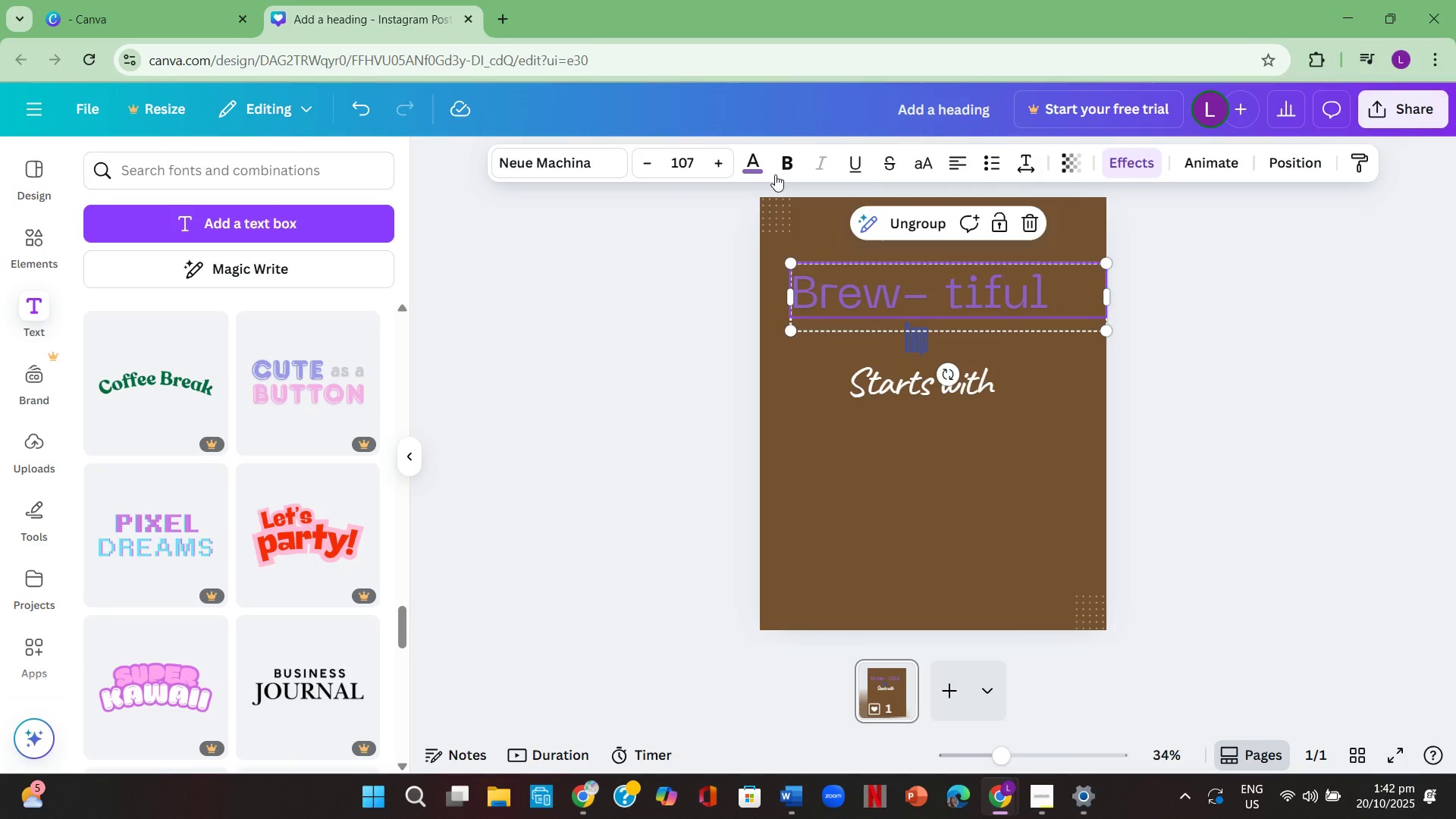 
left_click([788, 165])
 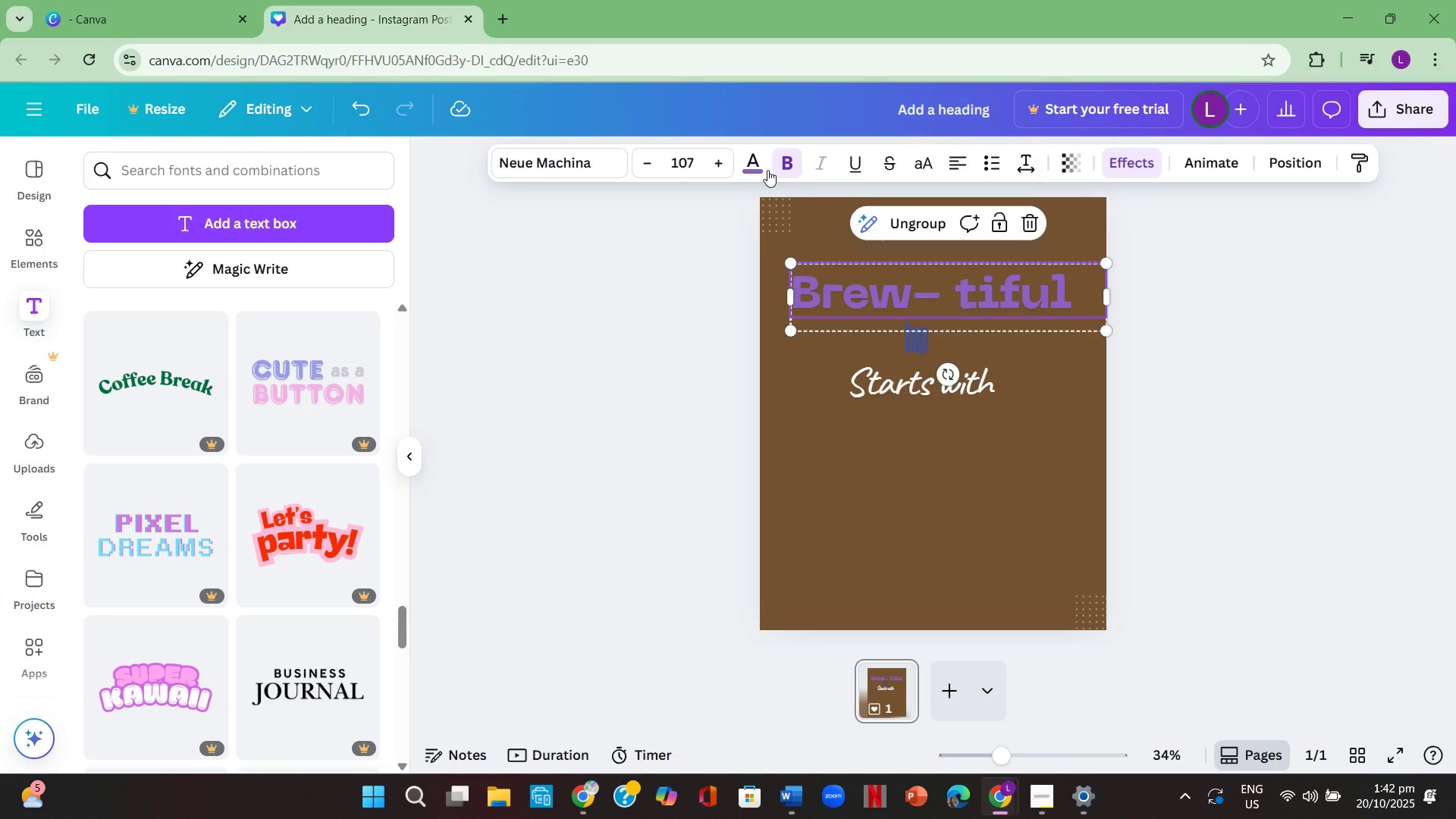 
left_click([751, 168])
 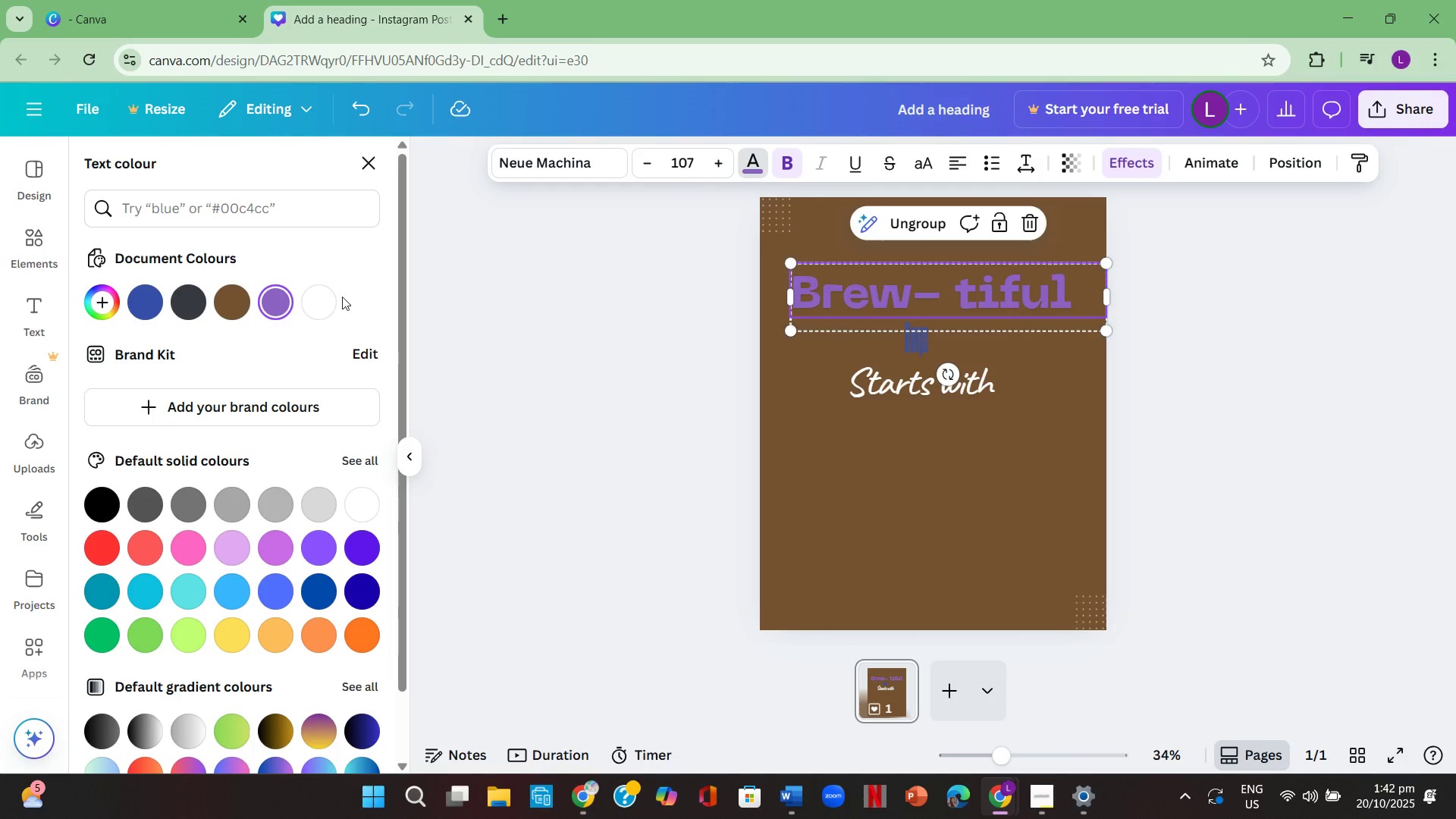 
left_click([322, 298])
 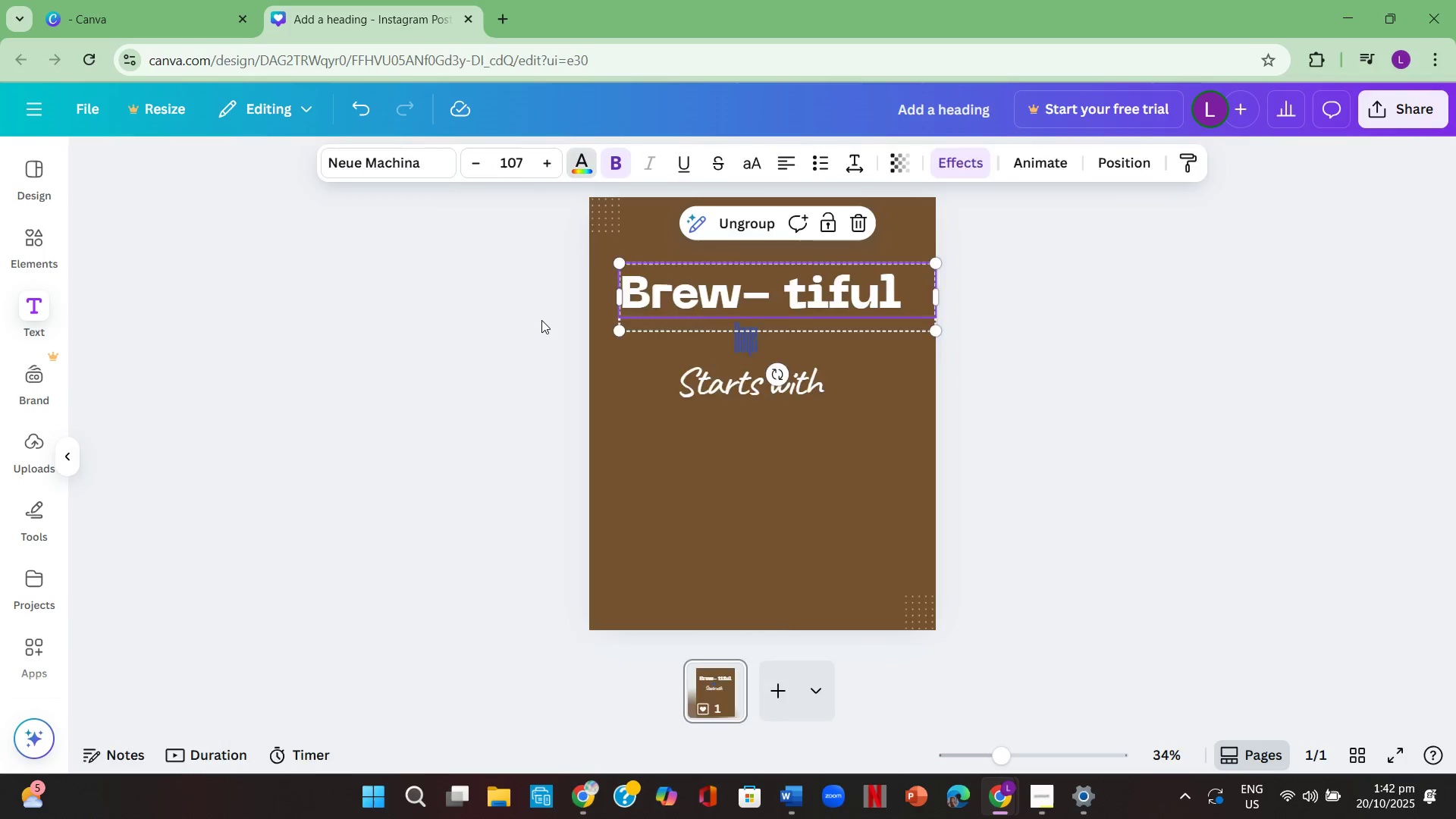 
double_click([541, 320])
 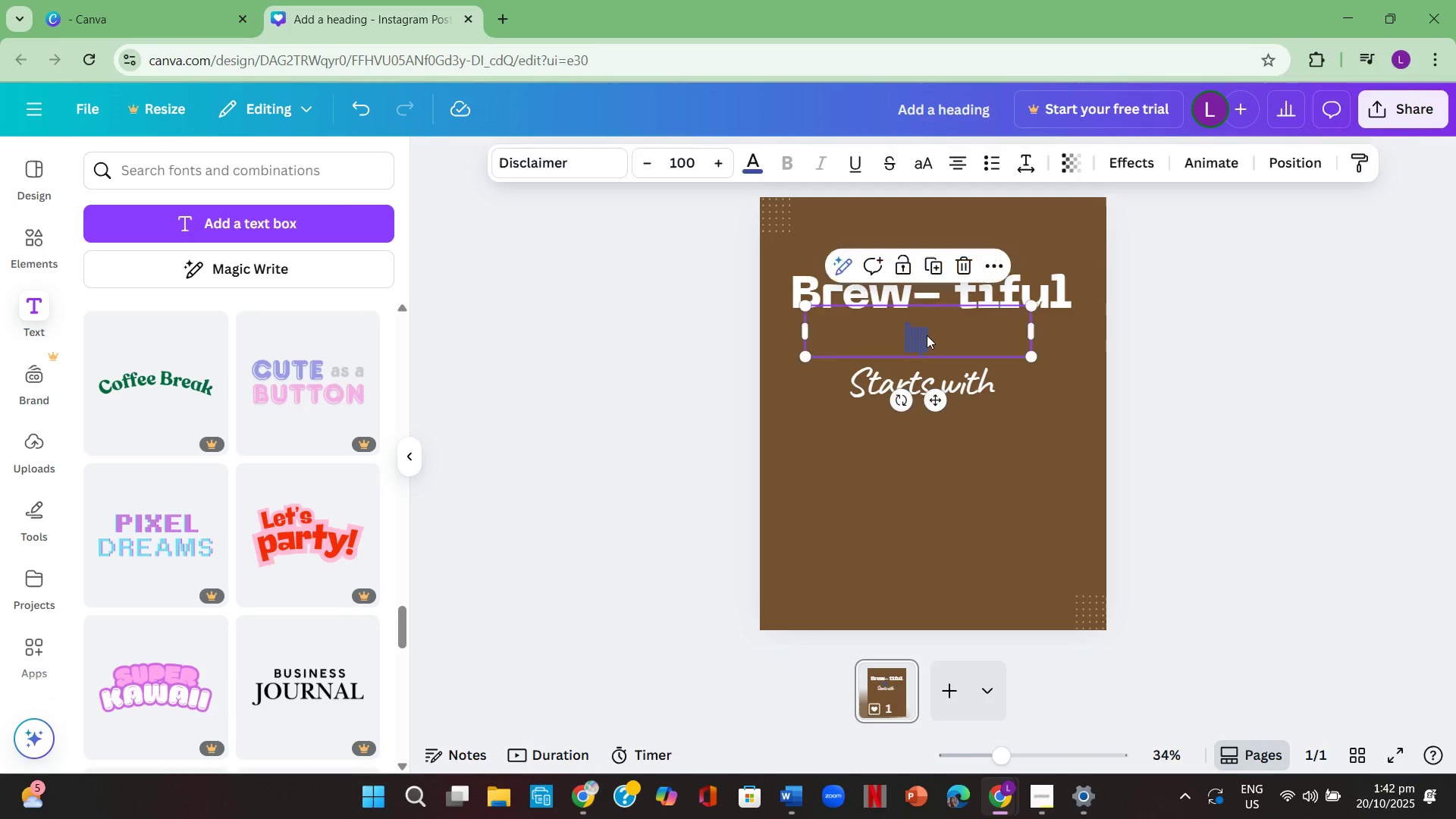 
double_click([927, 335])
 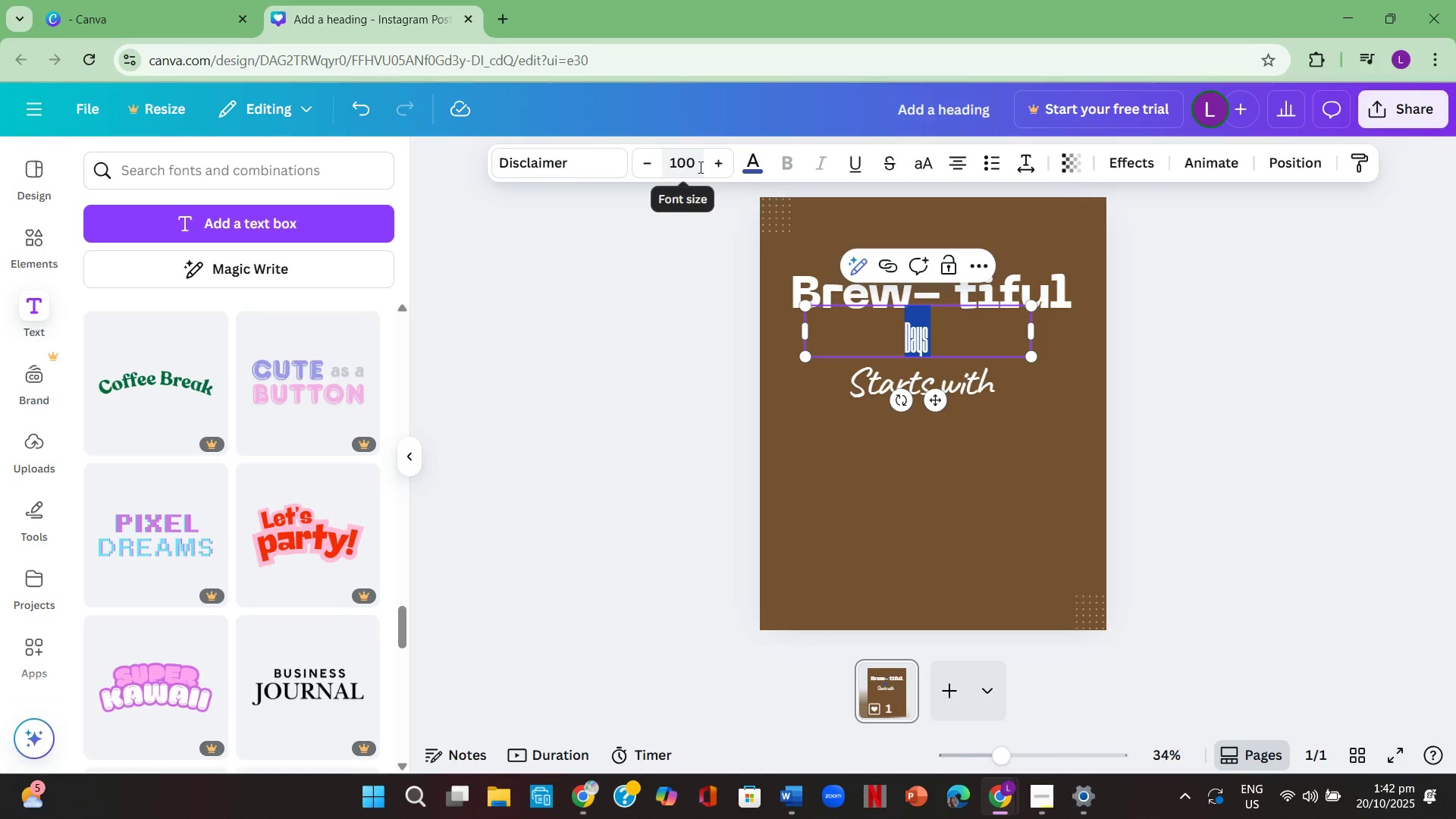 
left_click([742, 162])
 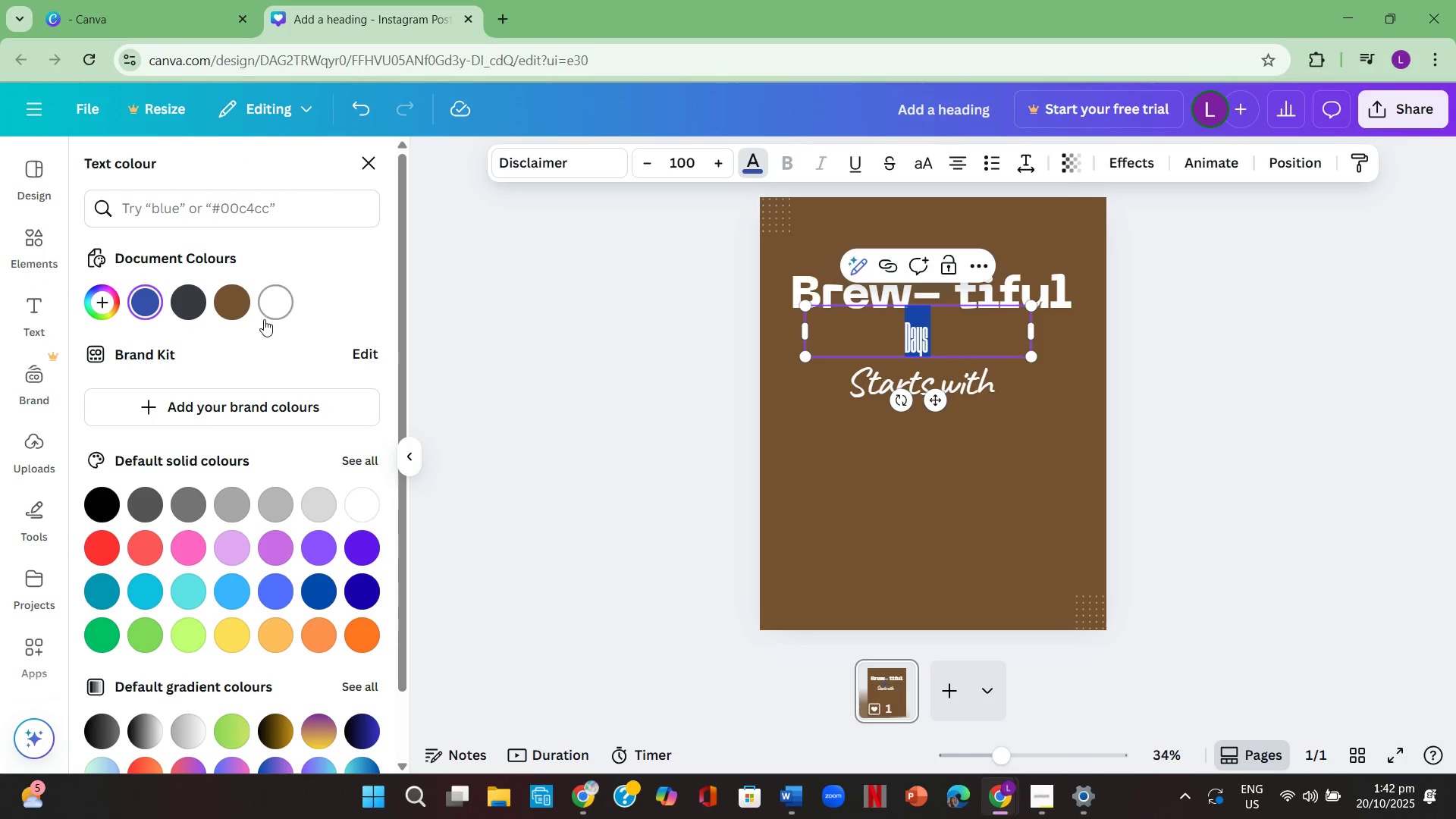 
left_click([283, 309])
 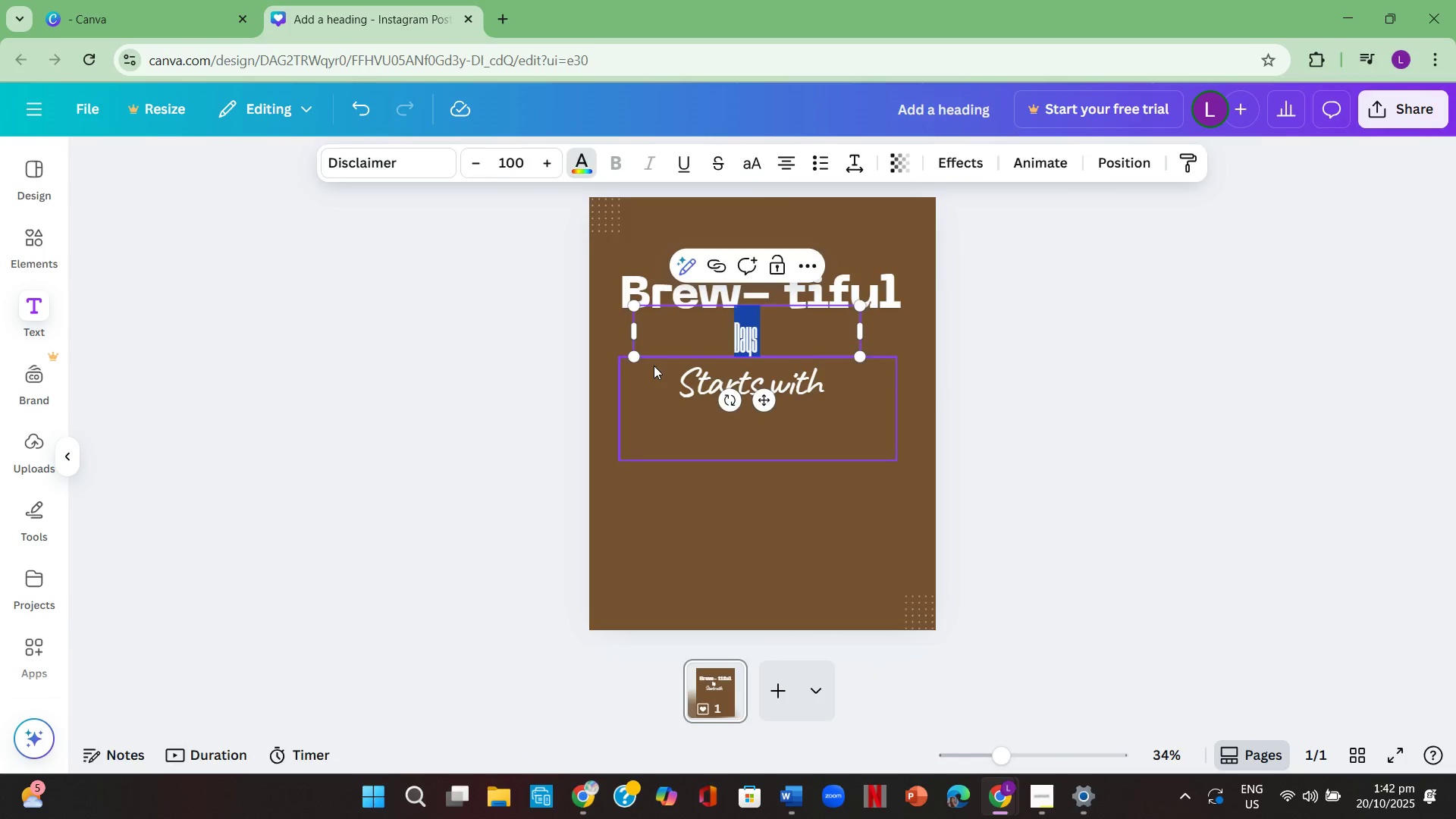 
double_click([654, 366])
 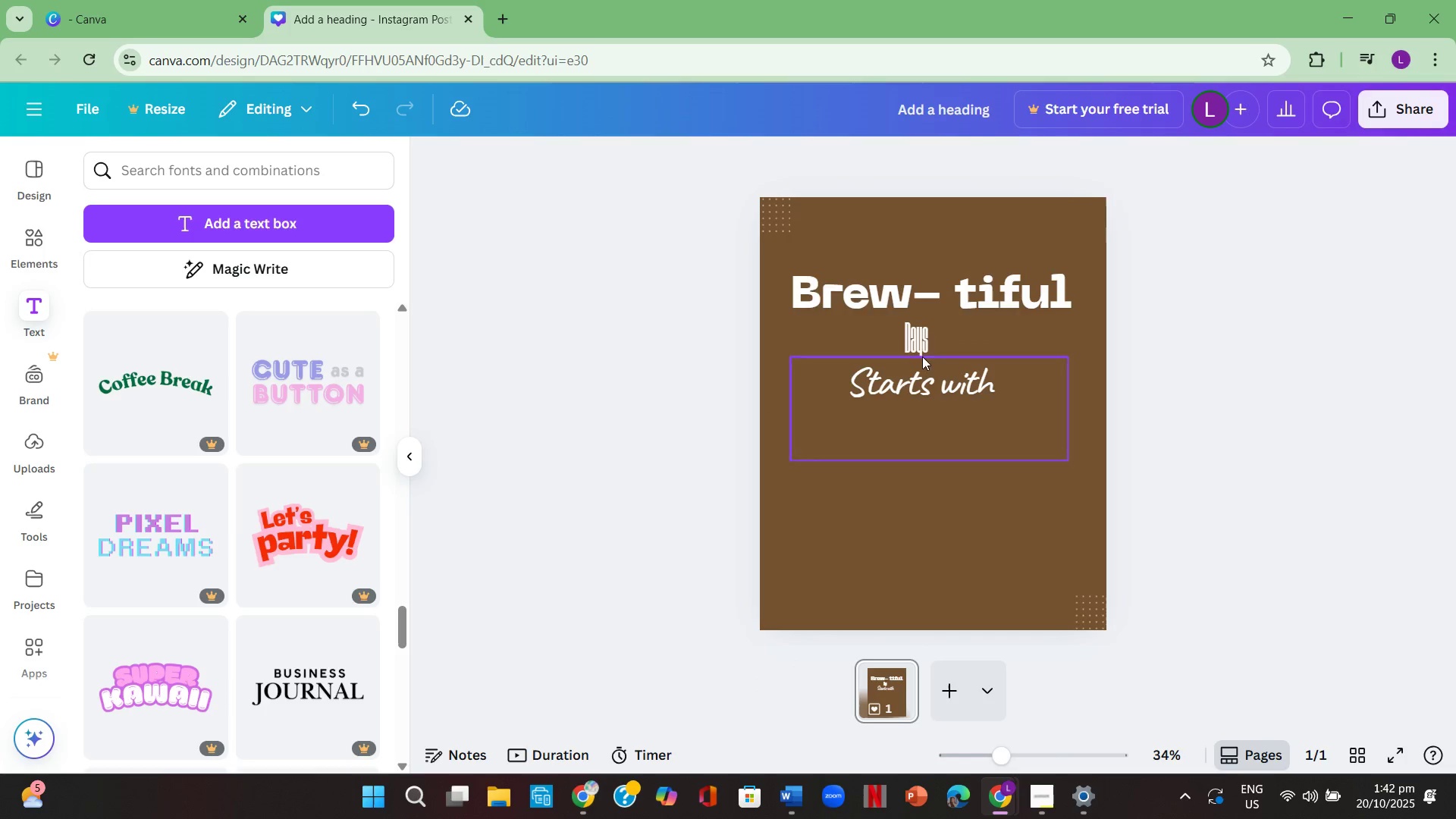 
left_click([918, 341])
 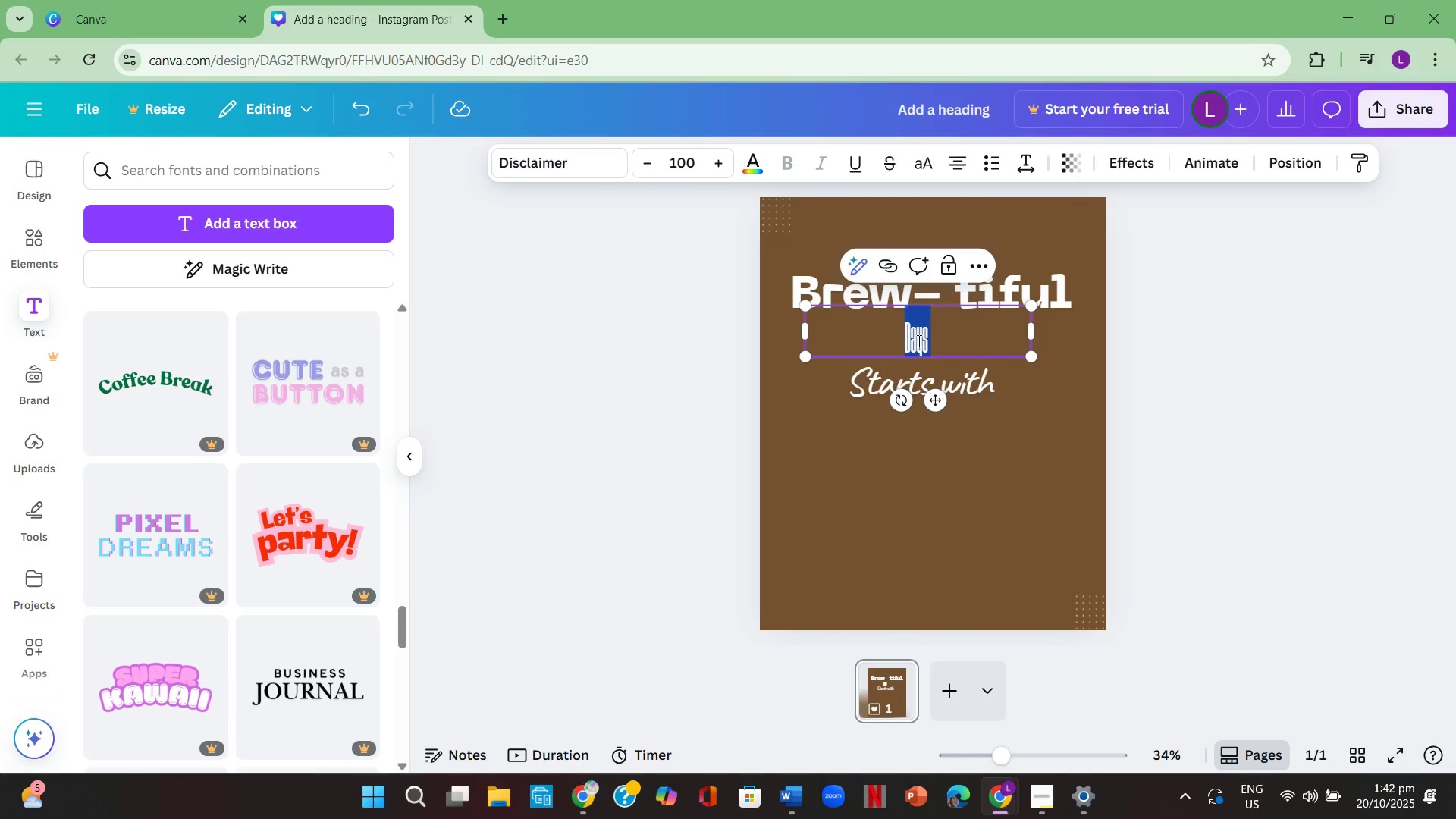 
double_click([918, 340])
 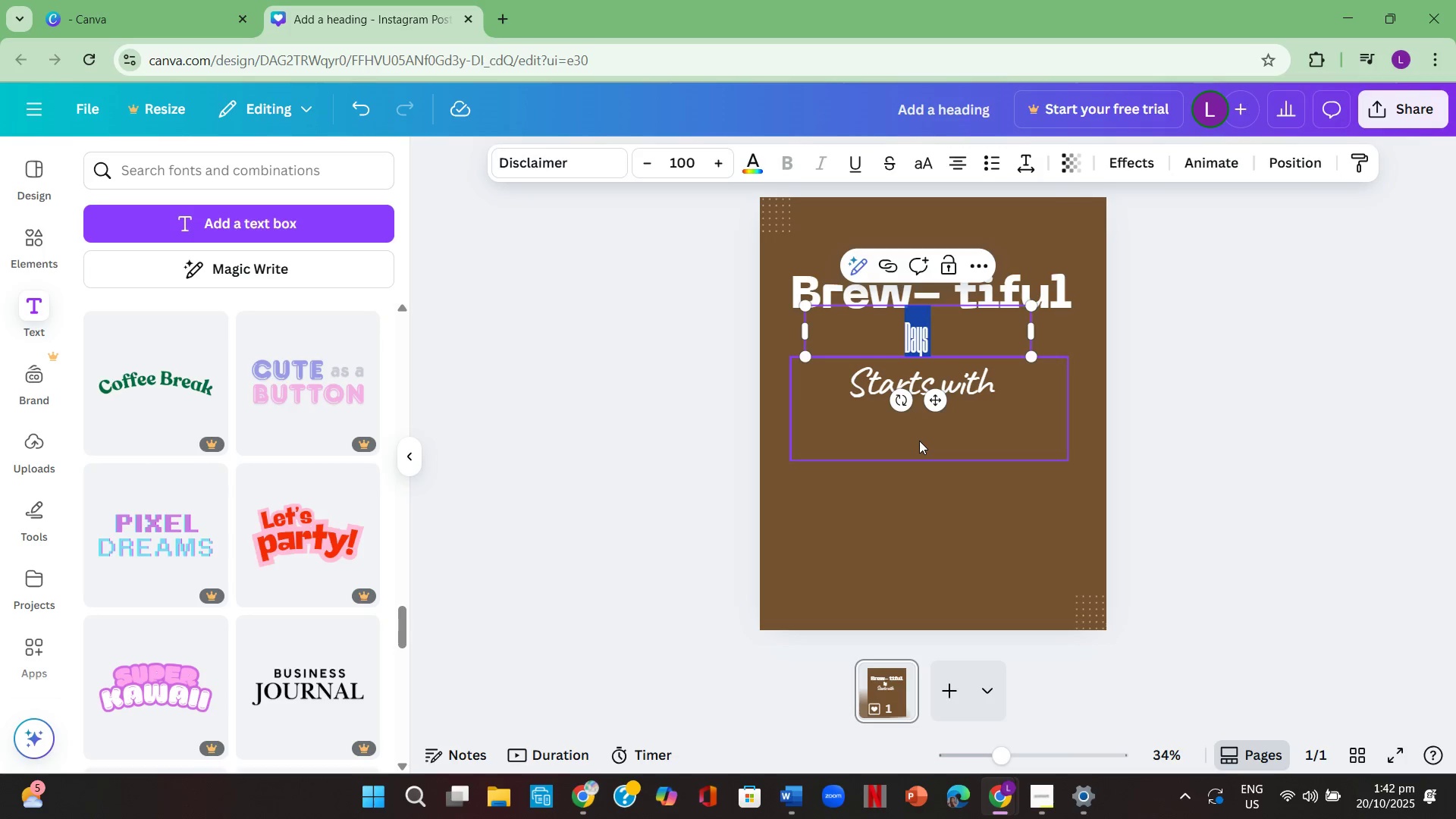 
key(Backspace)
 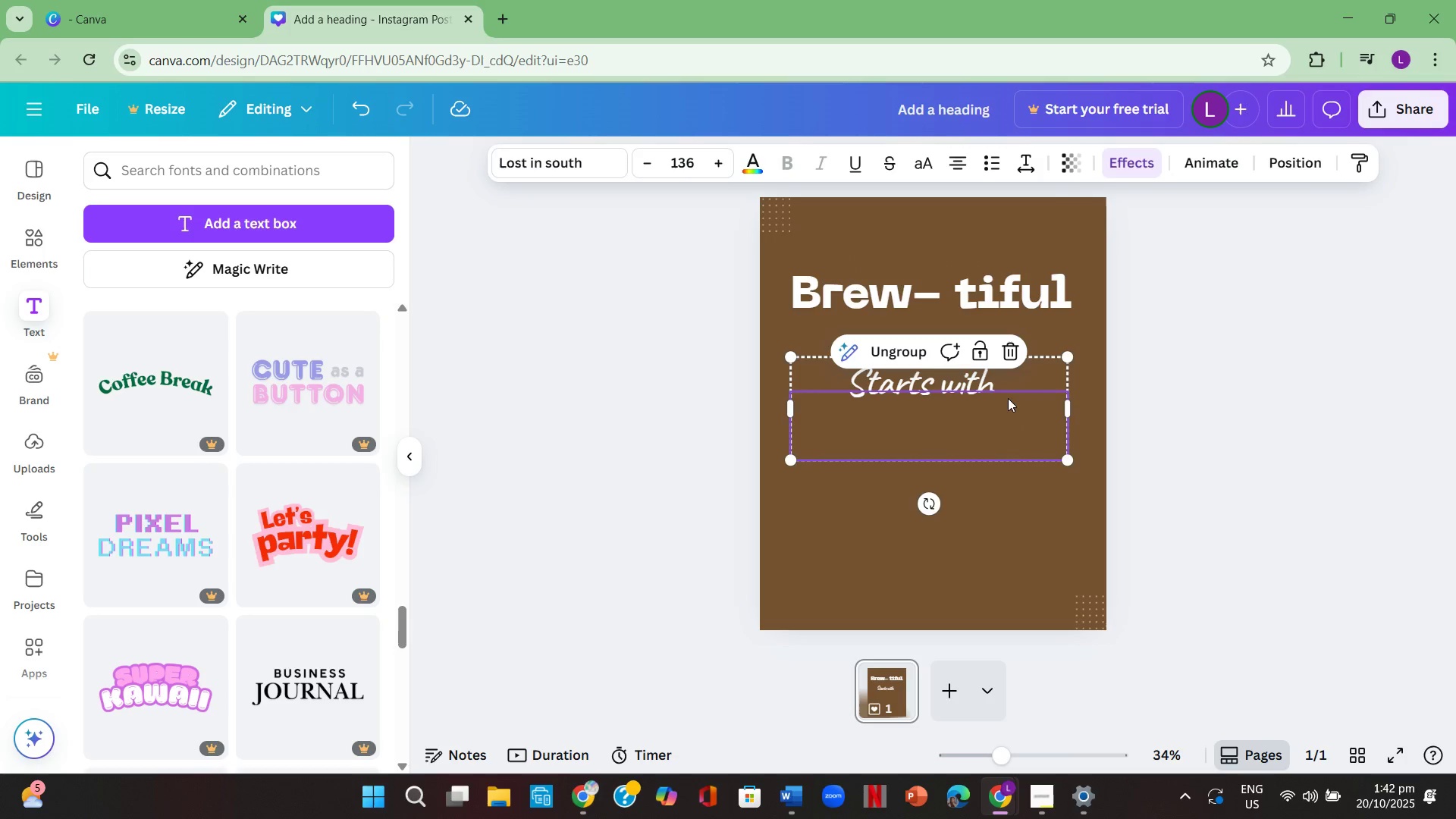 
left_click([1032, 374])
 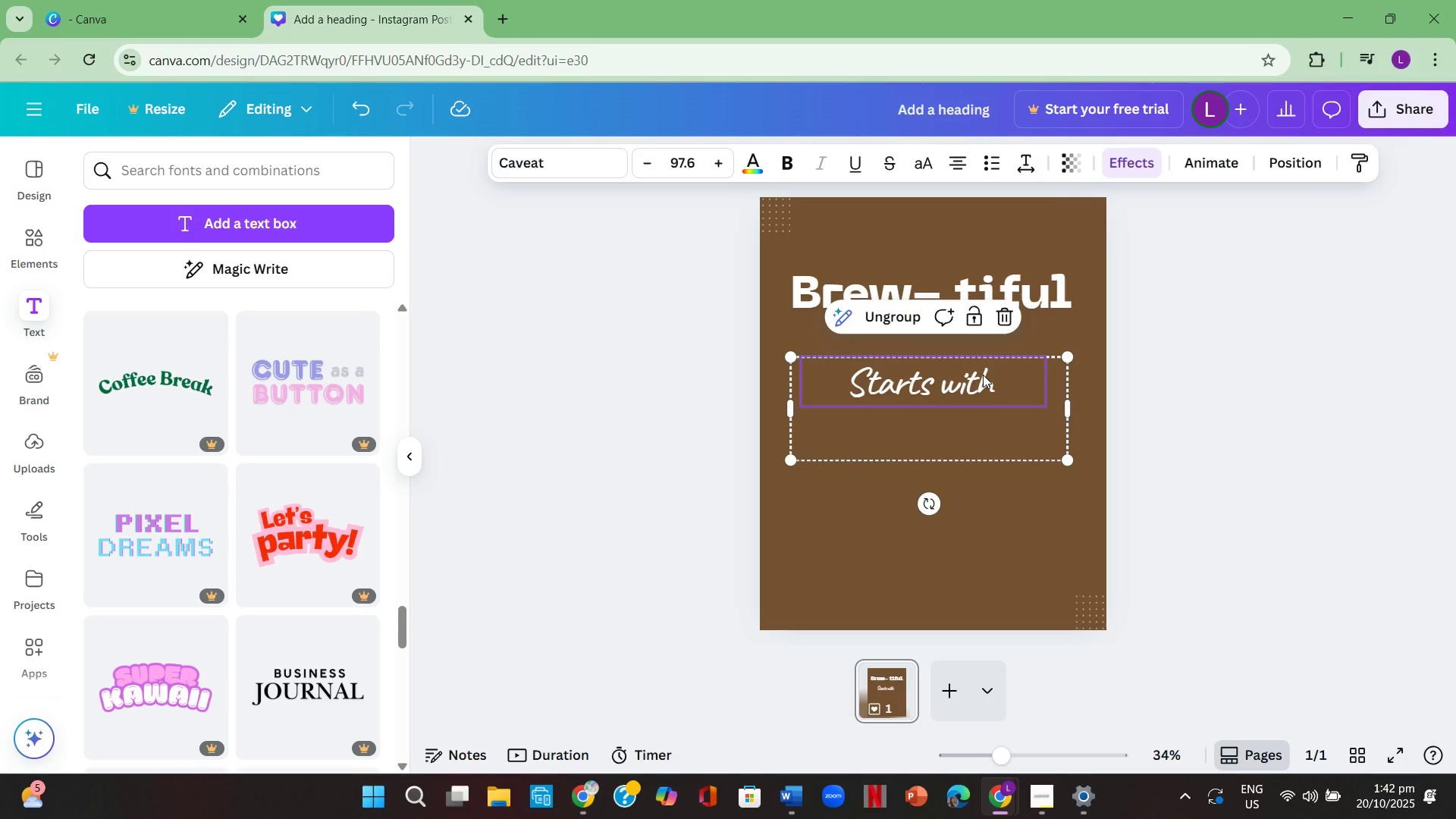 
double_click([983, 375])
 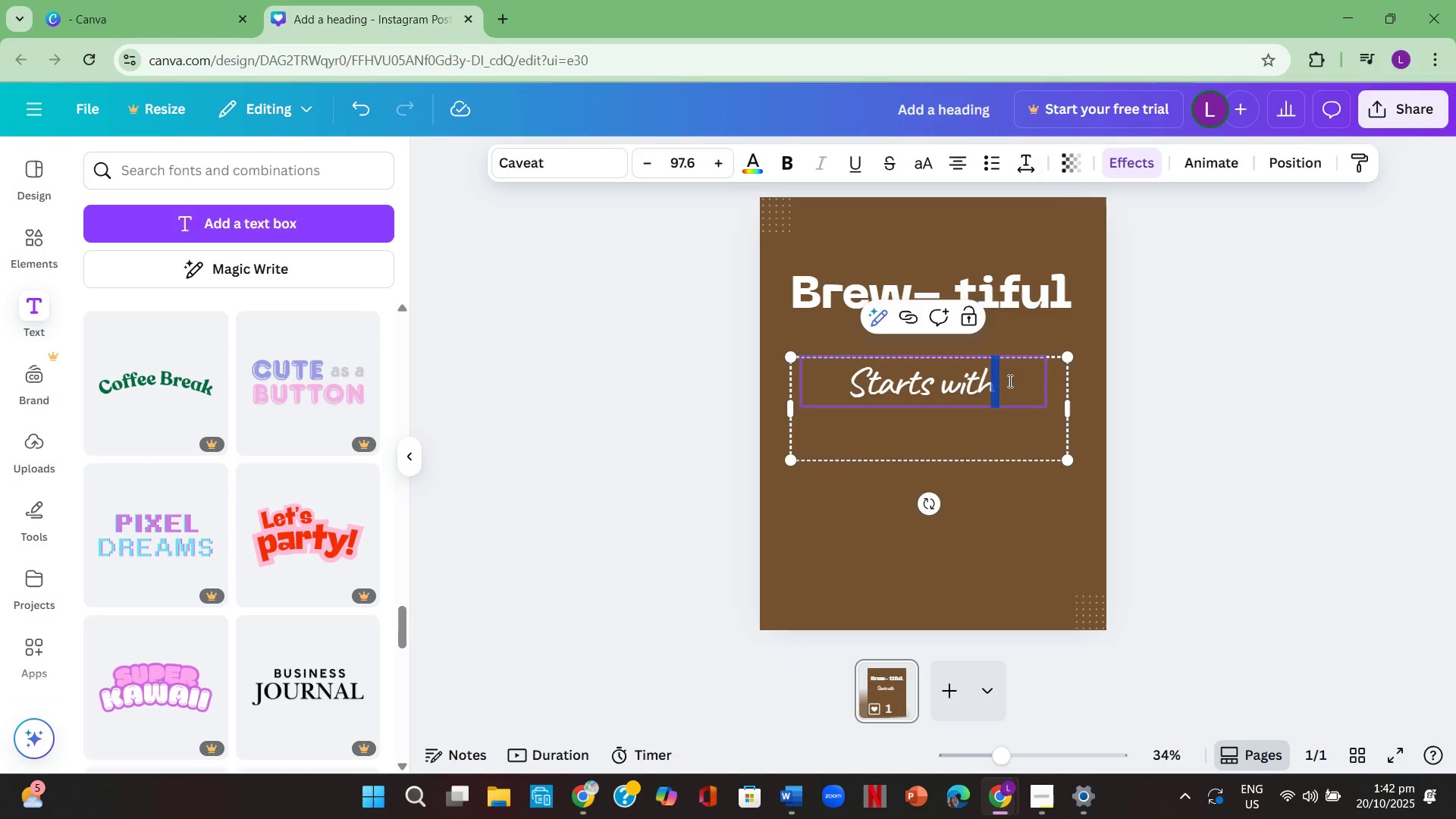 
left_click([1009, 381])
 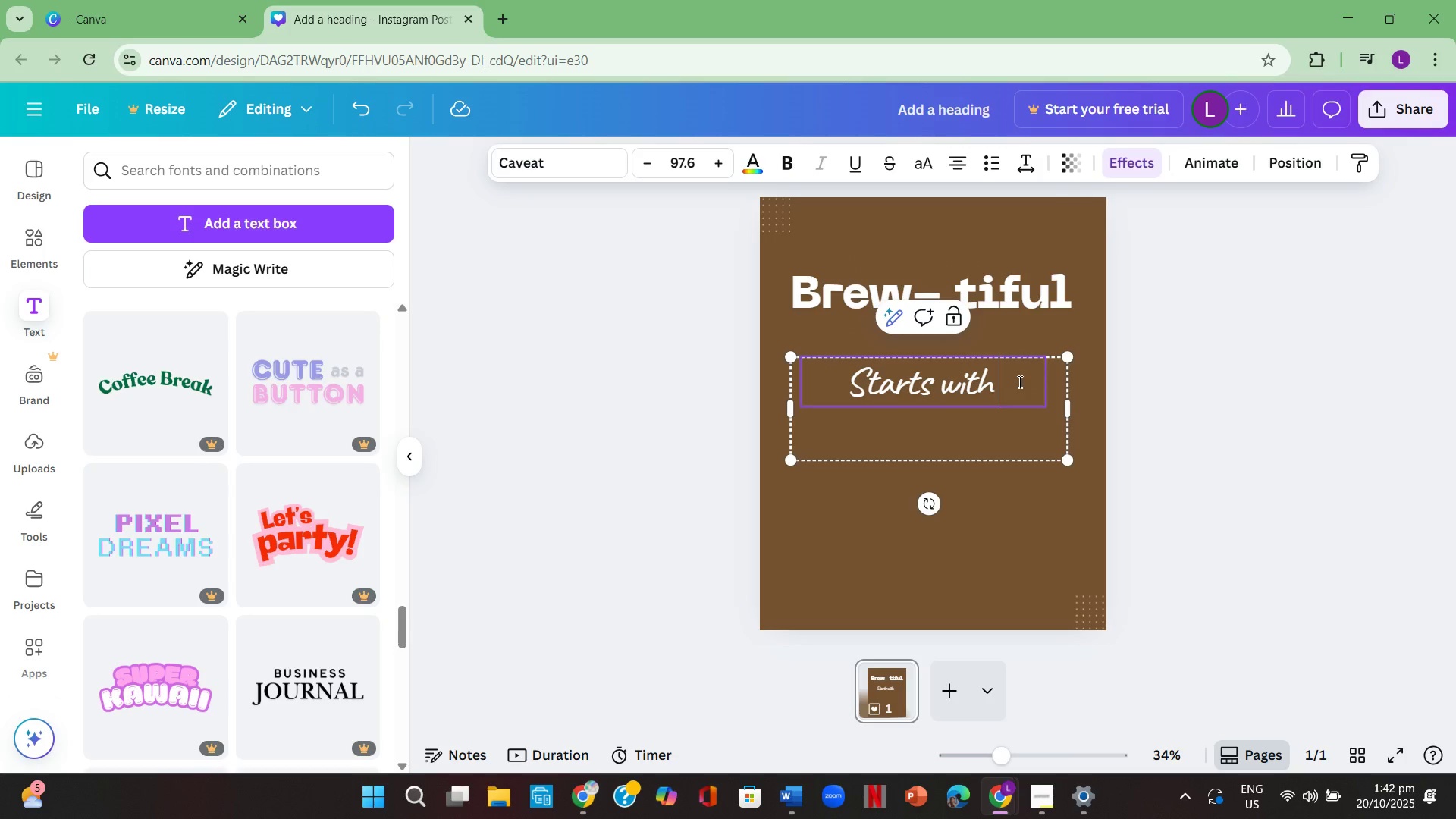 
left_click_drag(start_coordinate=[1018, 381], to_coordinate=[833, 380])
 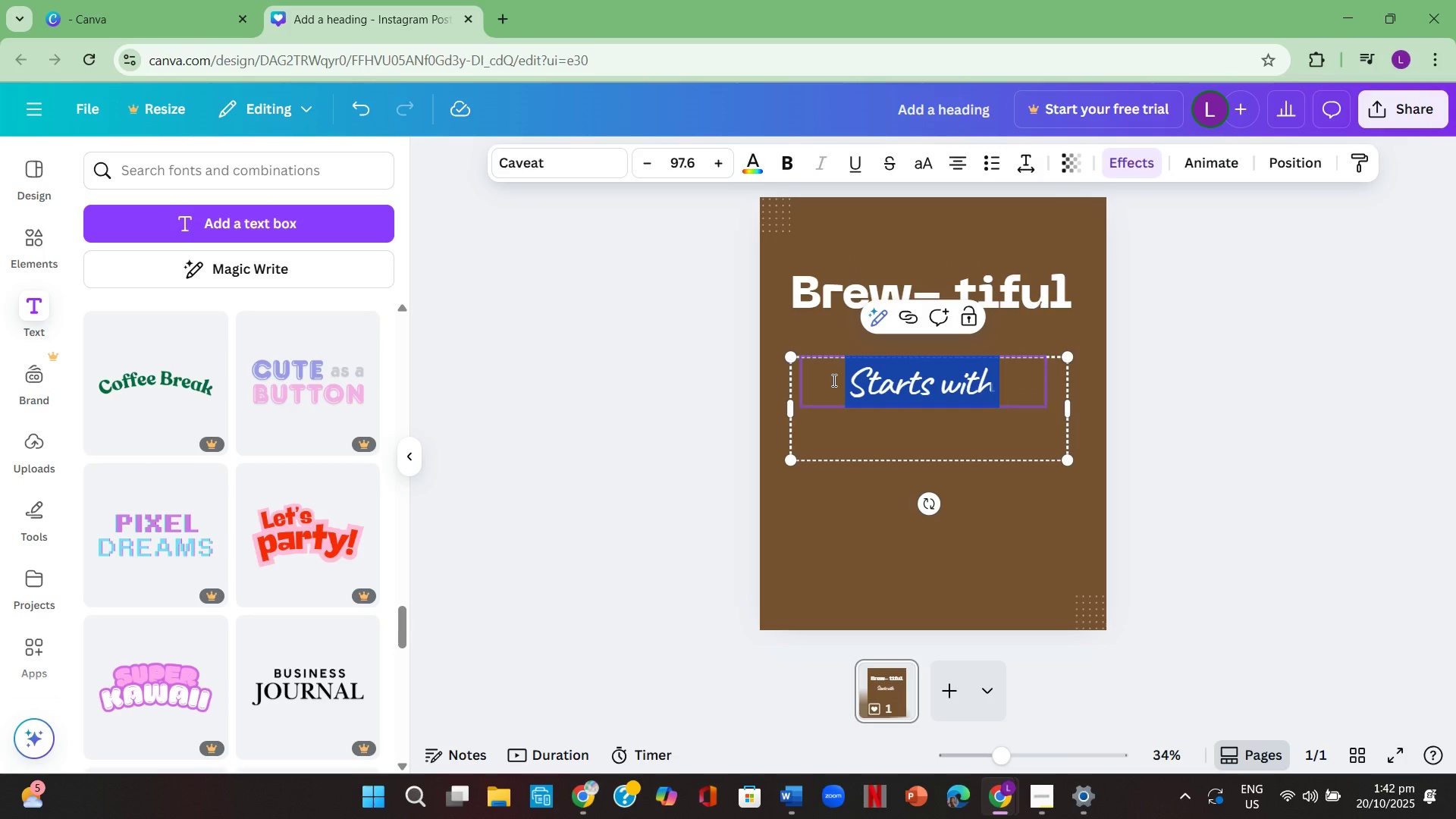 
key(Control+ControlLeft)
 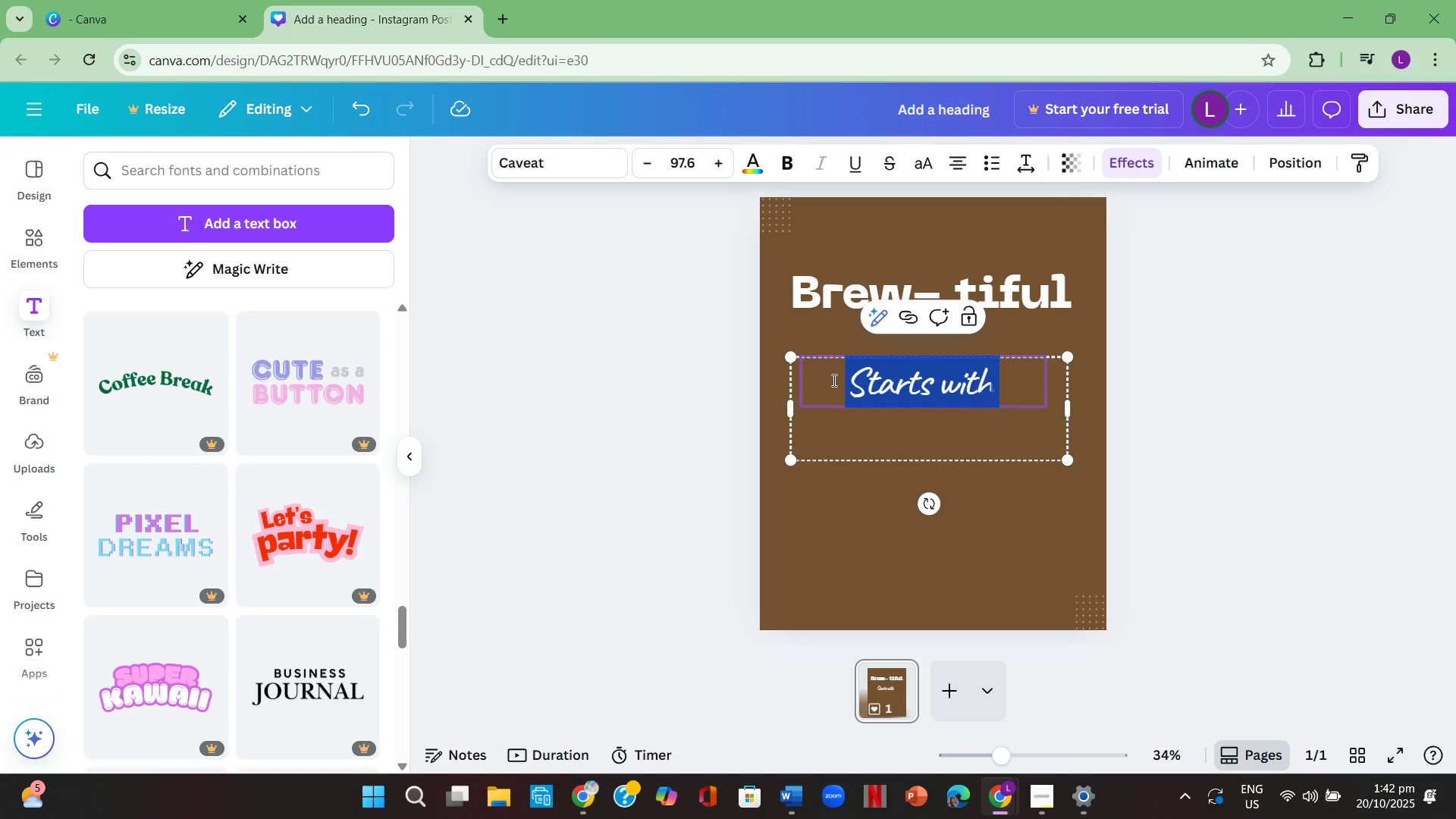 
key(Control+C)
 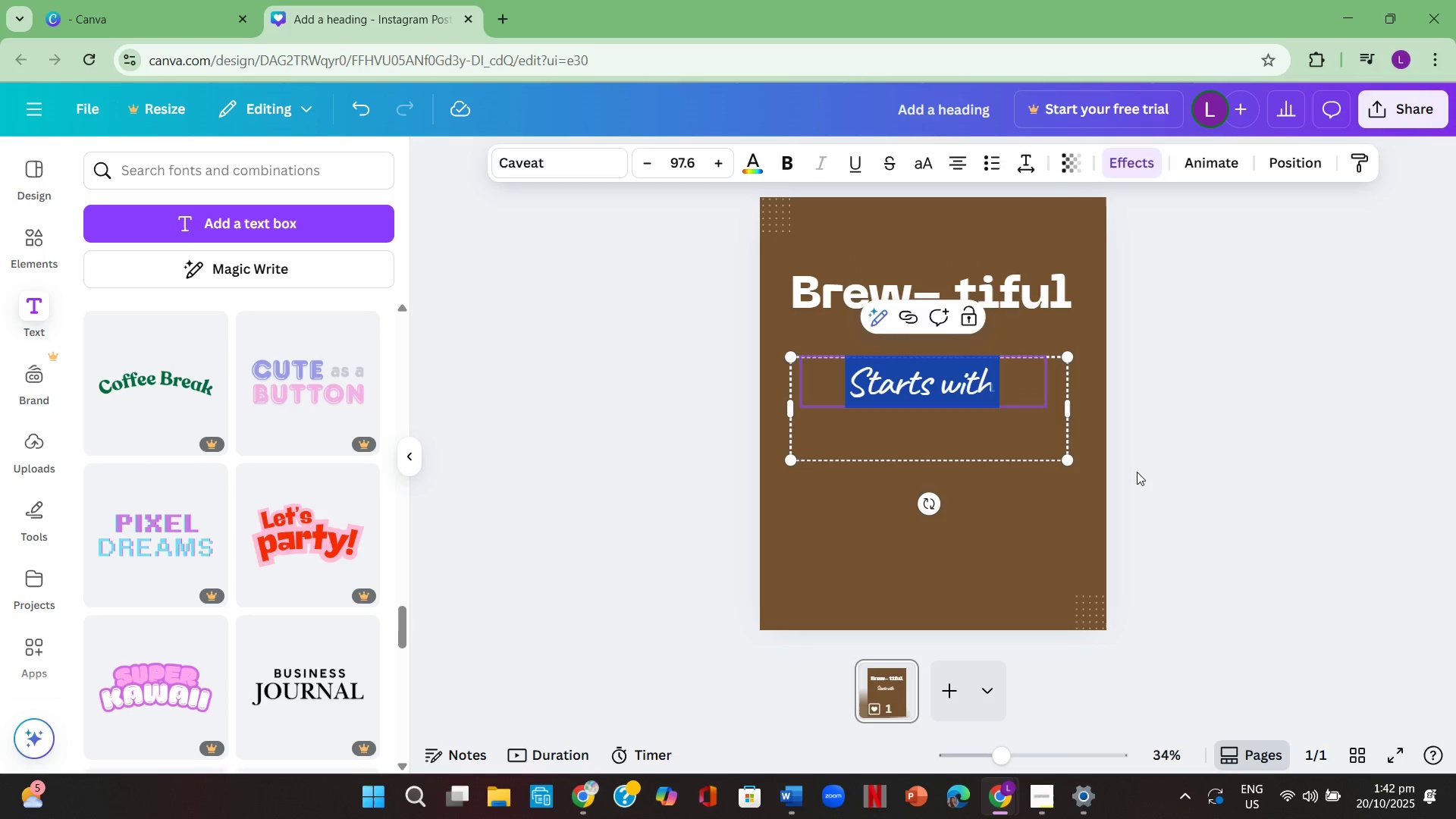 
left_click([1137, 472])
 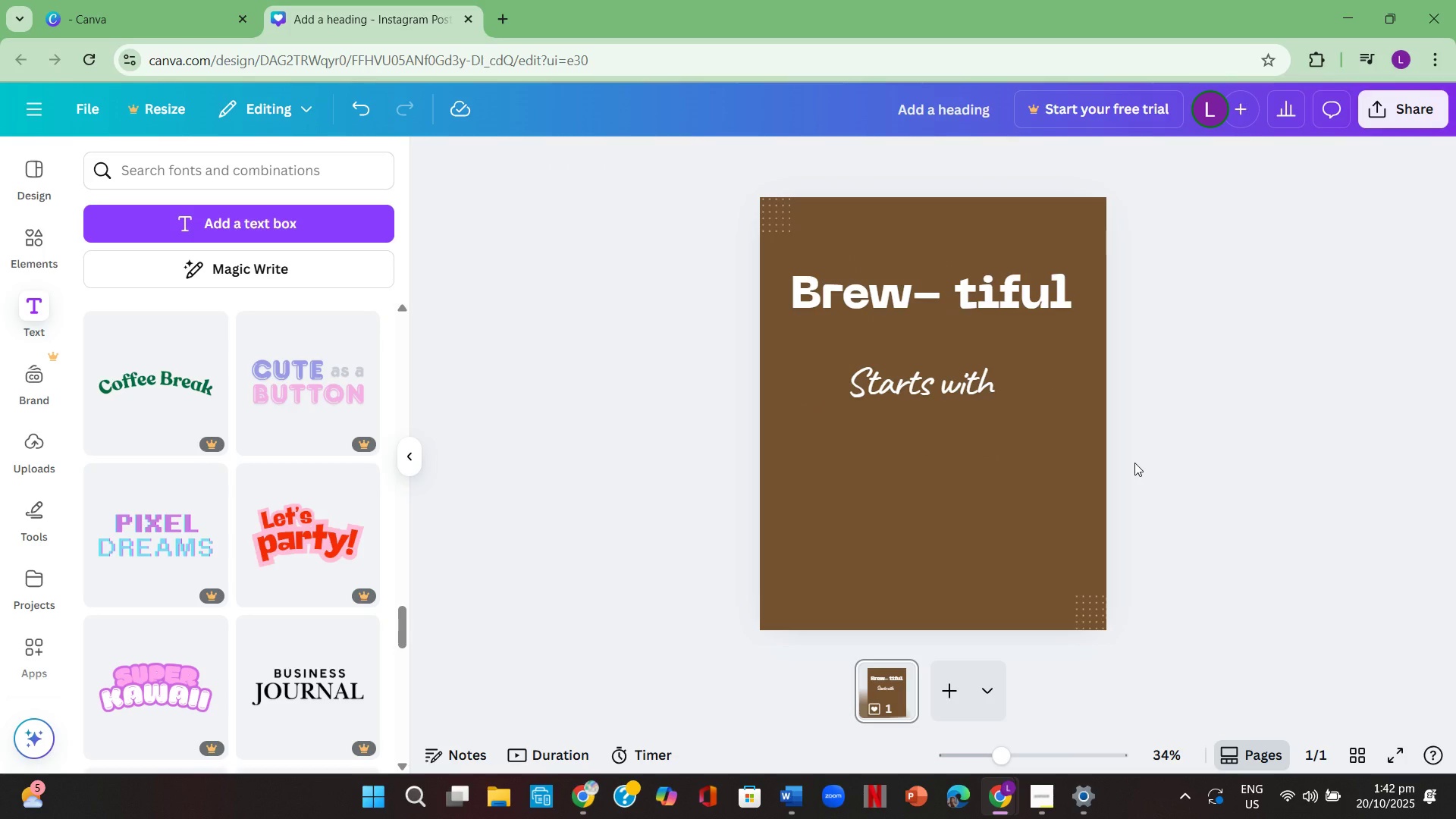 
key(Control+ControlLeft)
 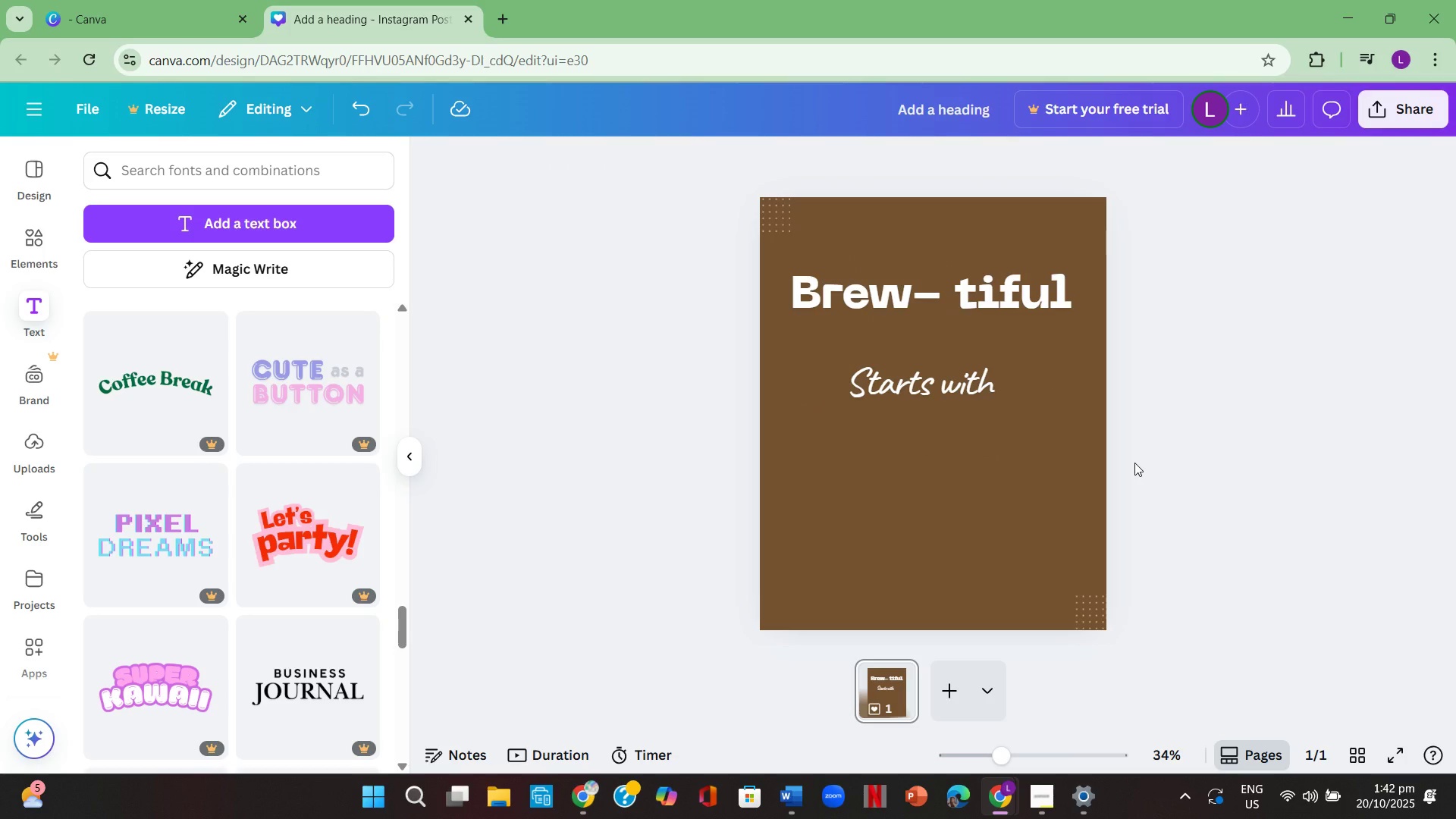 
key(Control+V)
 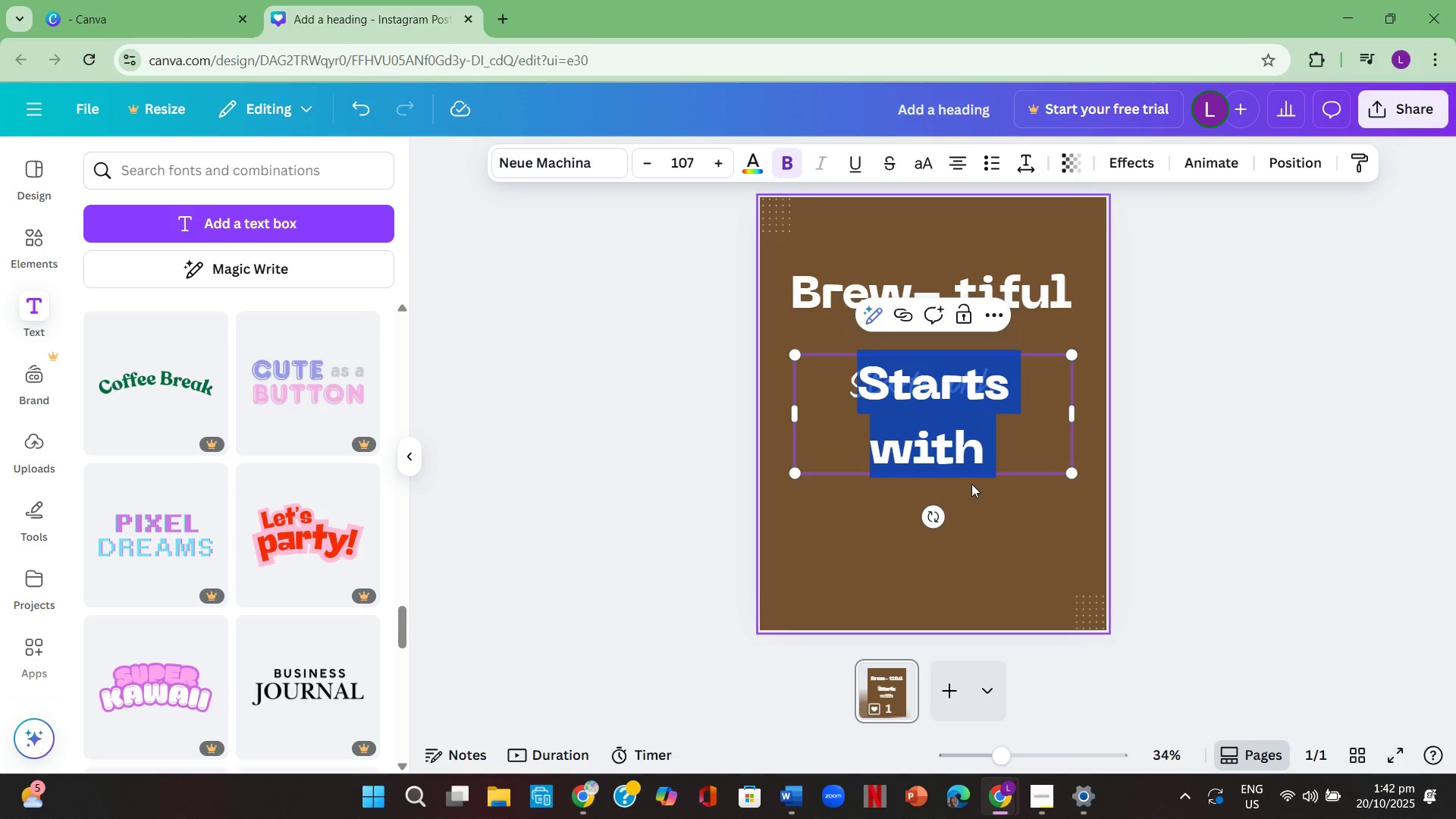 
key(Backspace)
type(Dyas)
key(Backspace)
key(Backspace)
key(Backspace)
type(ays )
 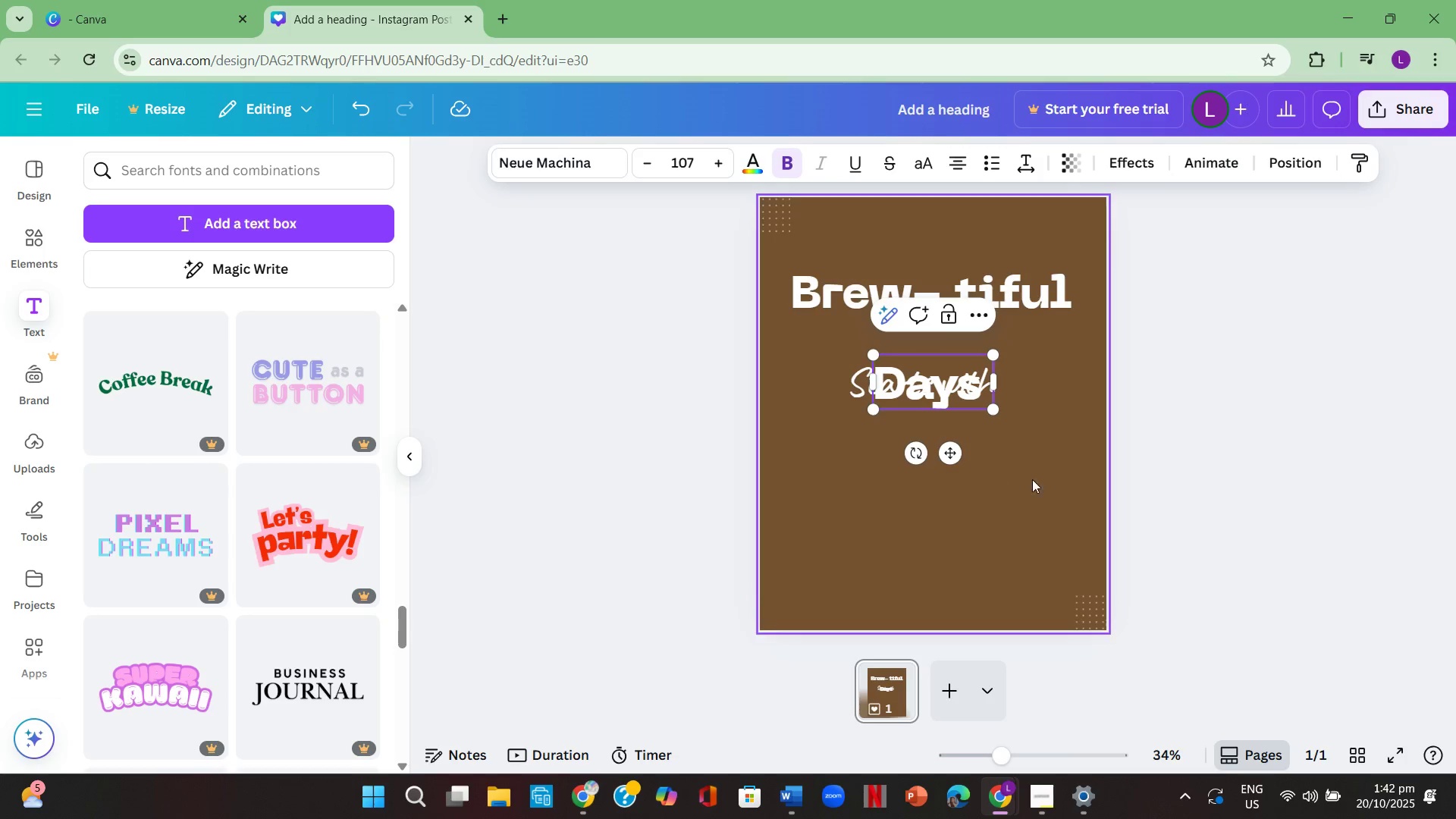 
left_click([1230, 519])
 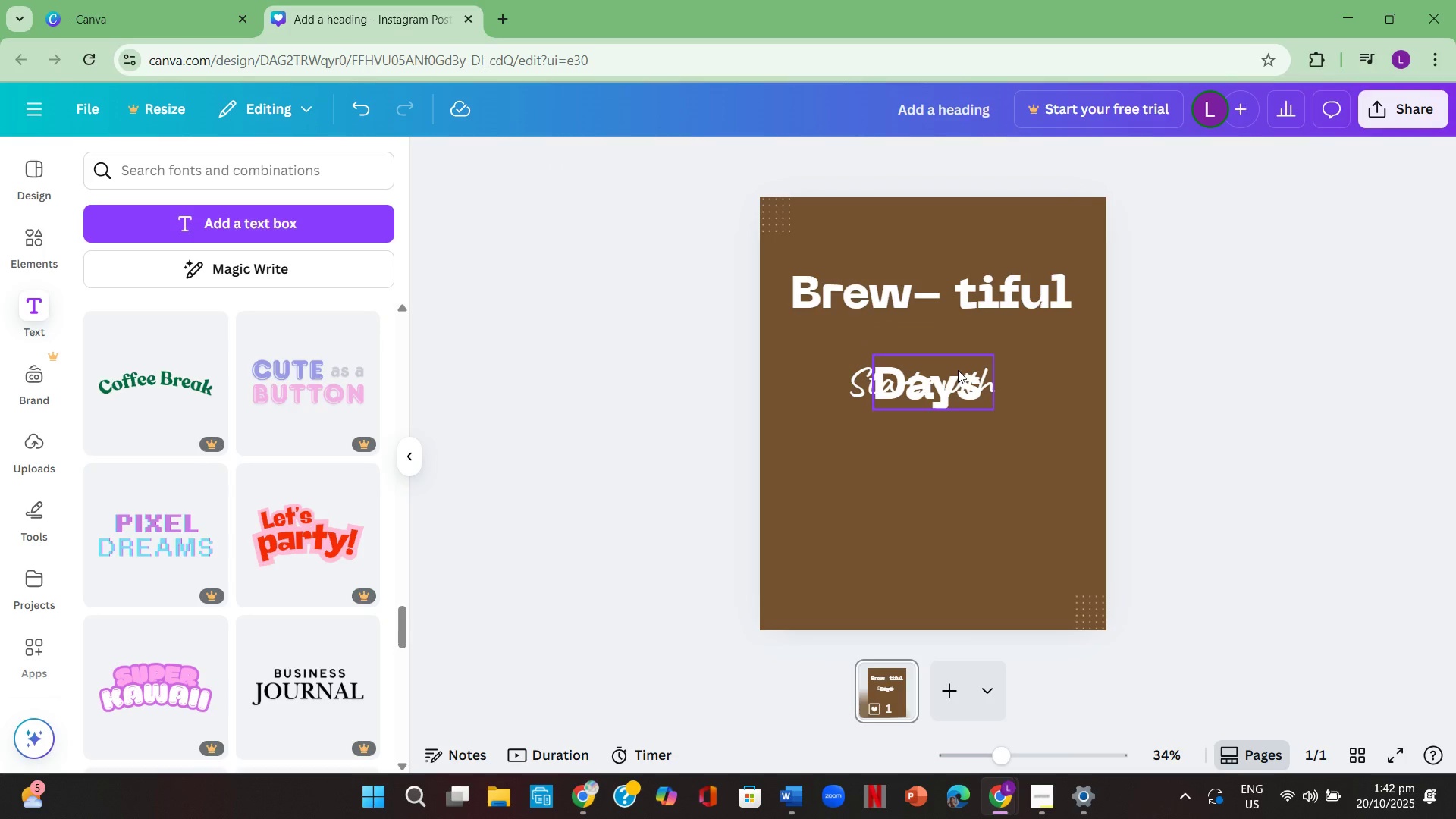 
left_click([1175, 325])
 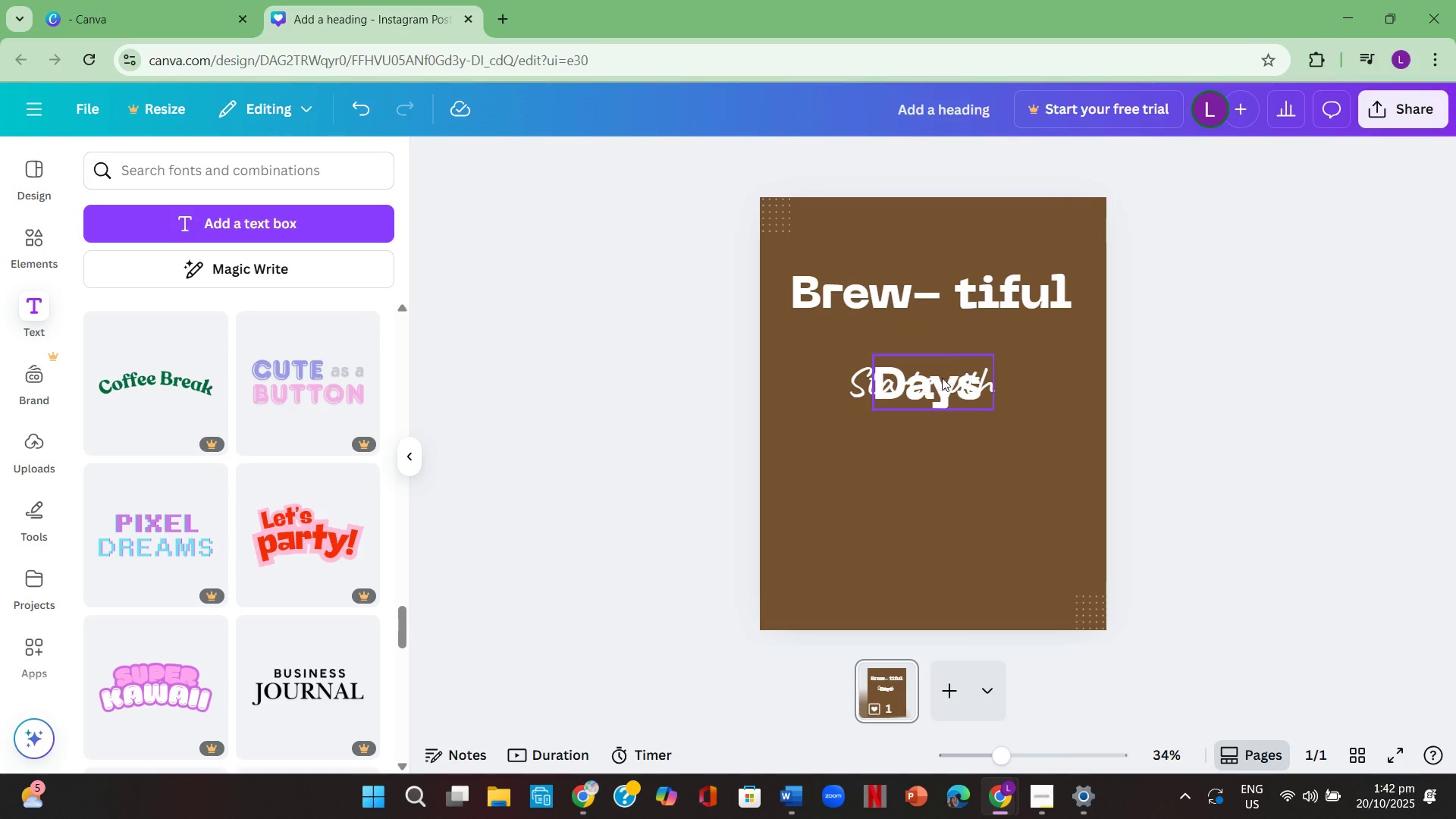 
left_click_drag(start_coordinate=[942, 378], to_coordinate=[937, 331])
 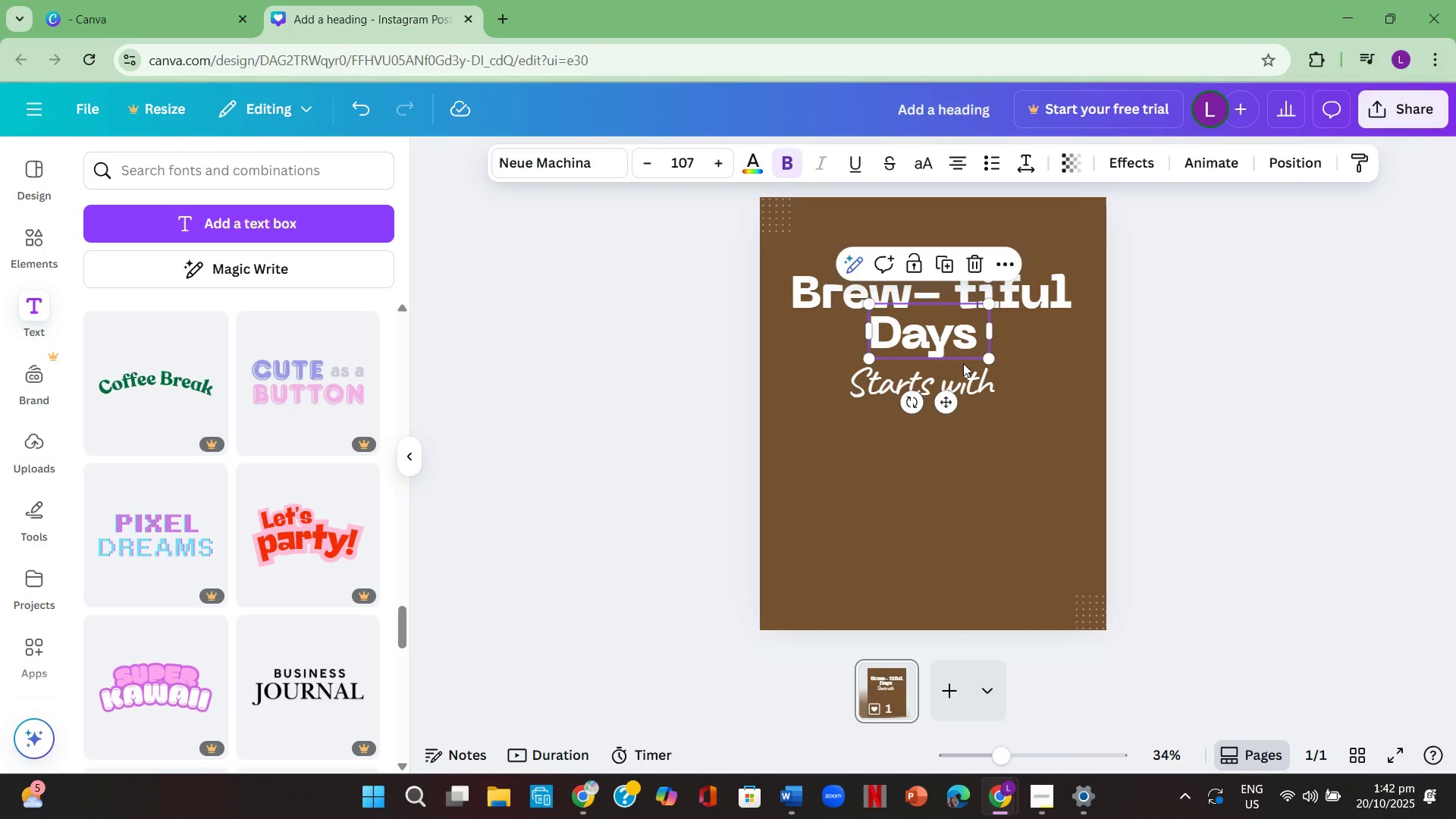 
left_click([1119, 384])
 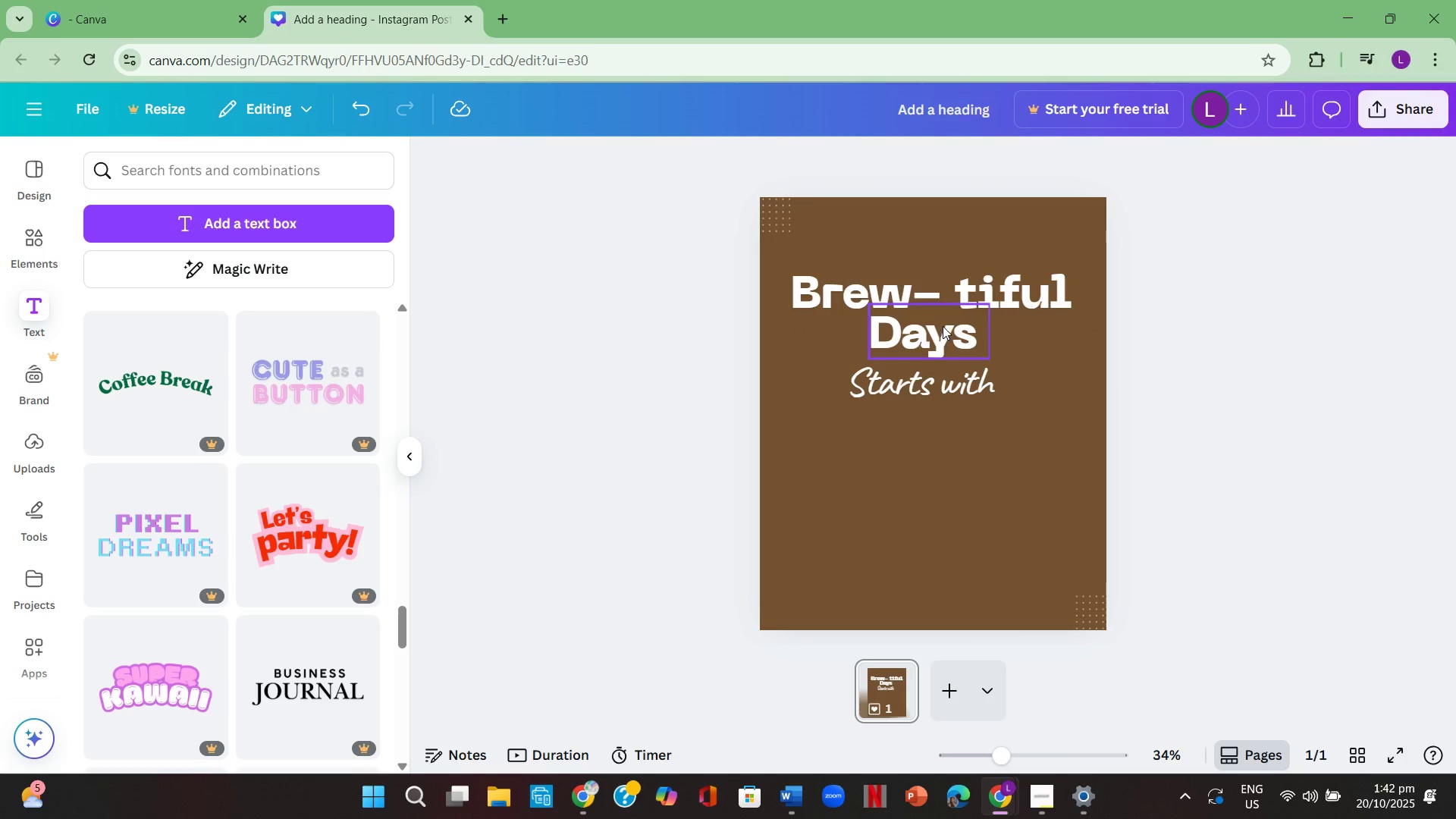 
double_click([943, 325])
 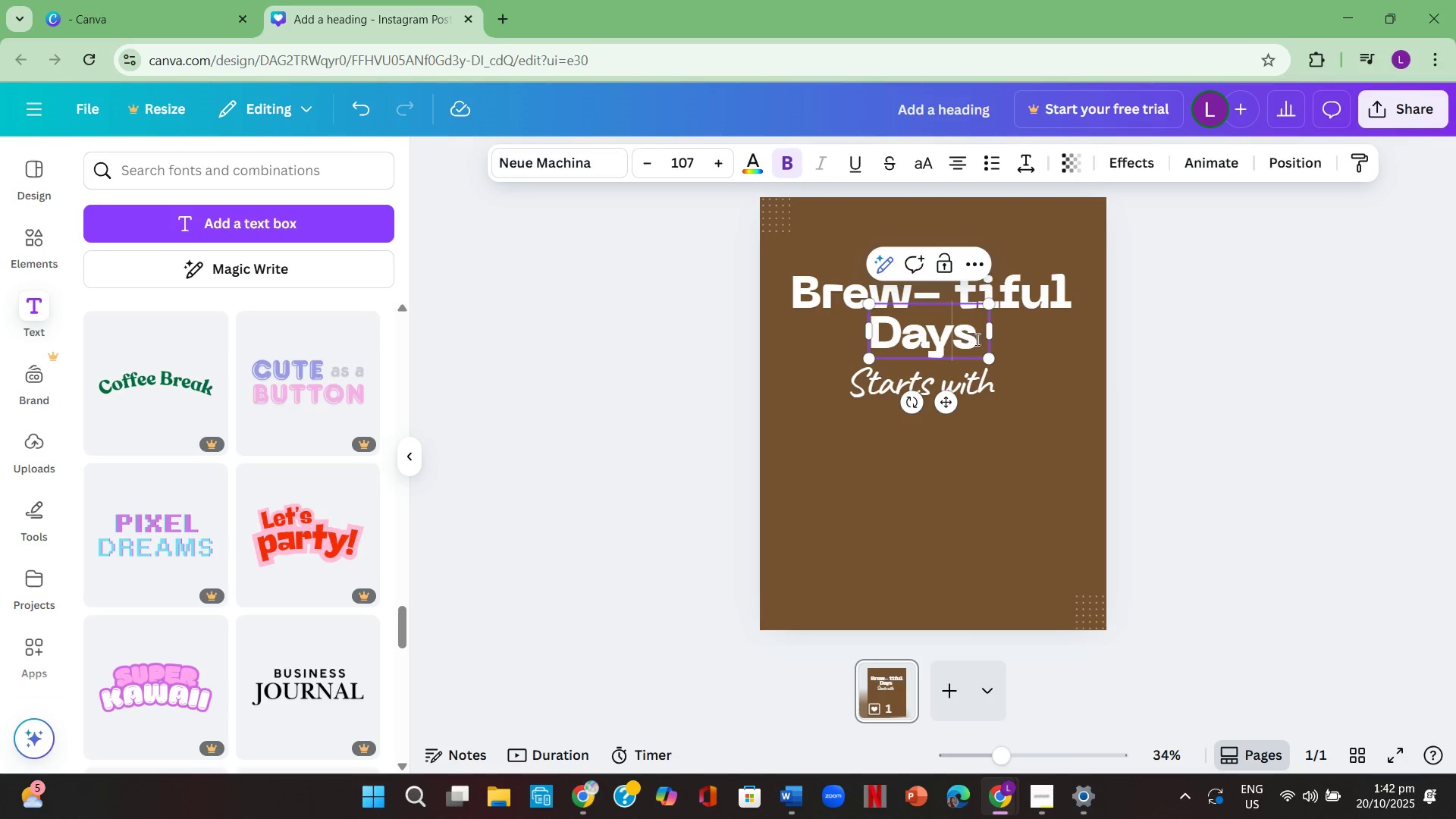 
left_click_drag(start_coordinate=[977, 339], to_coordinate=[880, 338])
 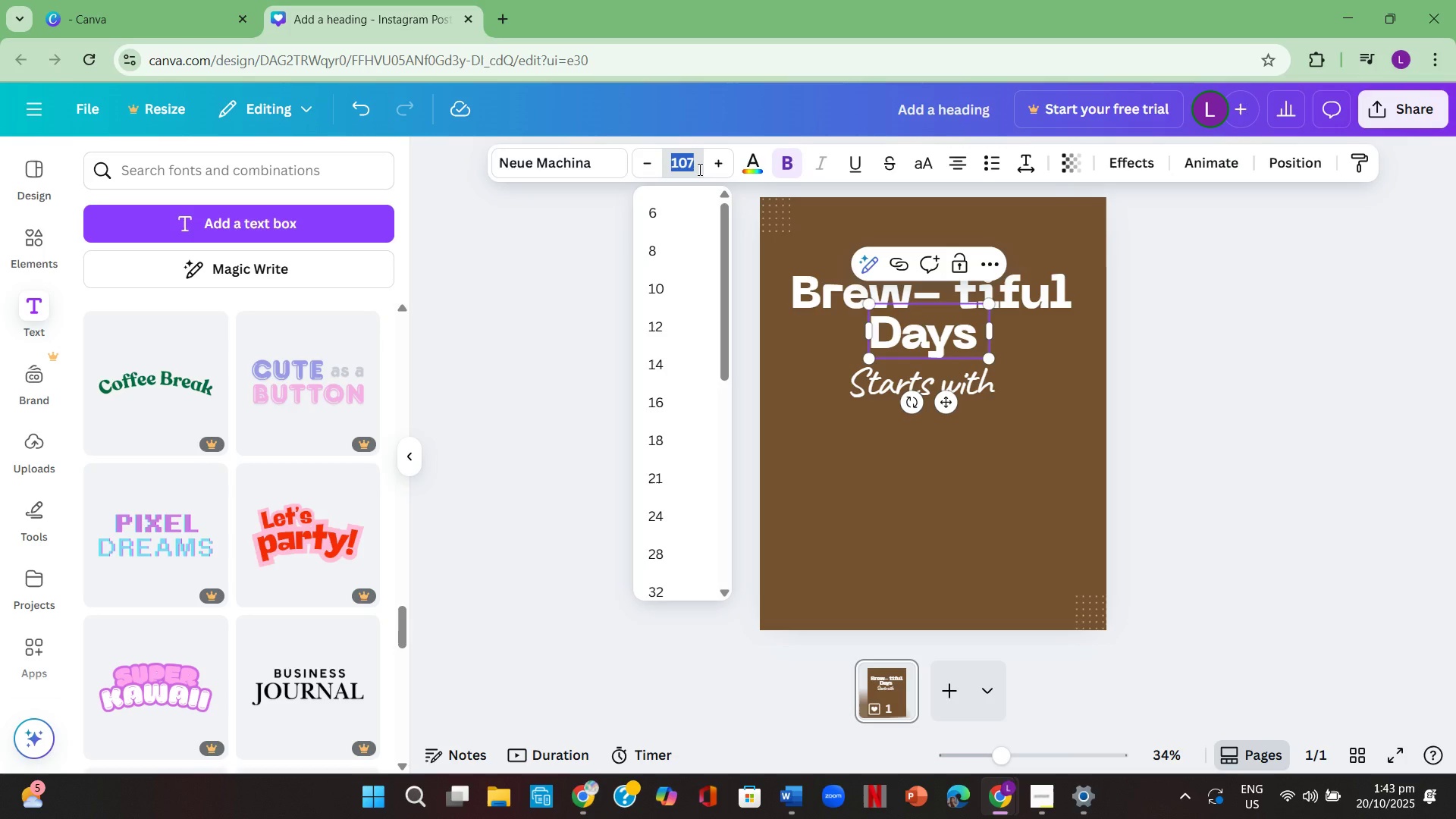 
key(Numpad5)
 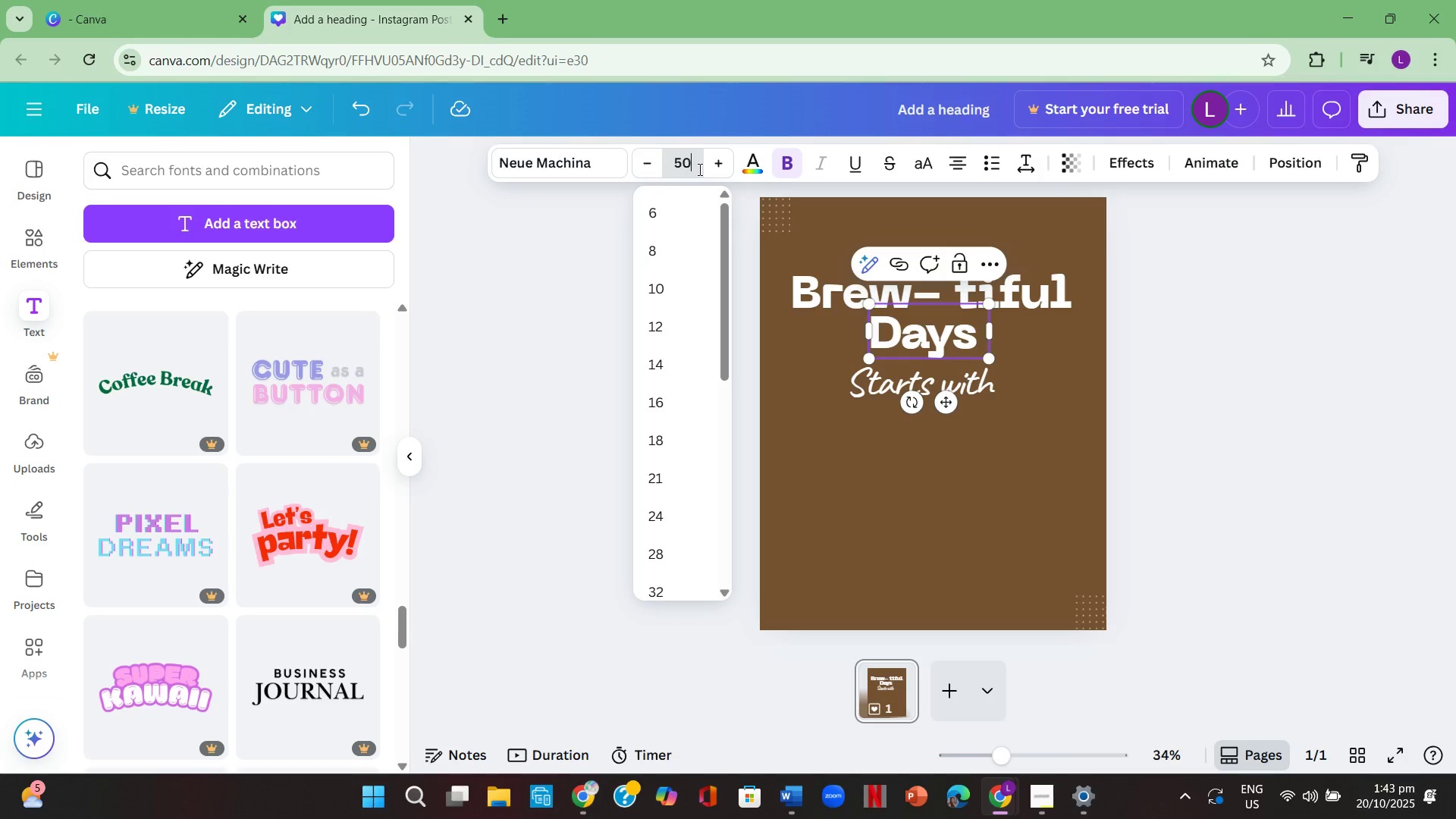 
key(Numpad0)
 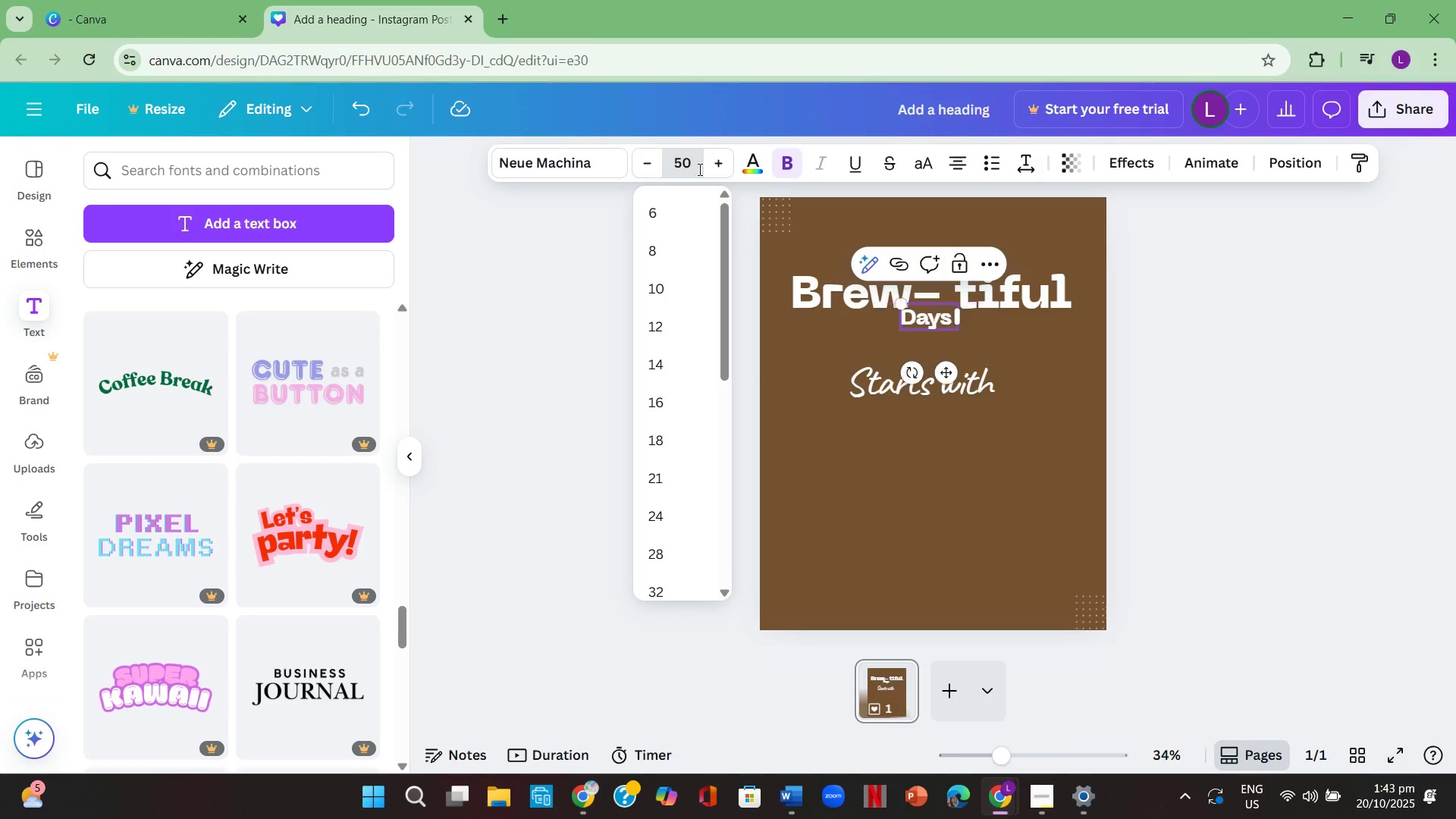 
key(Enter)
 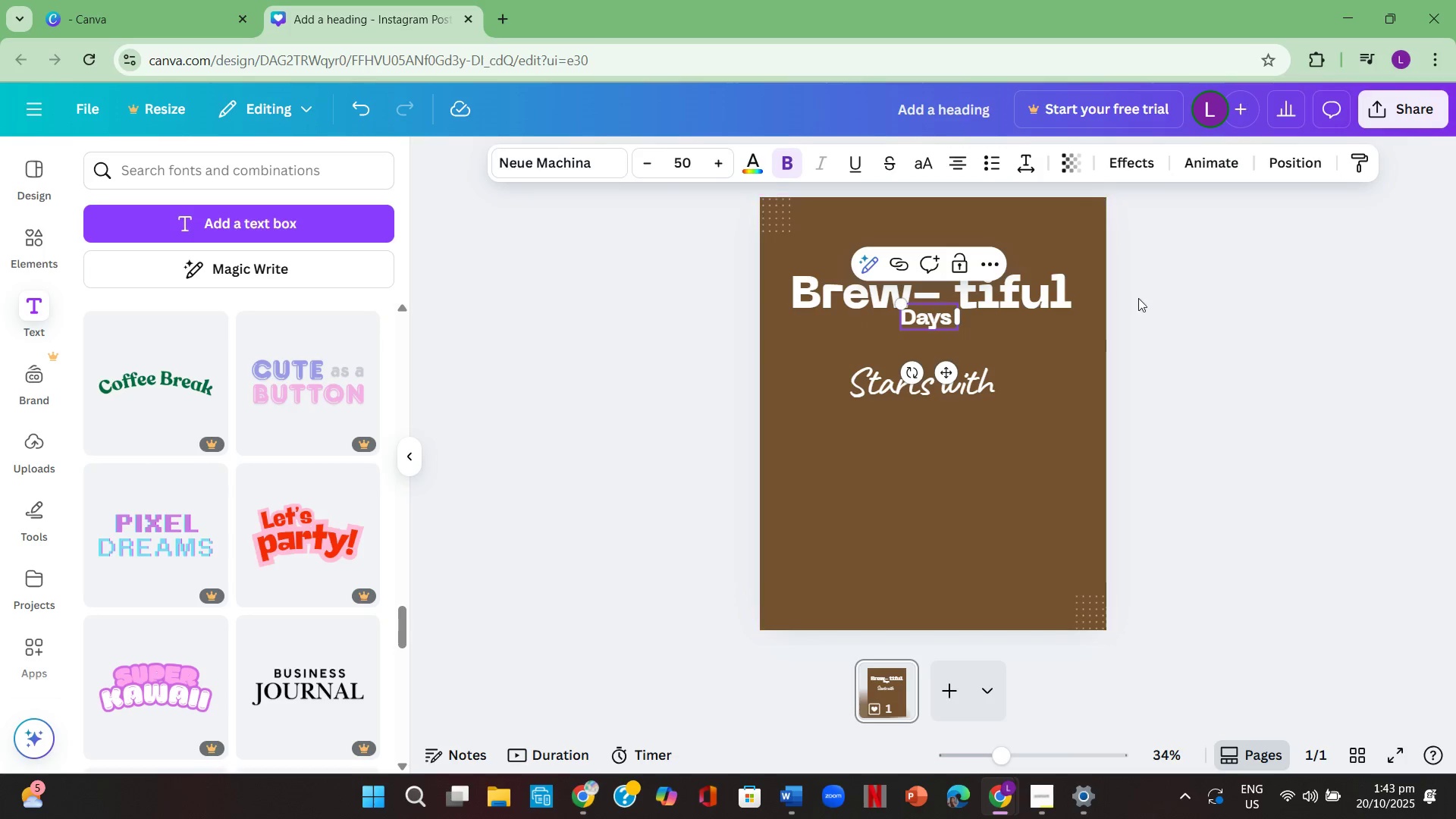 
left_click([1289, 375])
 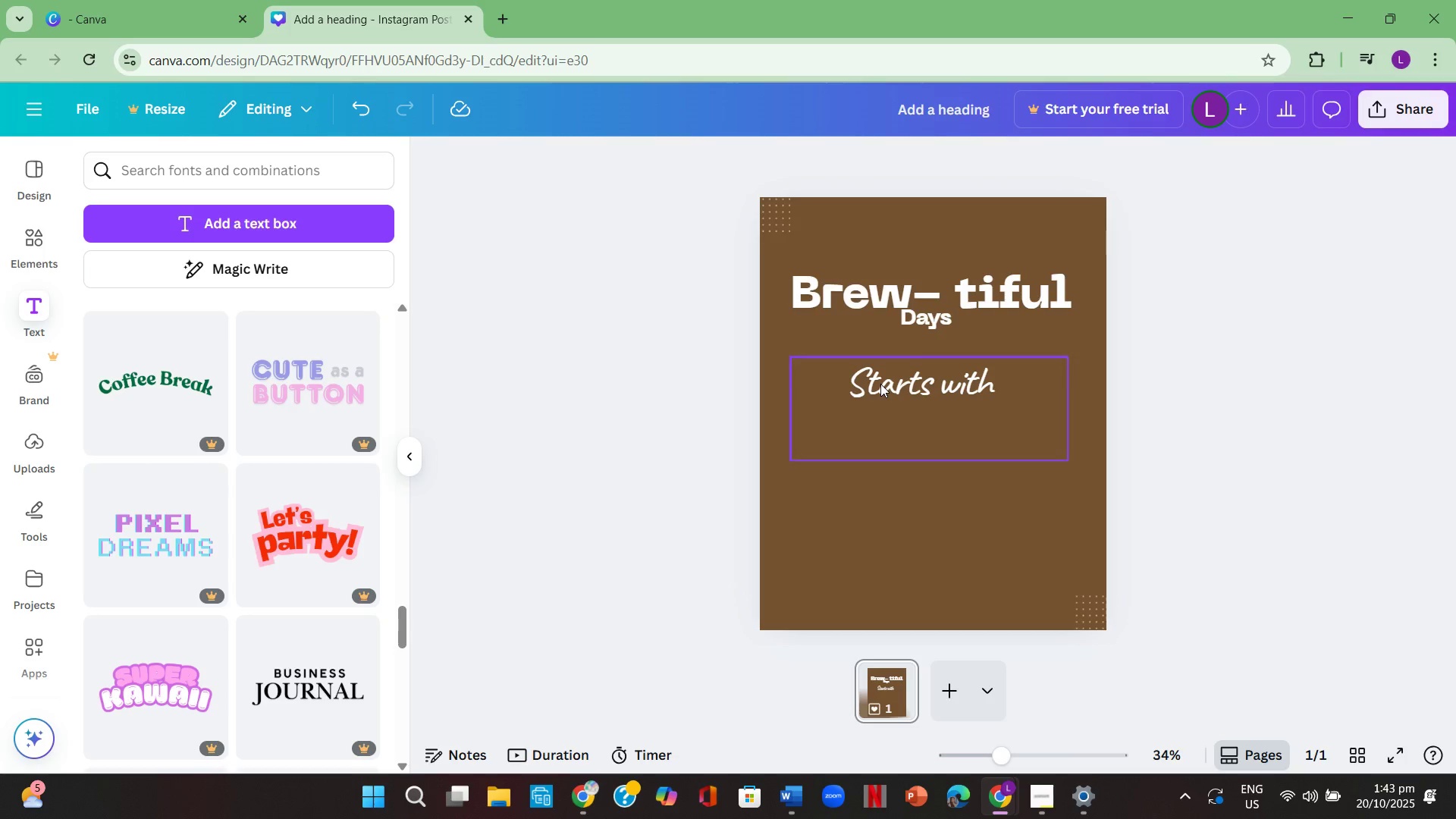 
left_click_drag(start_coordinate=[880, 384], to_coordinate=[871, 350])
 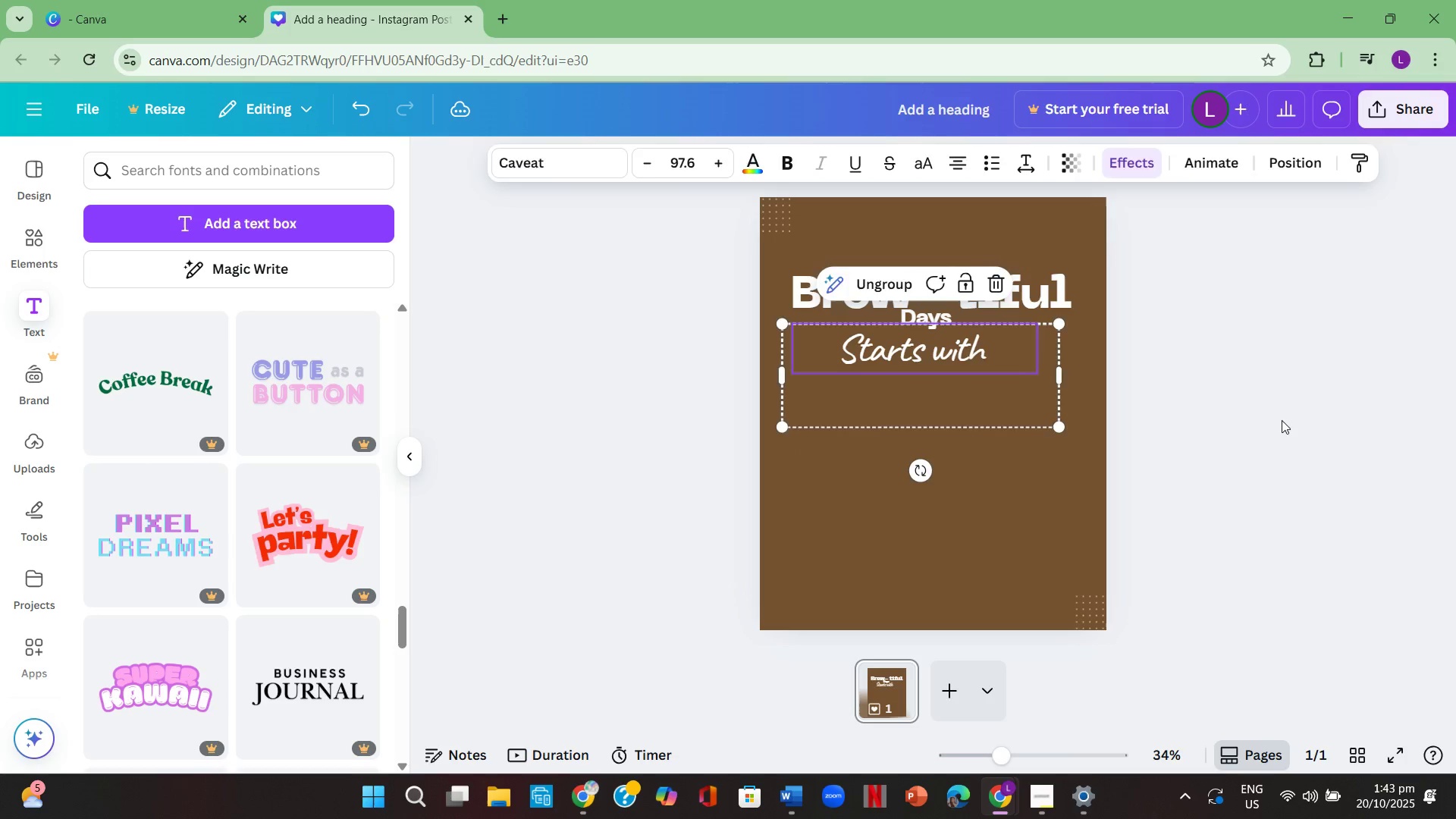 
left_click([1282, 420])
 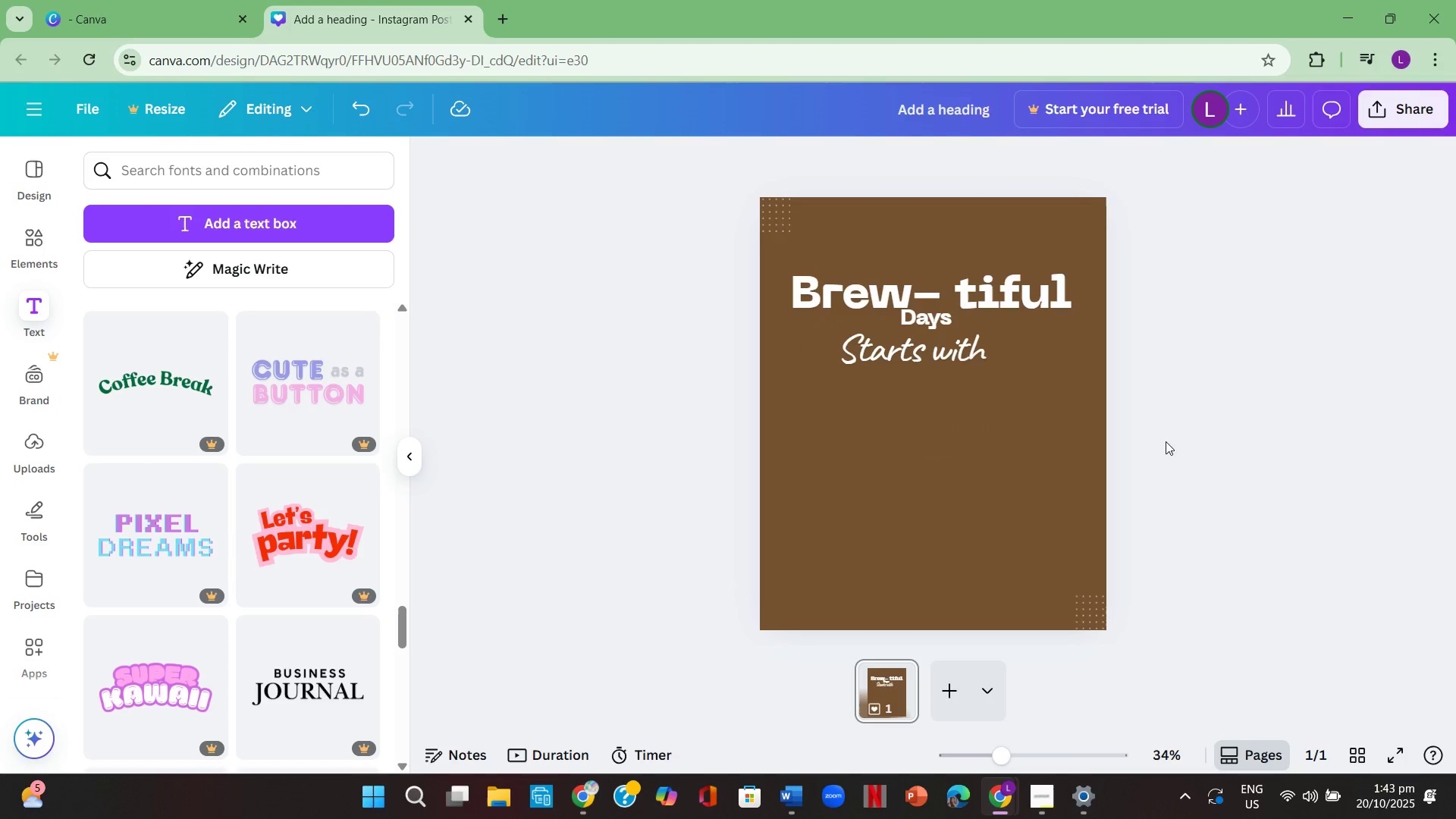 
left_click([952, 359])
 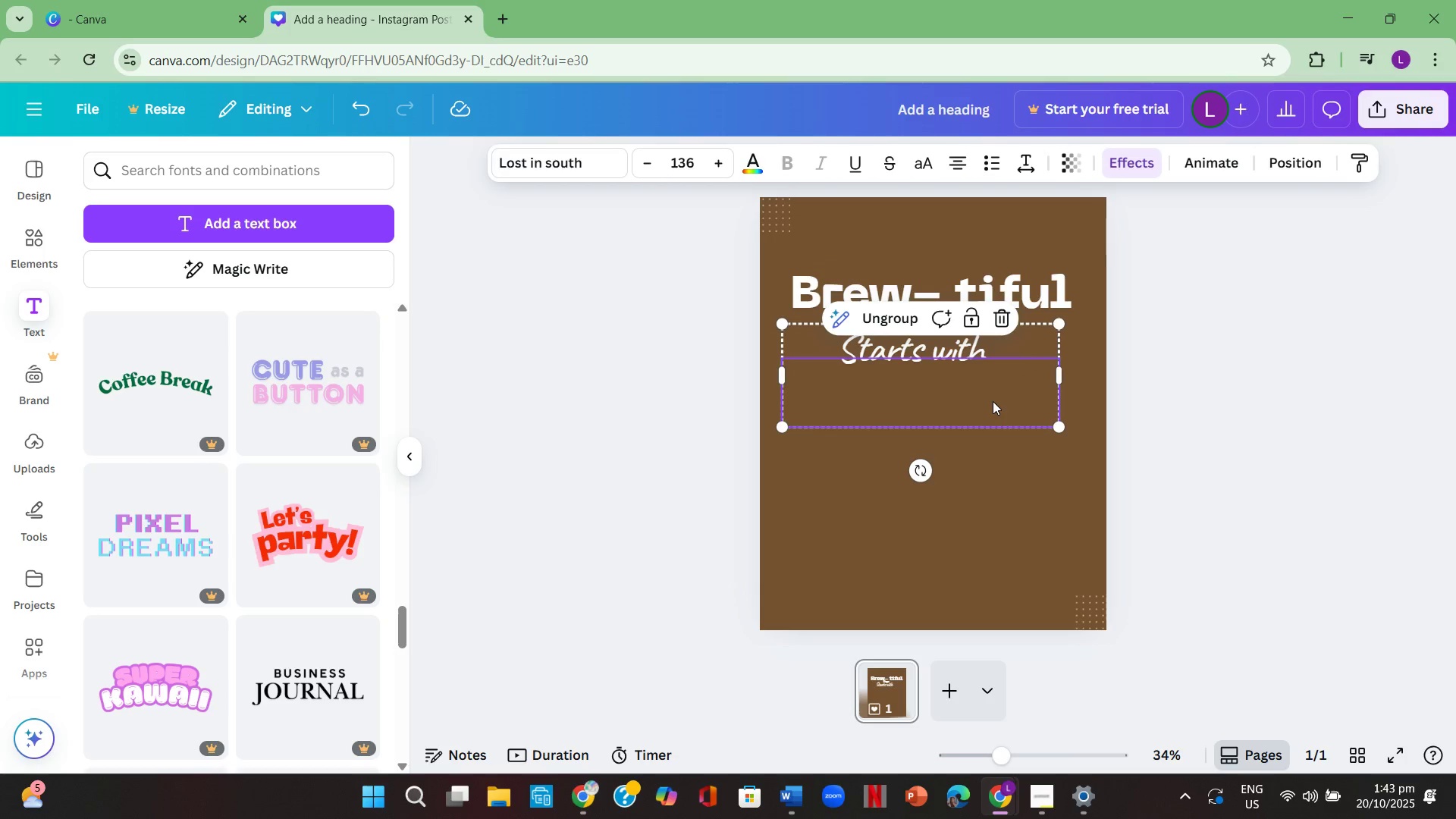 
double_click([993, 401])
 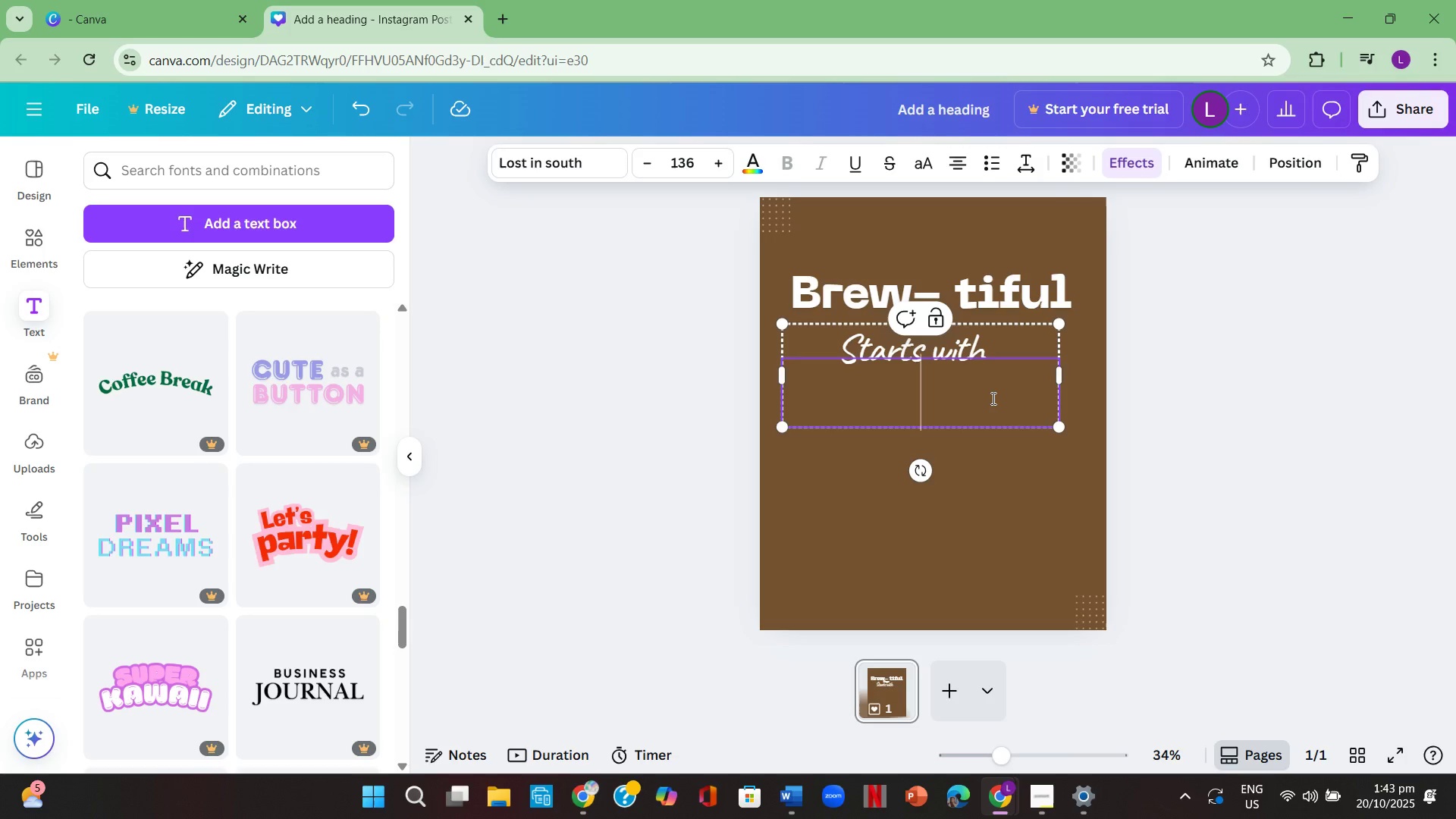 
type(L)
key(Backspace)
type(Mlk Tea!)
 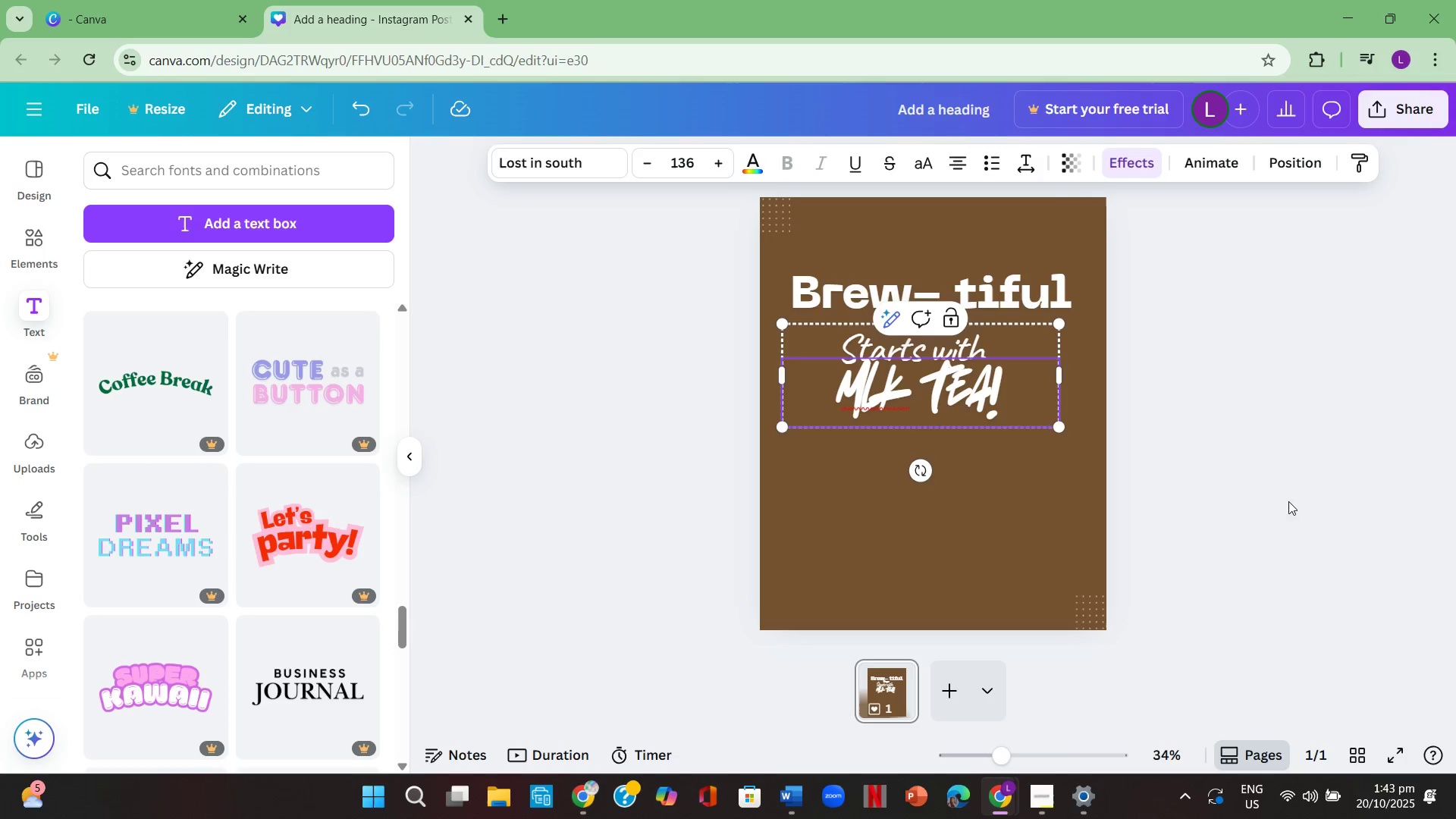 
left_click([1455, 556])
 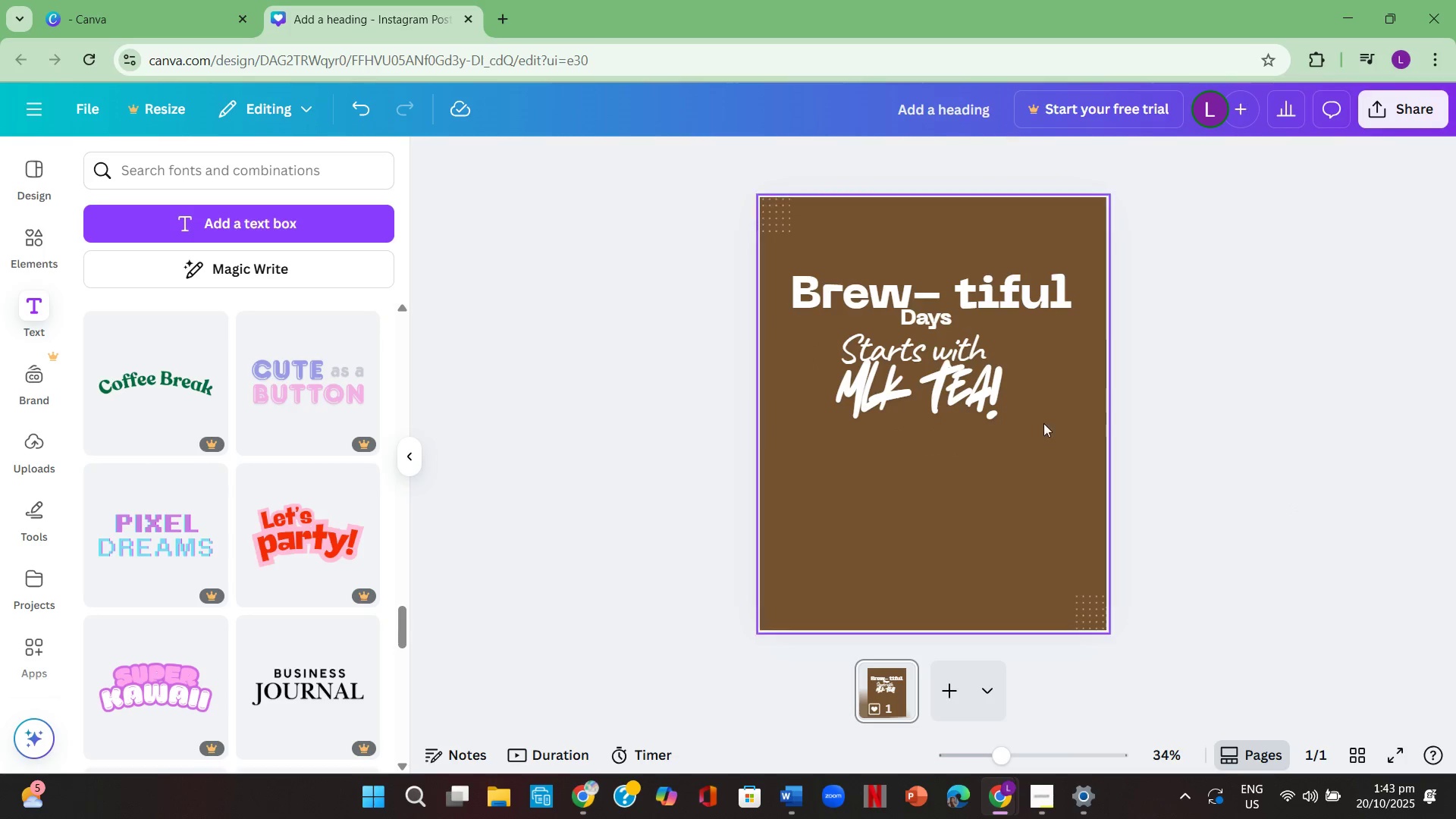 
left_click_drag(start_coordinate=[1014, 411], to_coordinate=[1017, 421])
 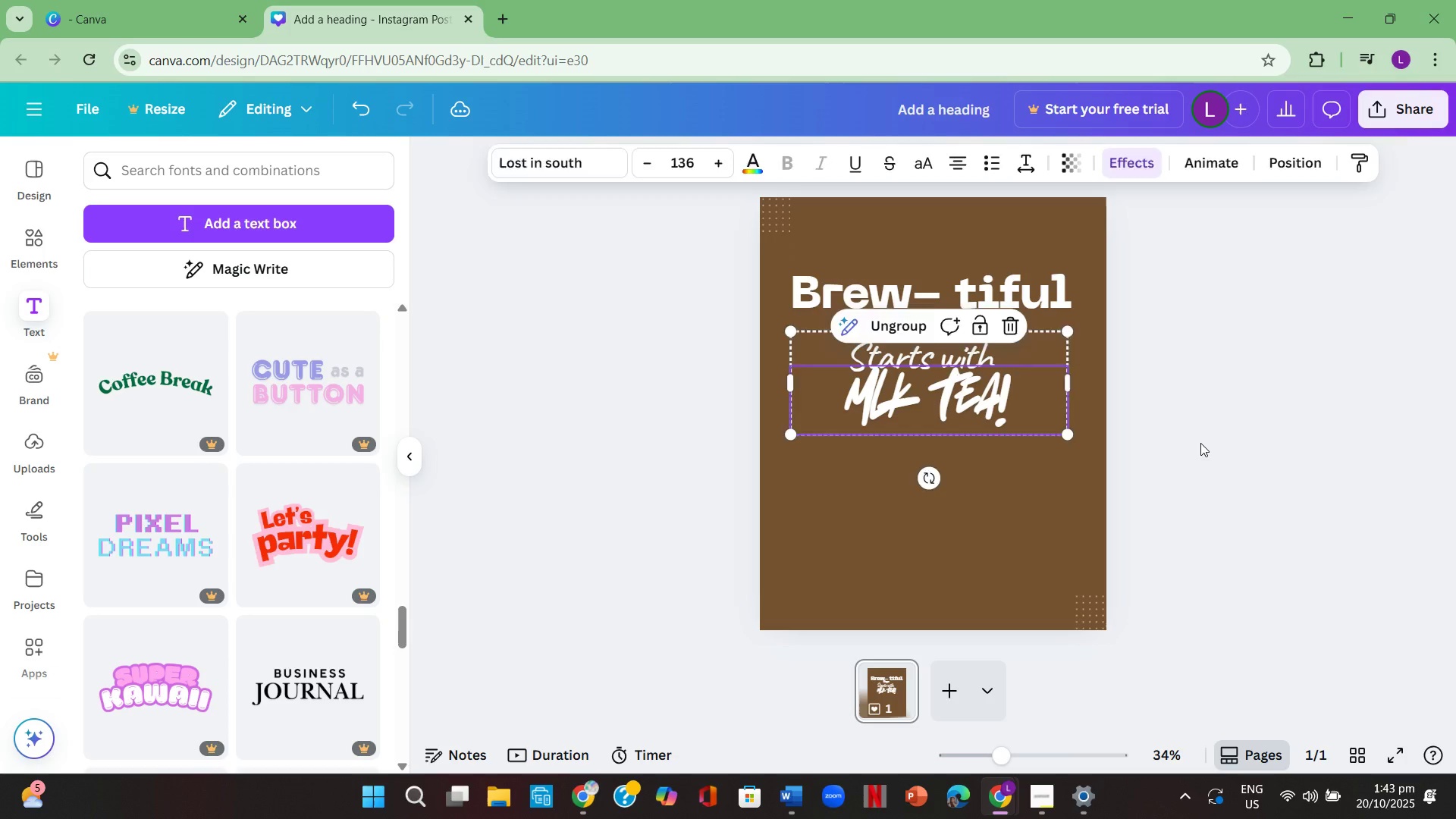 
left_click([1200, 443])
 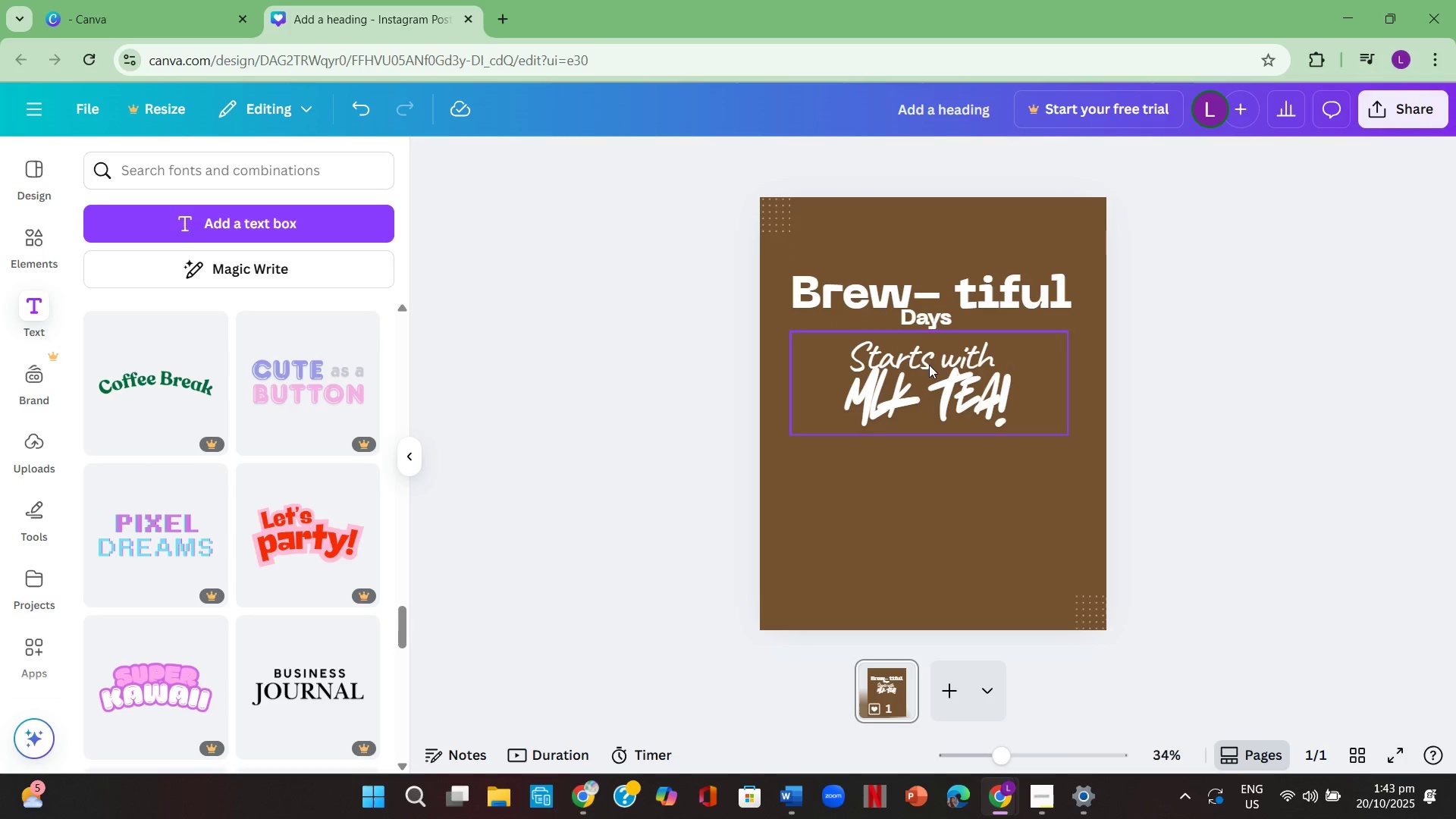 
double_click([971, 363])
 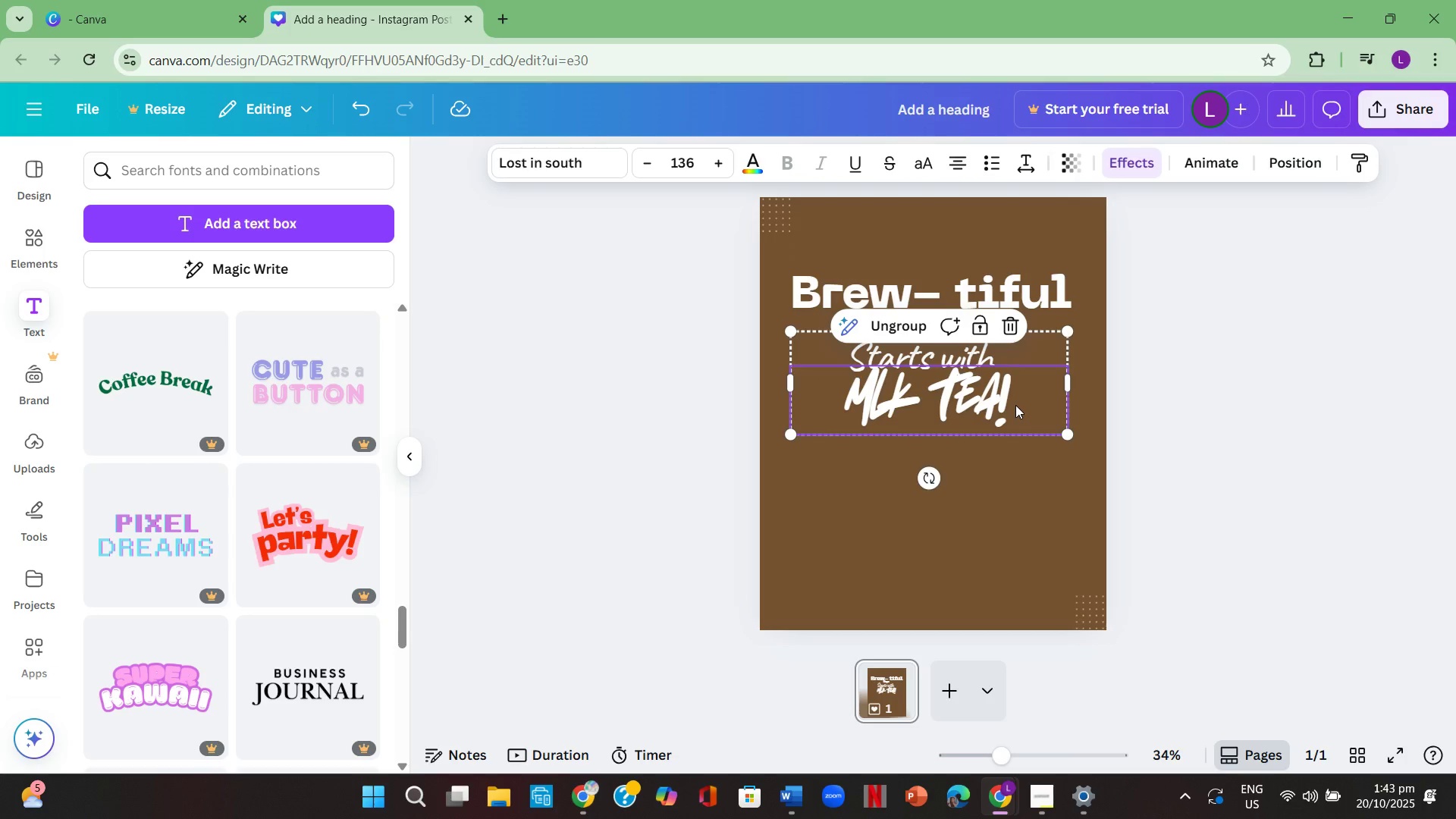 
double_click([1010, 402])
 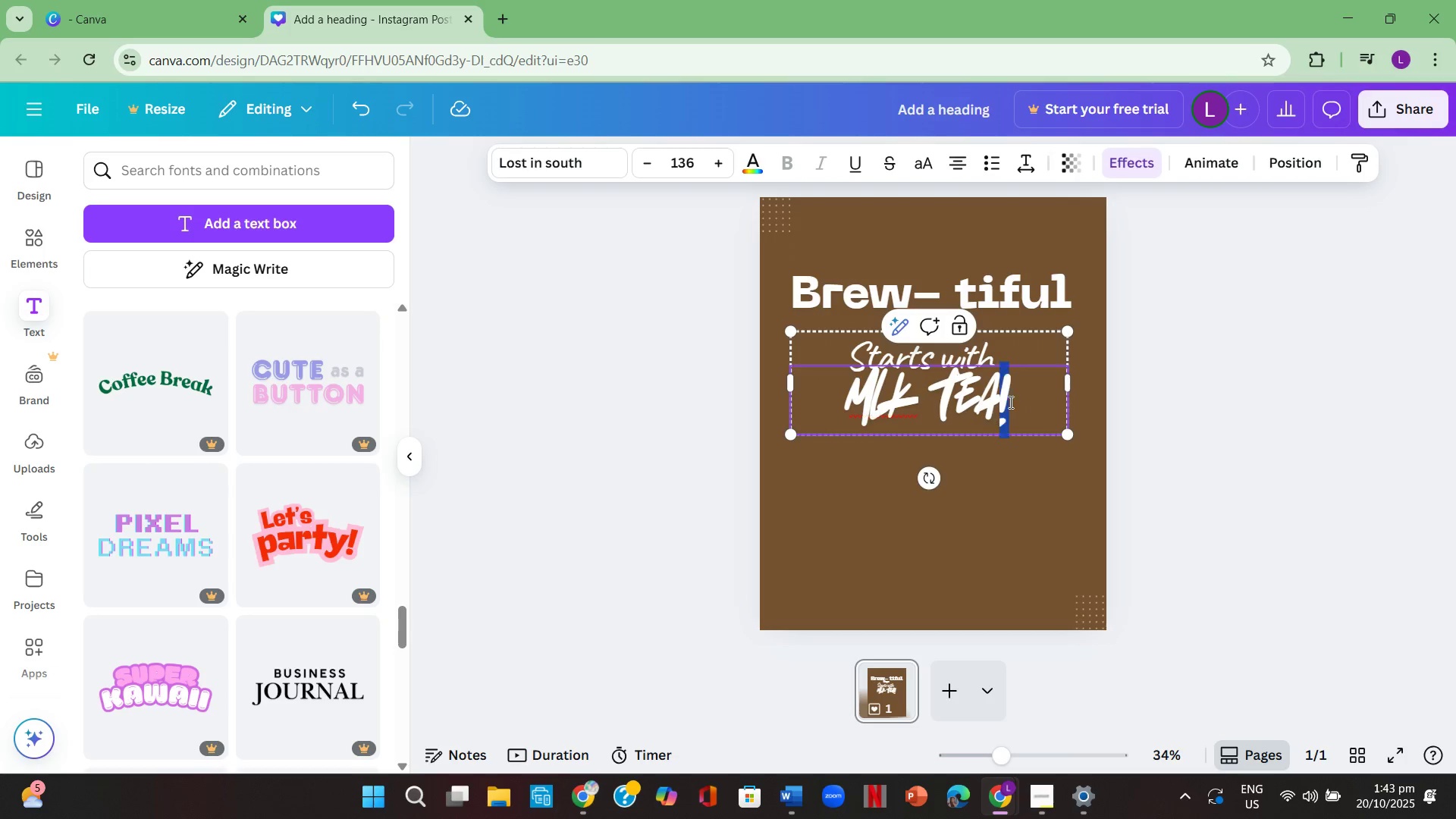 
left_click_drag(start_coordinate=[1009, 402], to_coordinate=[874, 391])
 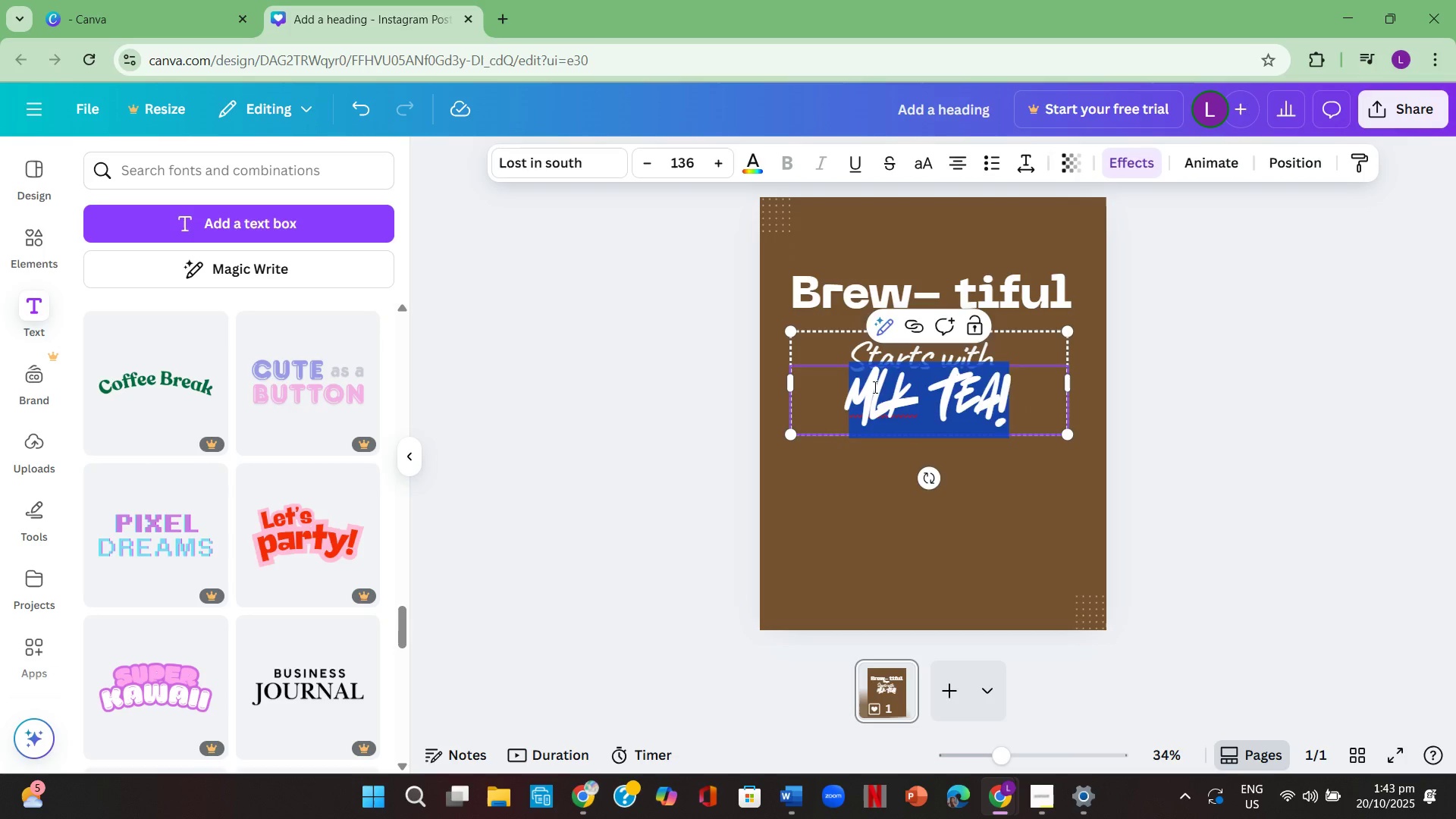 
key(Backspace)
 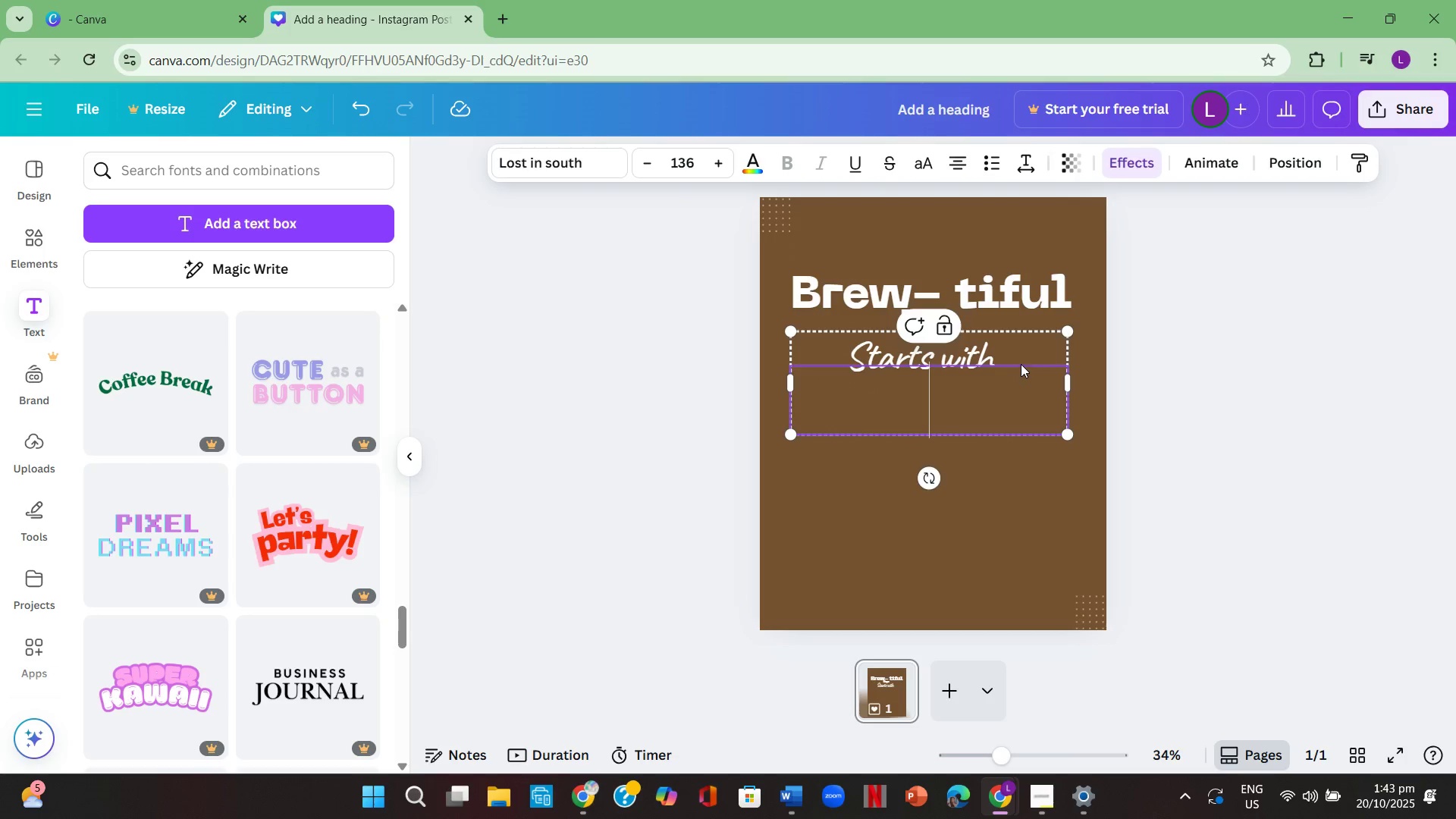 
left_click_drag(start_coordinate=[1021, 362], to_coordinate=[1015, 372])
 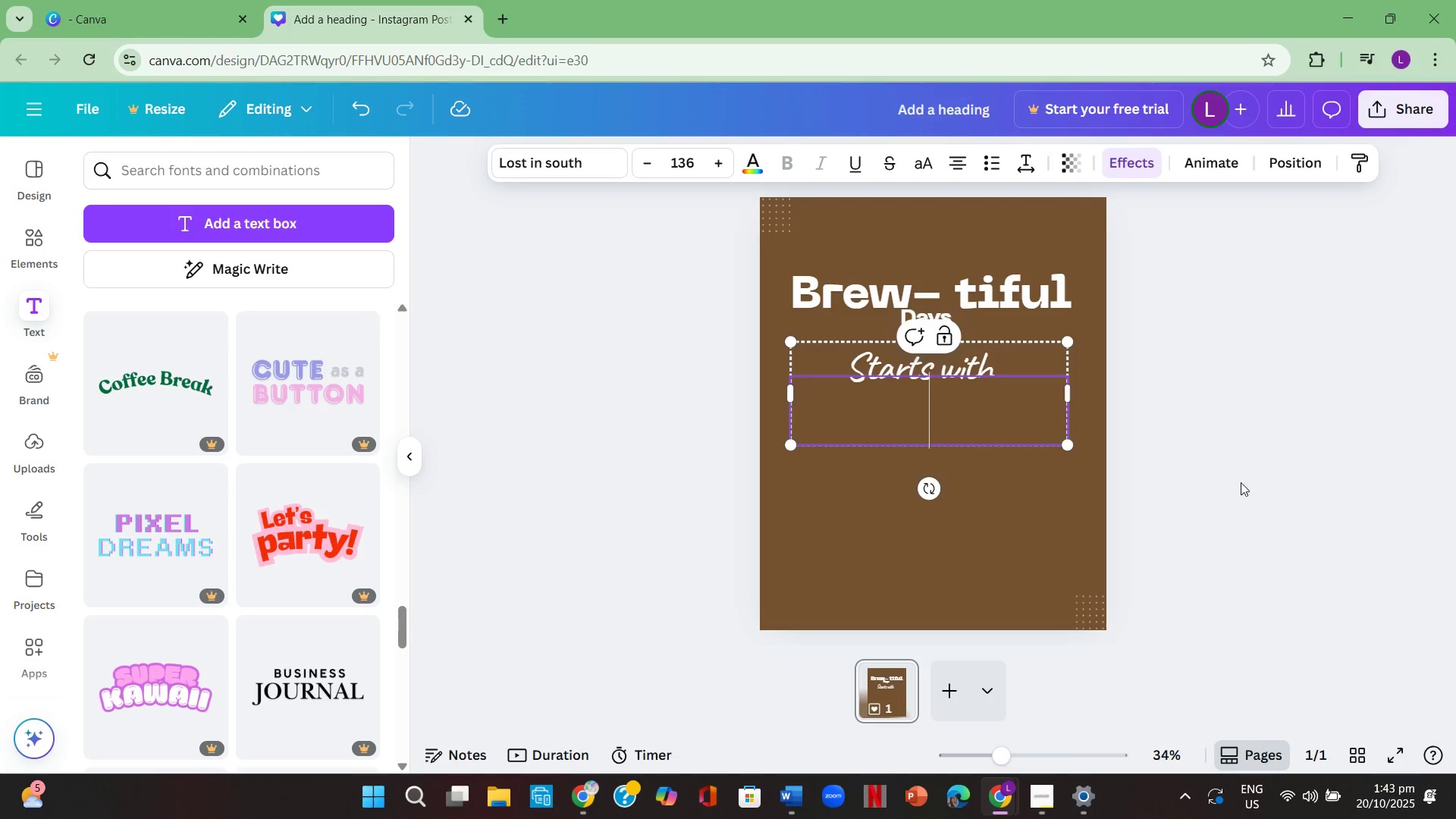 
double_click([1241, 482])
 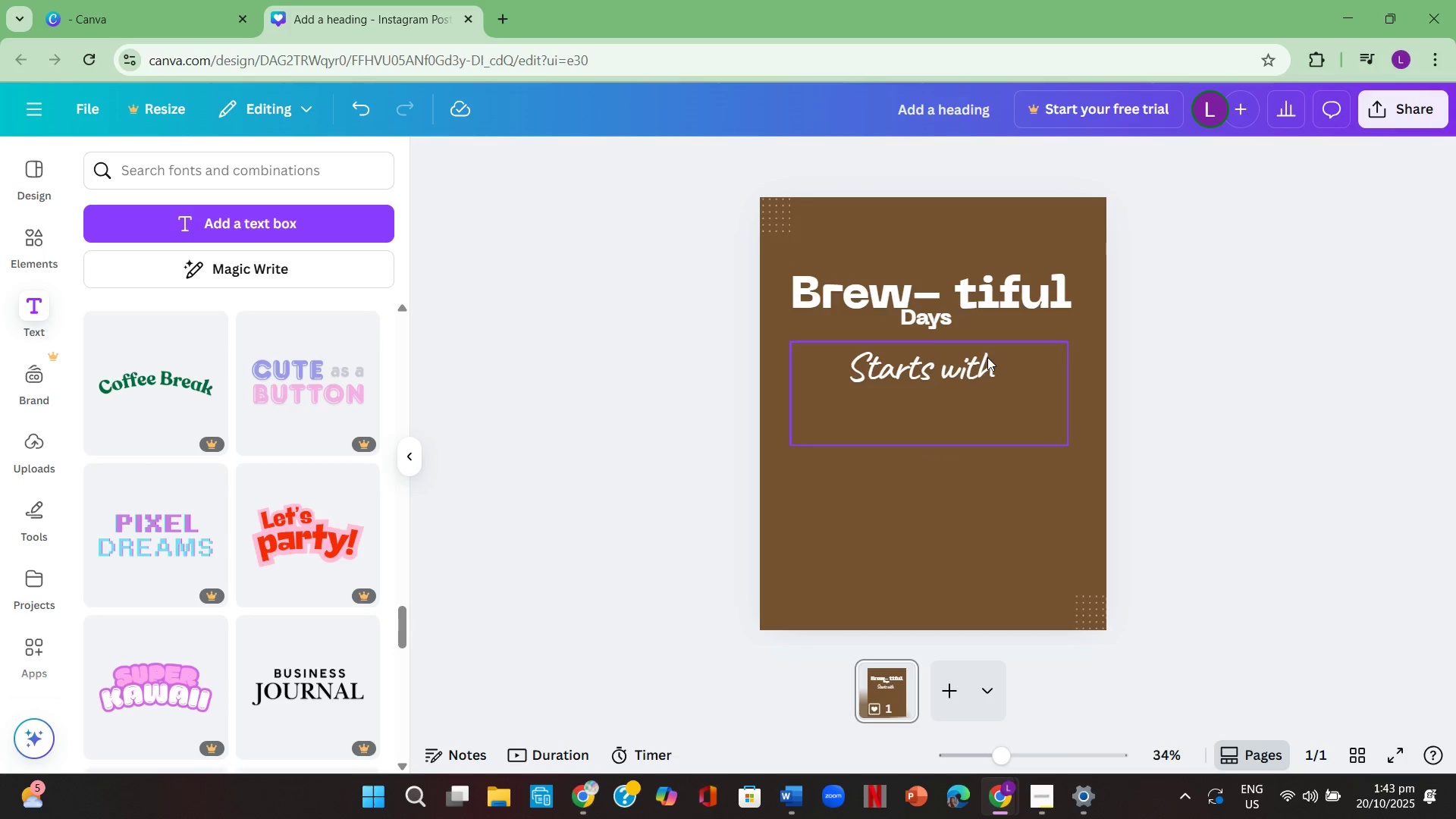 
left_click([979, 361])
 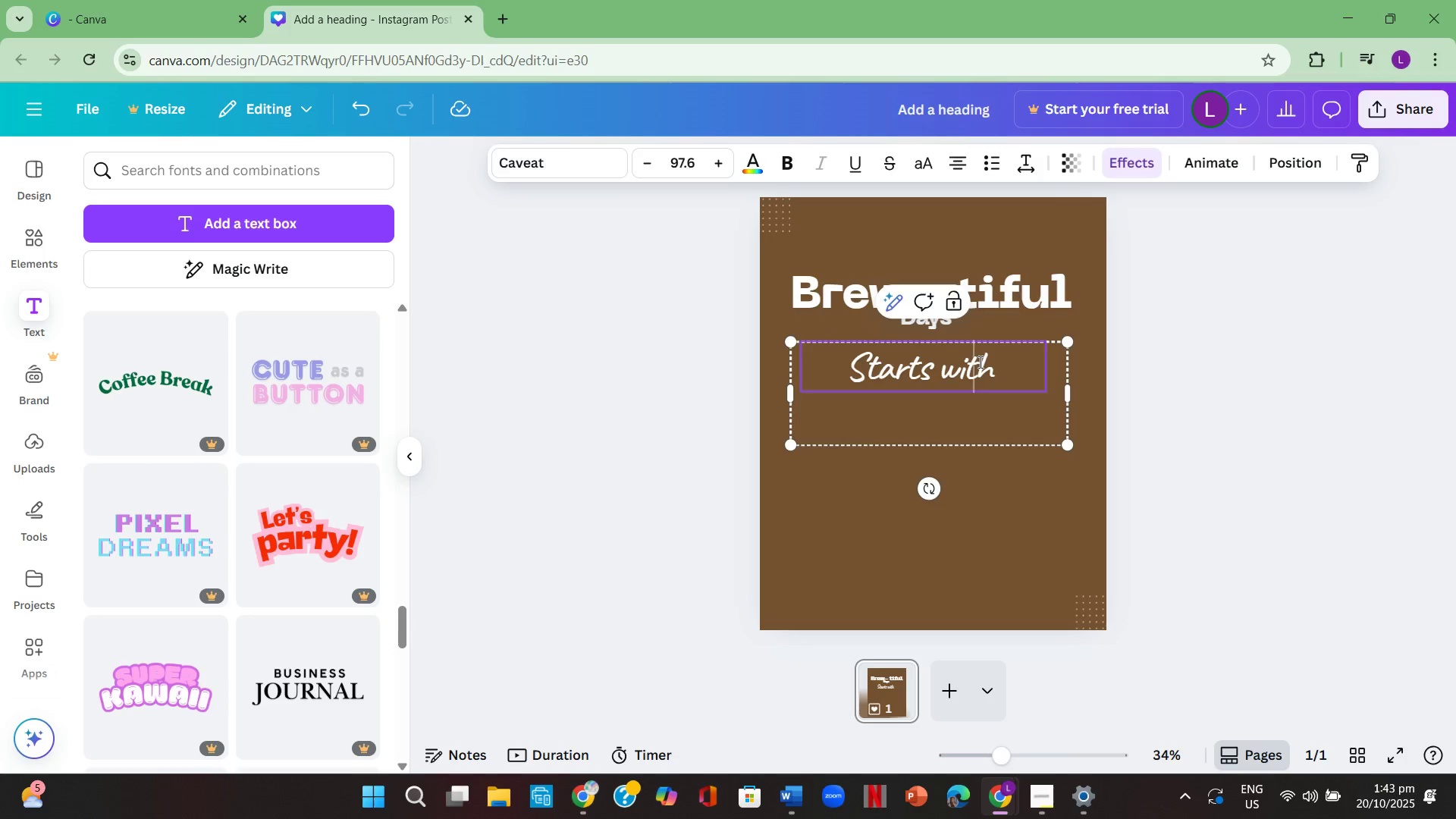 
key(Control+ControlLeft)
 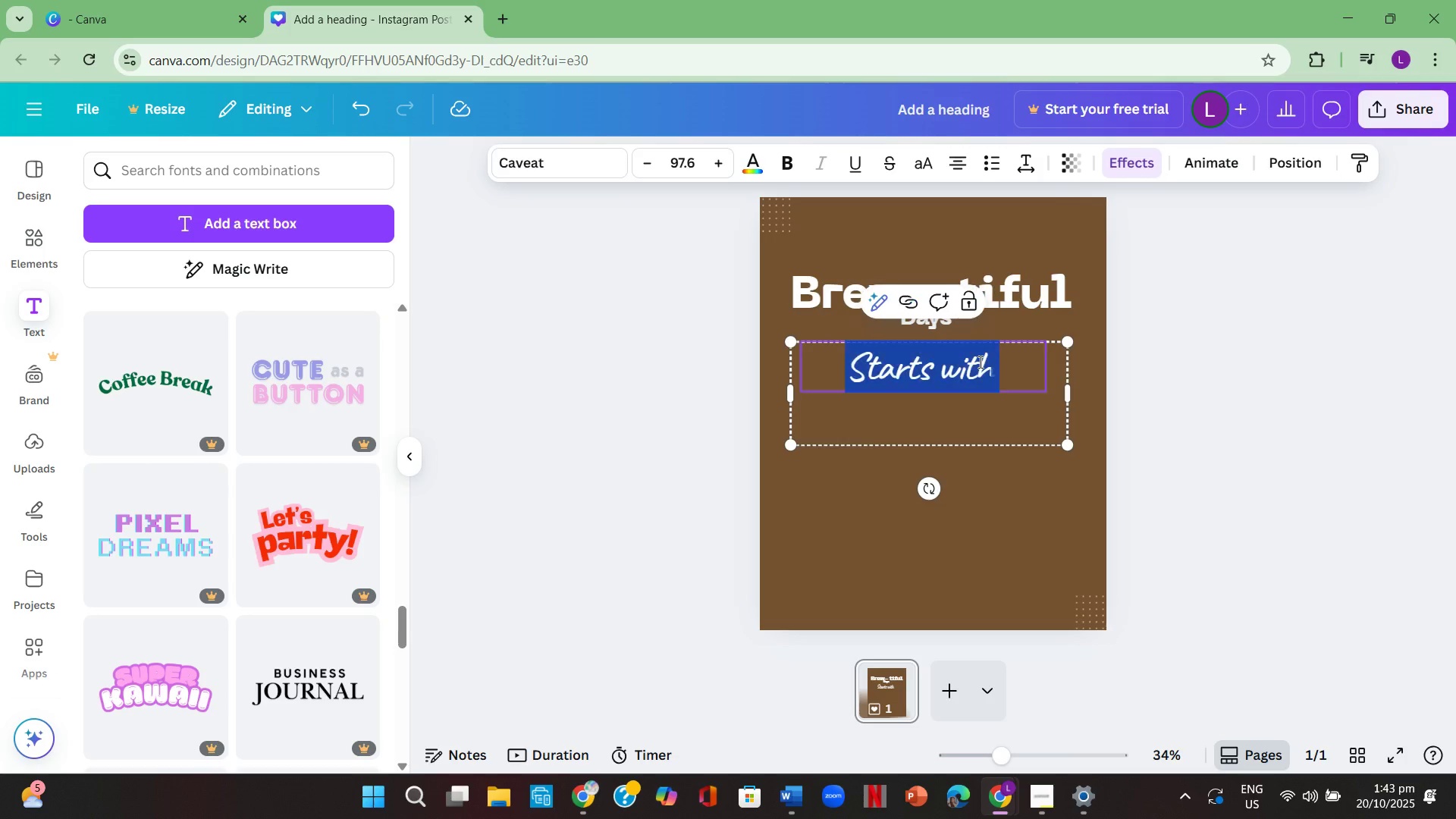 
key(Control+A)
 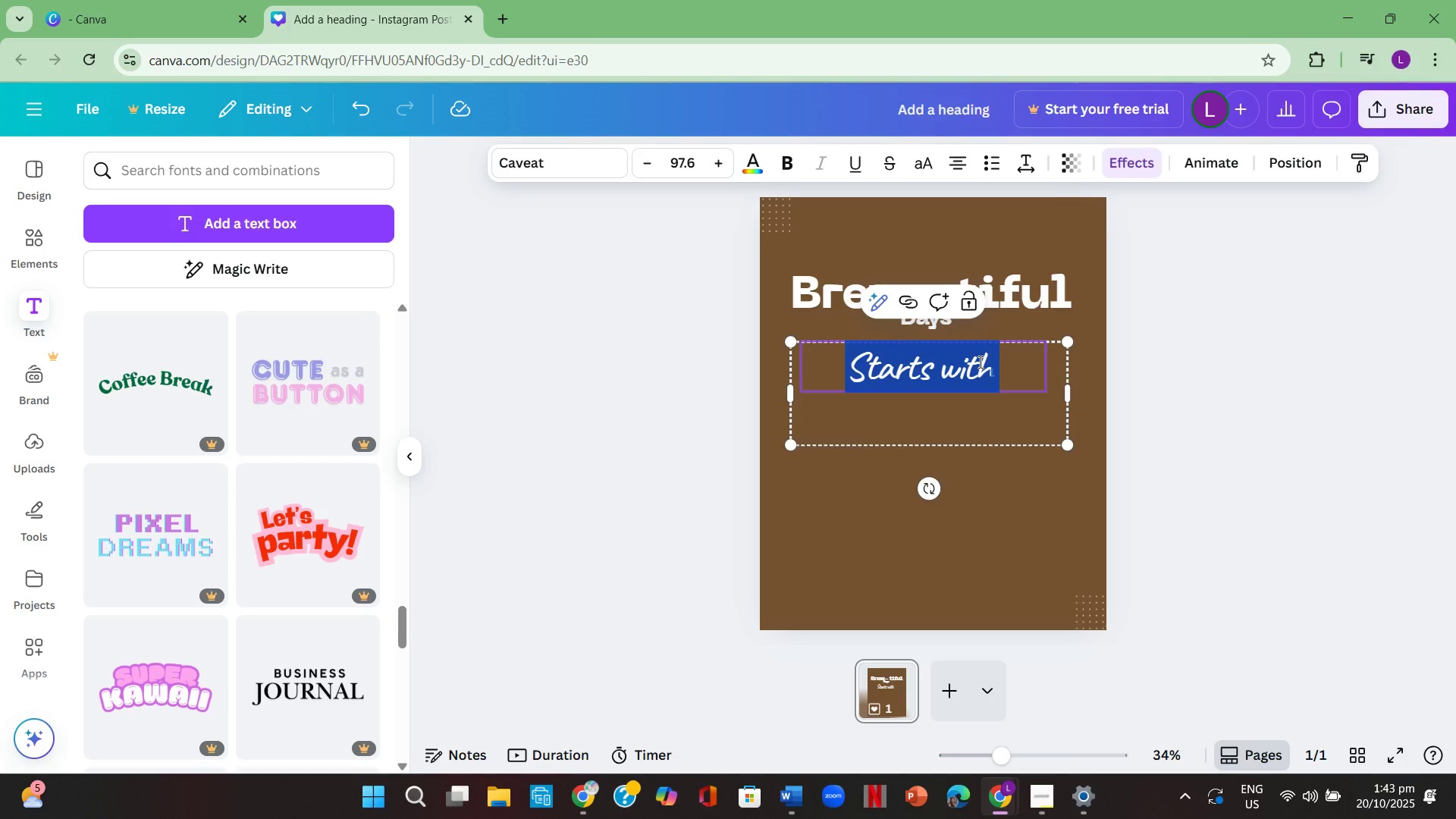 
key(Control+ControlLeft)
 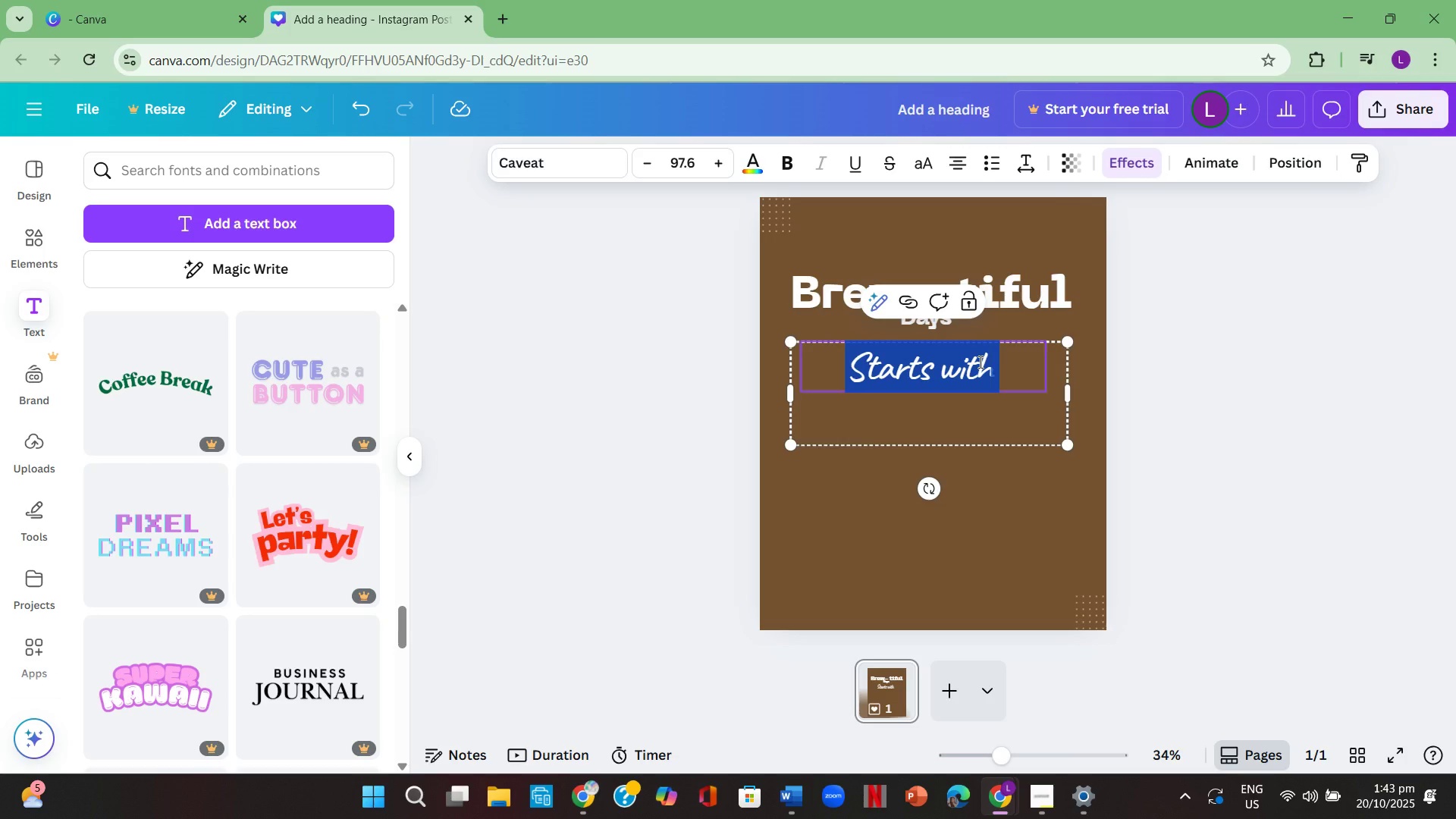 
key(Control+C)
 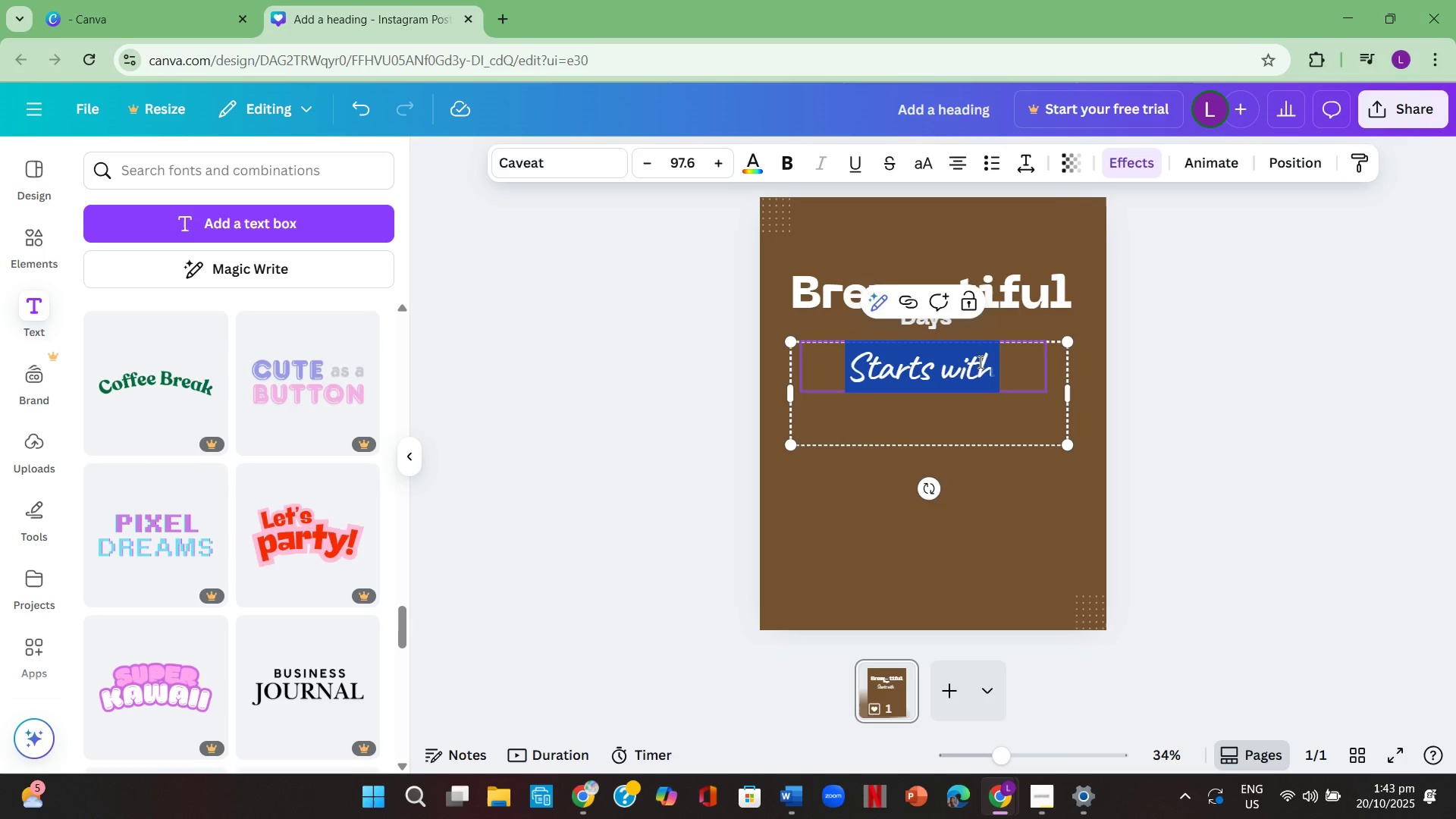 
key(Control+ControlLeft)
 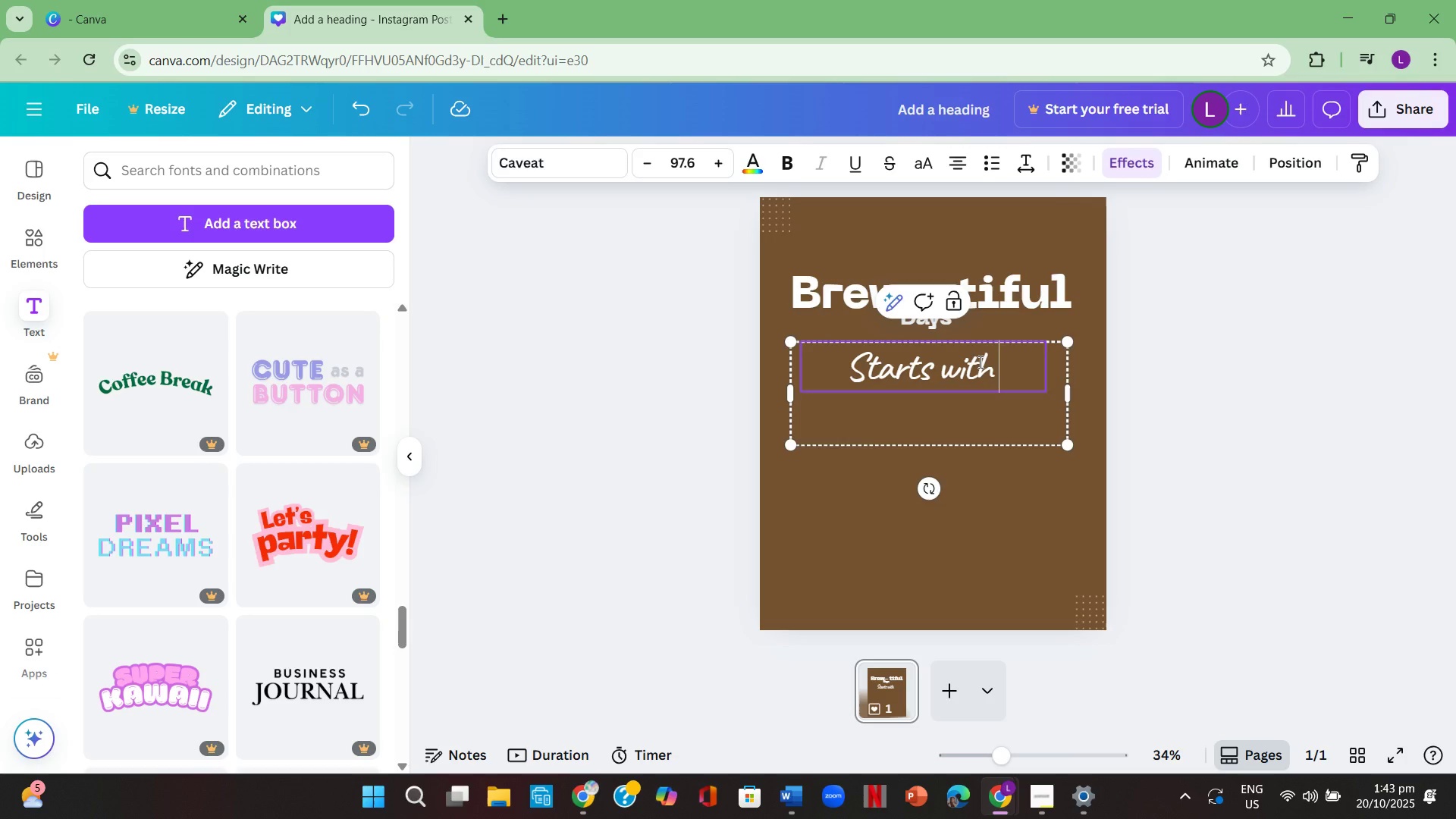 
key(Control+V)
 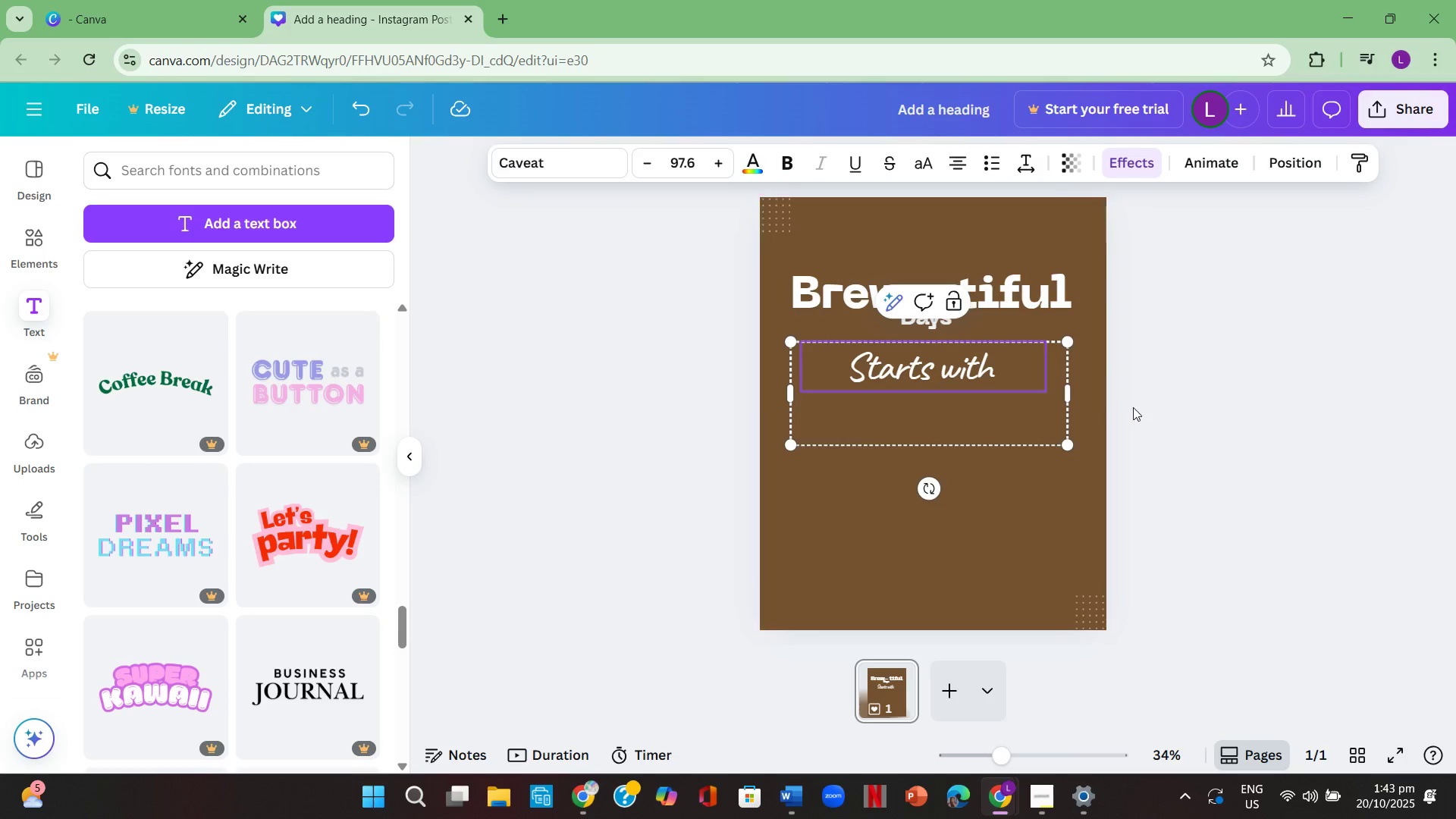 
left_click([1153, 436])
 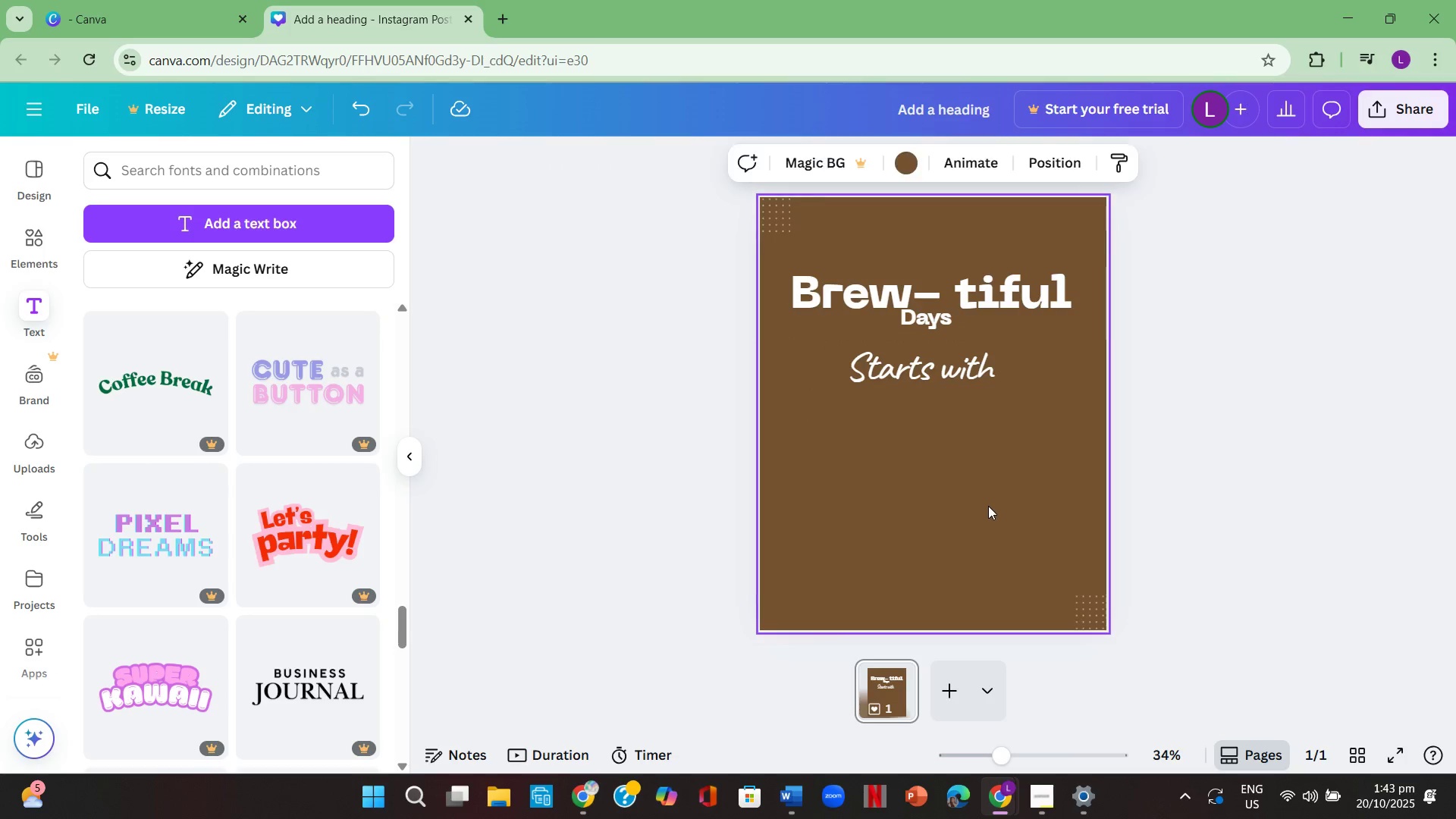 
key(Control+V)
 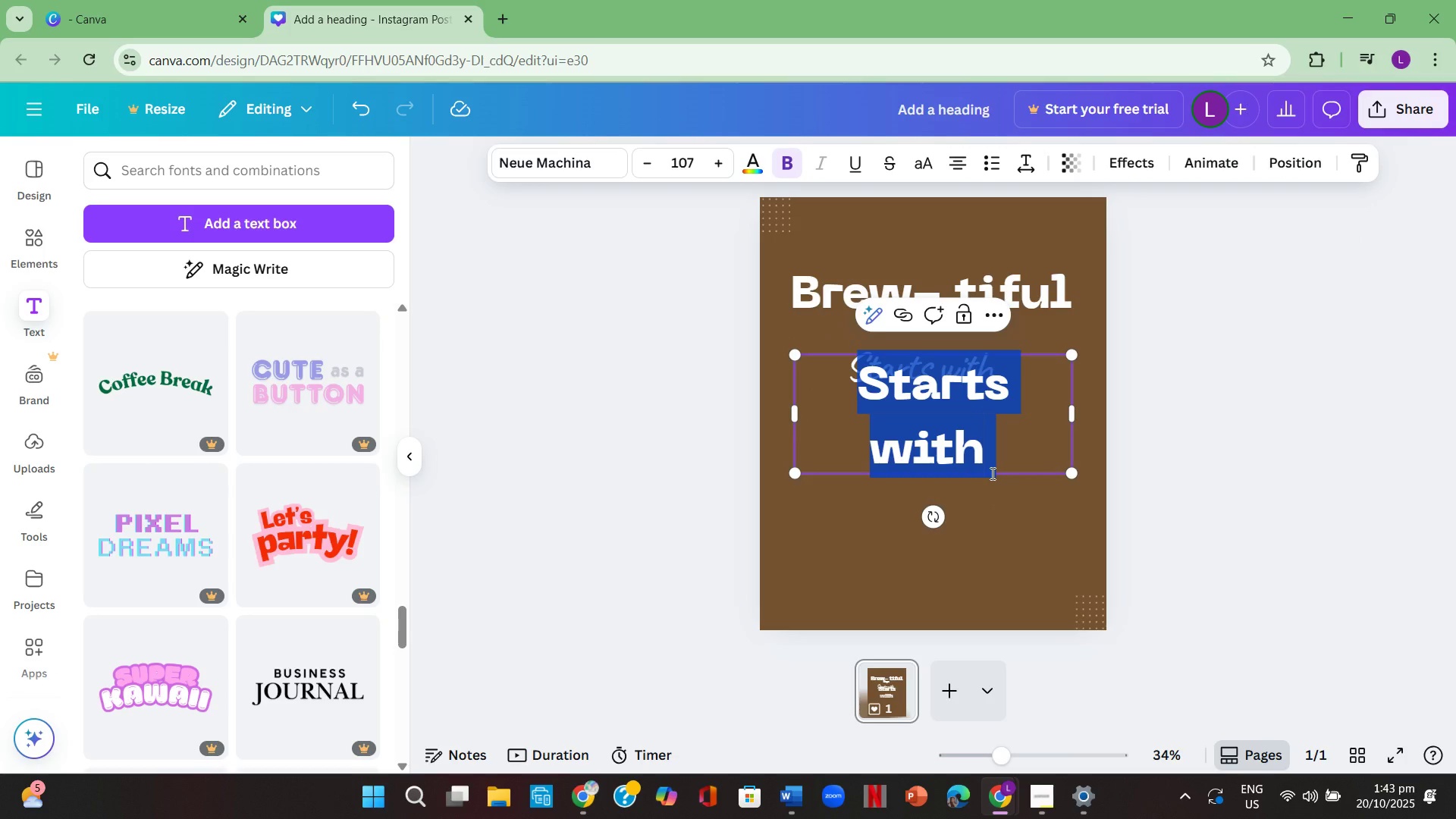 
key(Control+Backspace)
 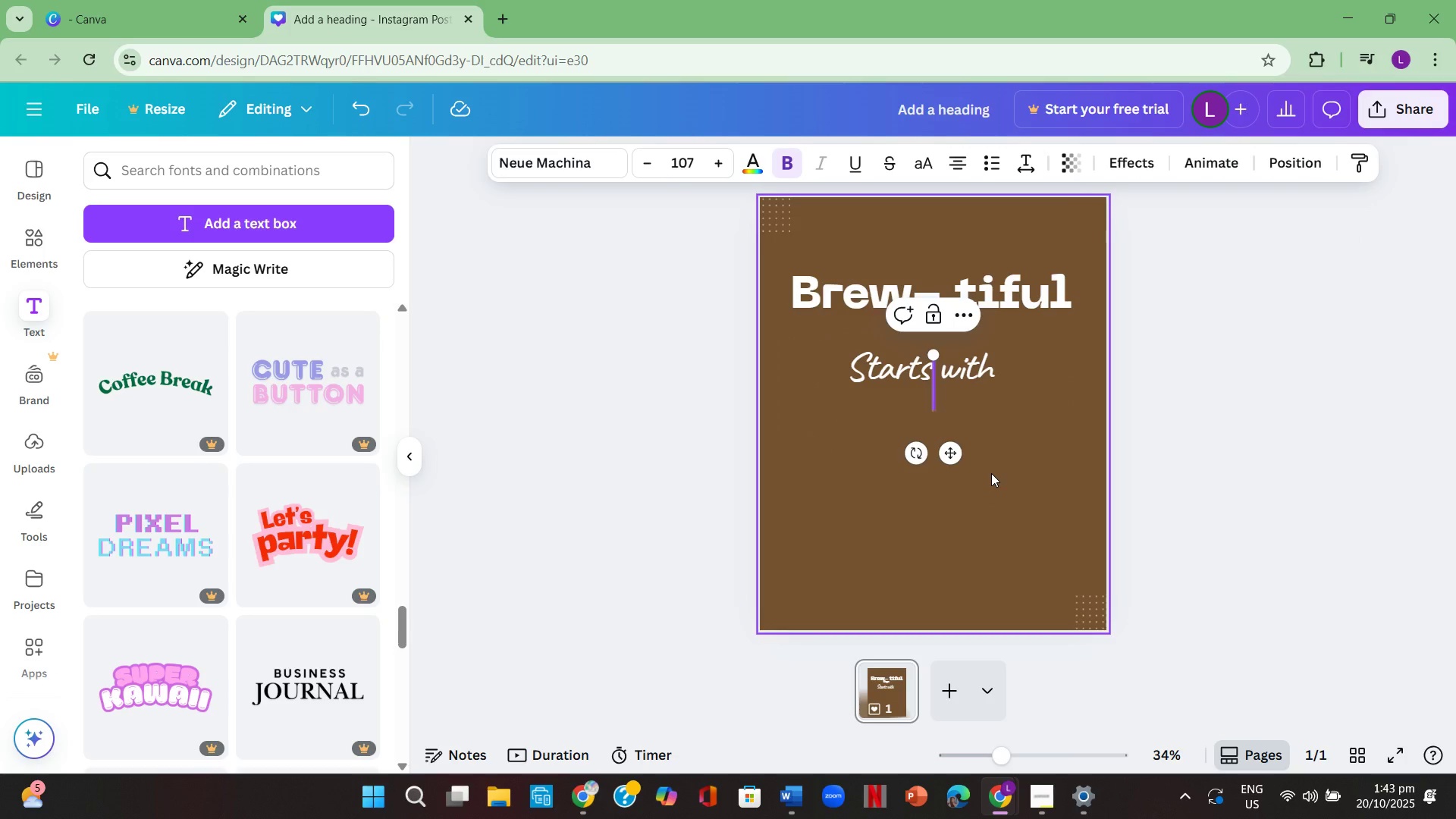 
type(Milk Tea!)
 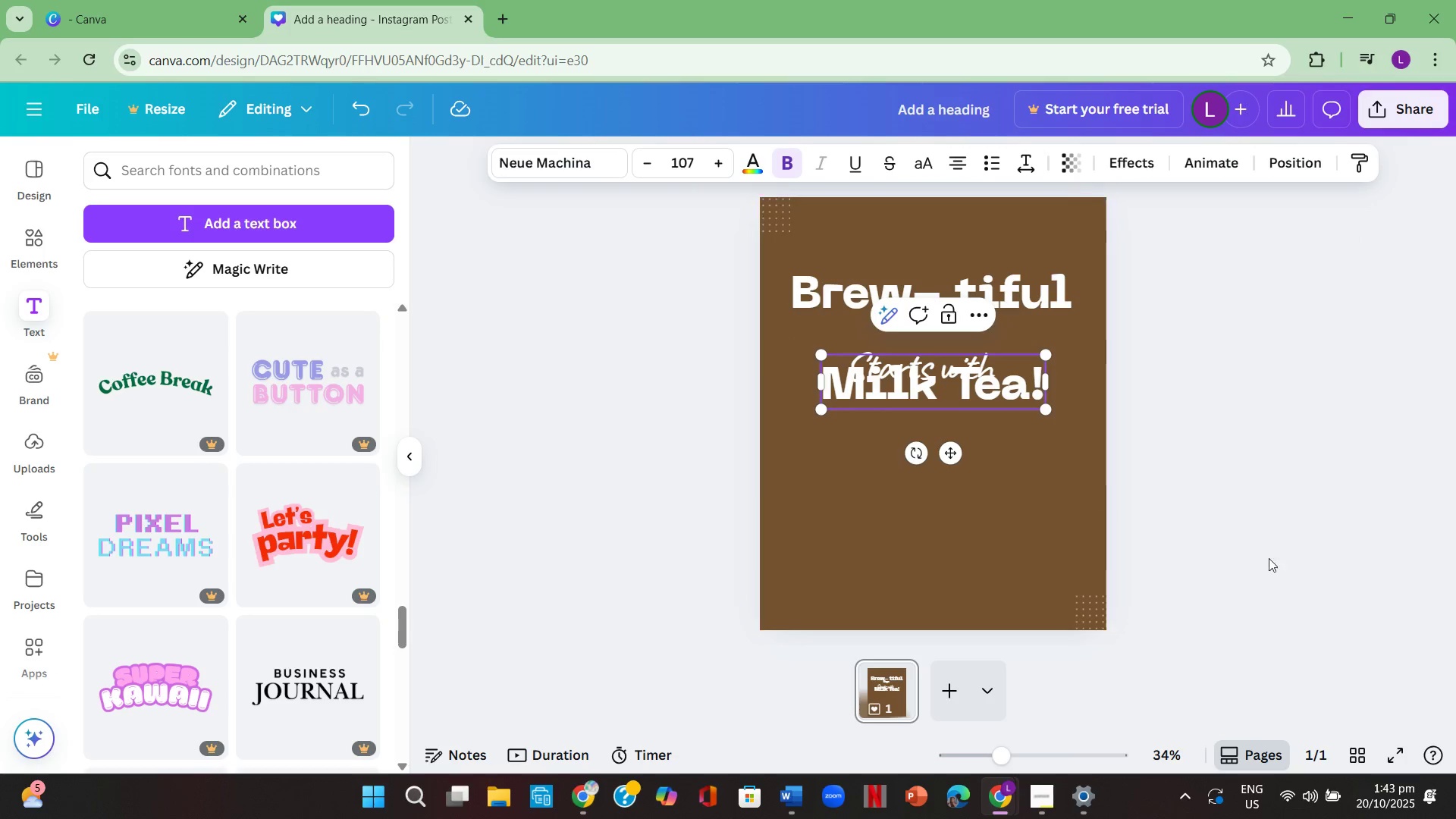 
left_click([1388, 597])
 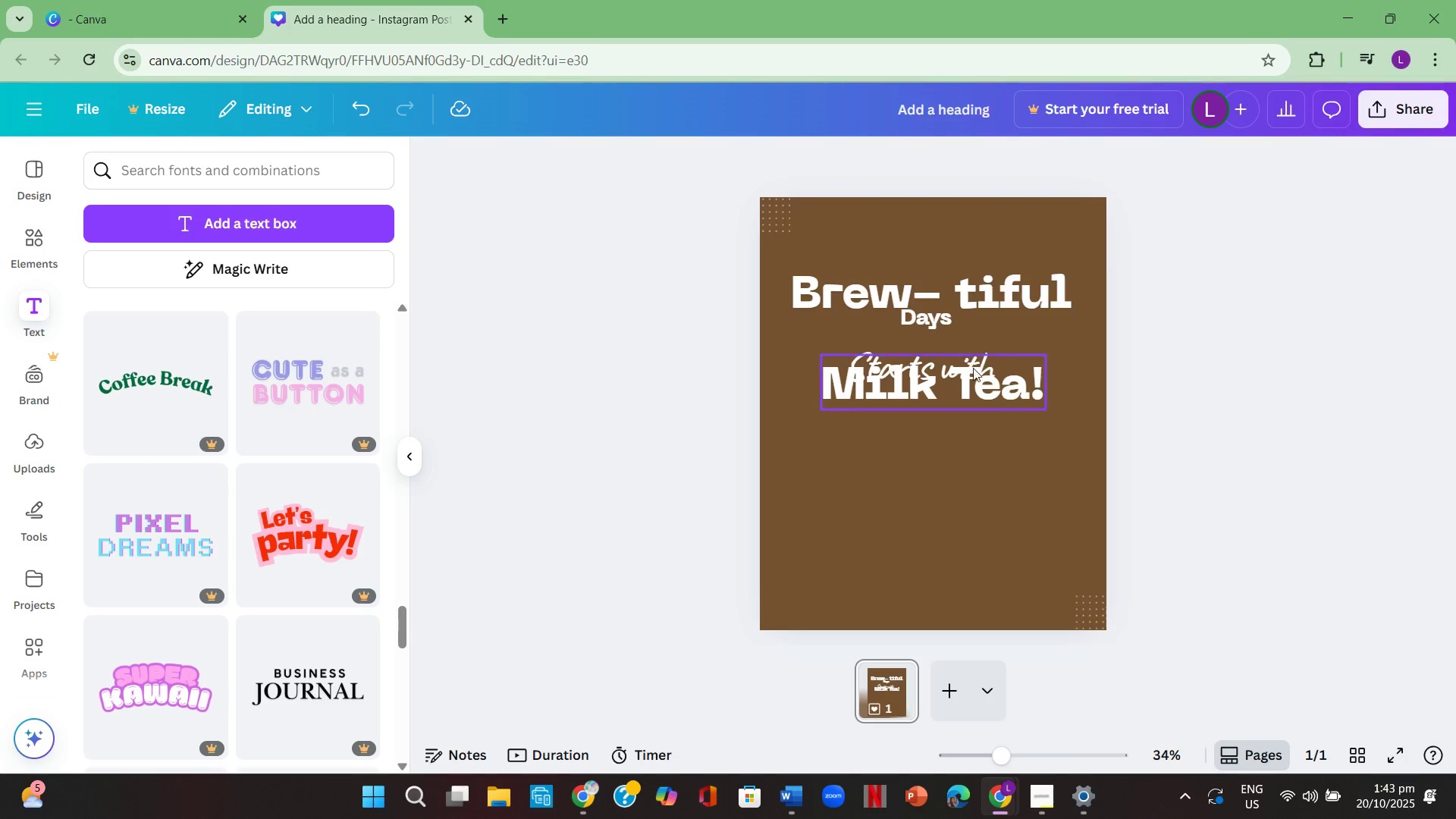 
left_click_drag(start_coordinate=[977, 377], to_coordinate=[967, 419])
 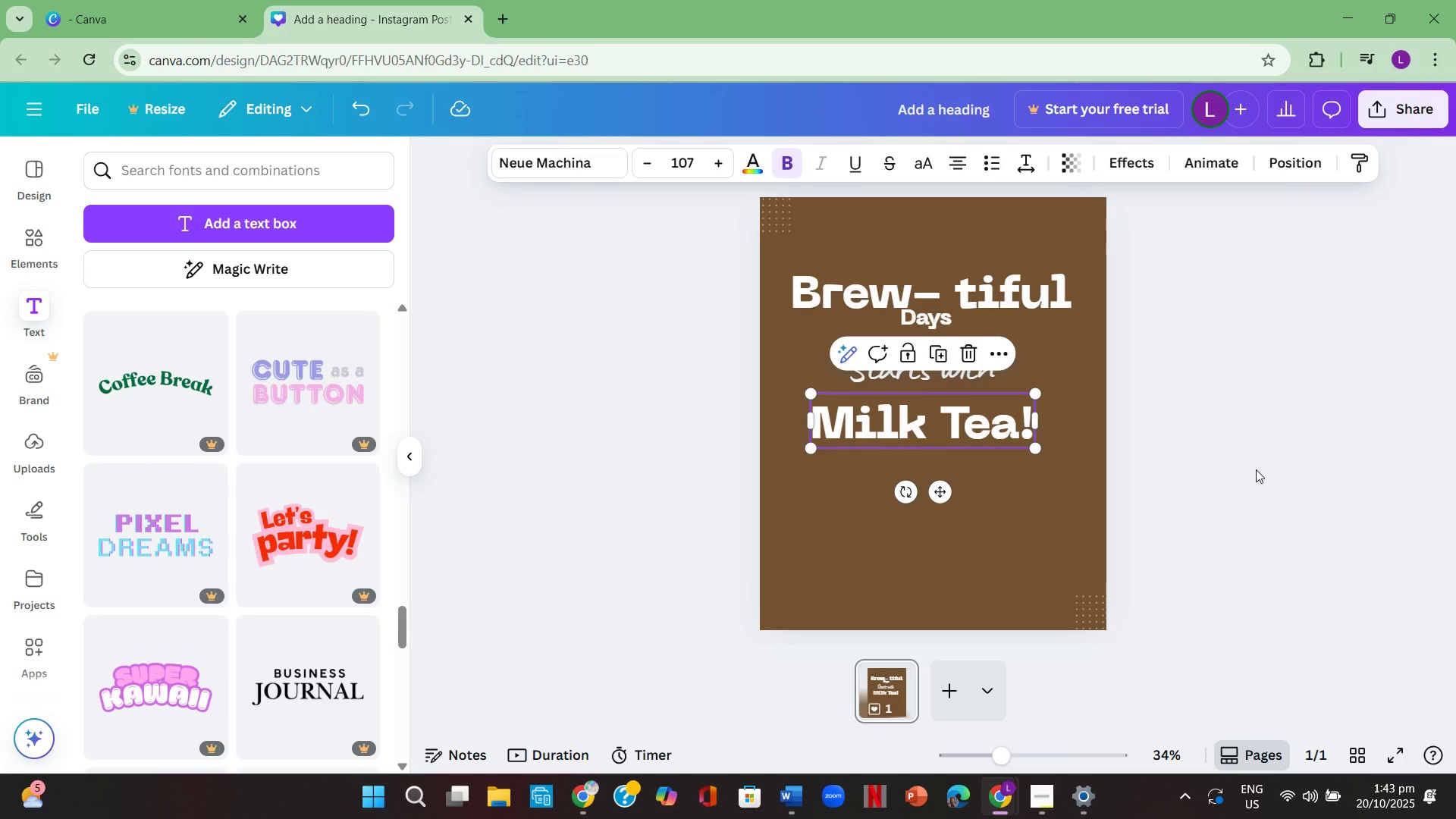 
left_click([1256, 469])
 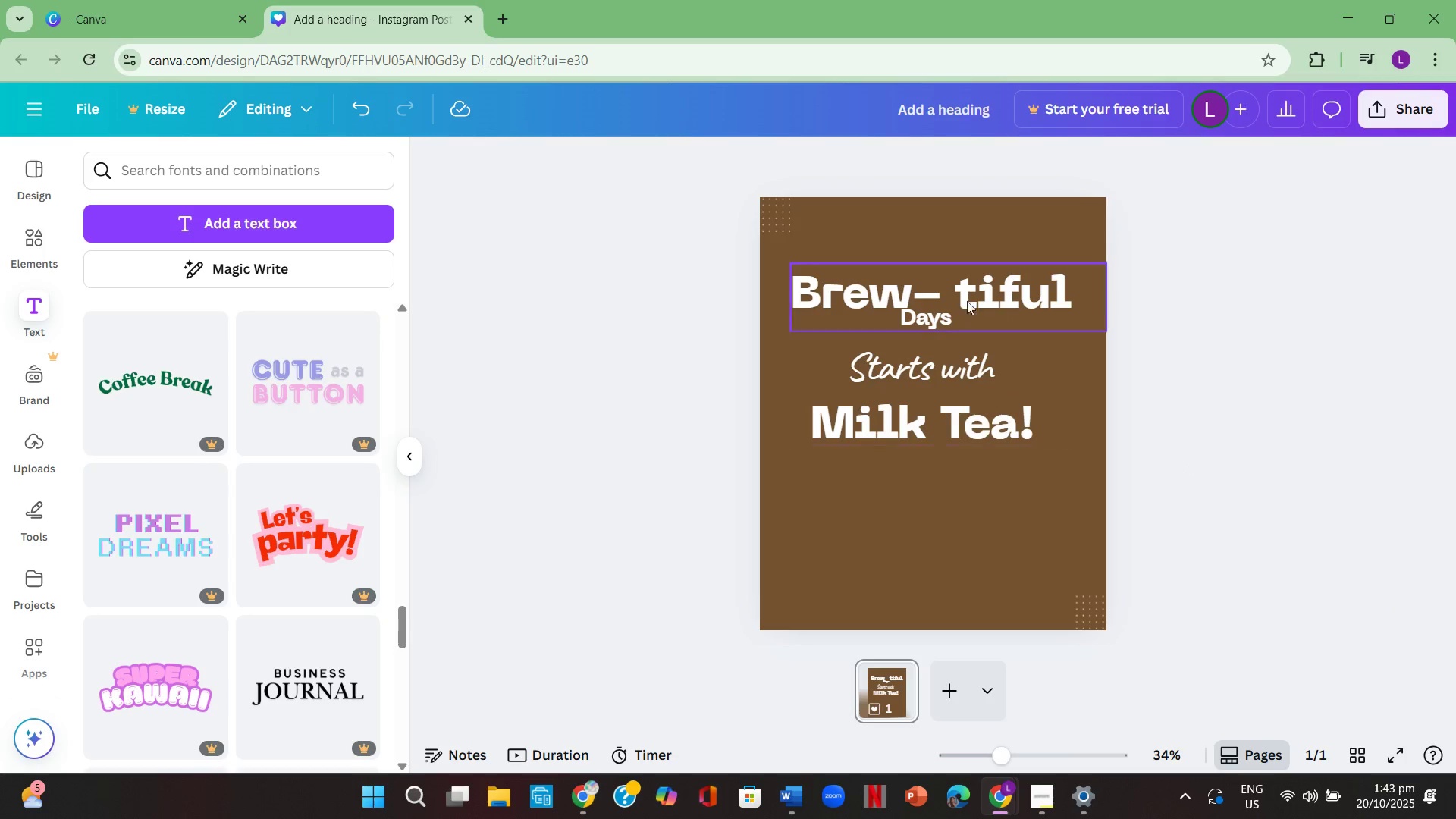 
double_click([968, 297])
 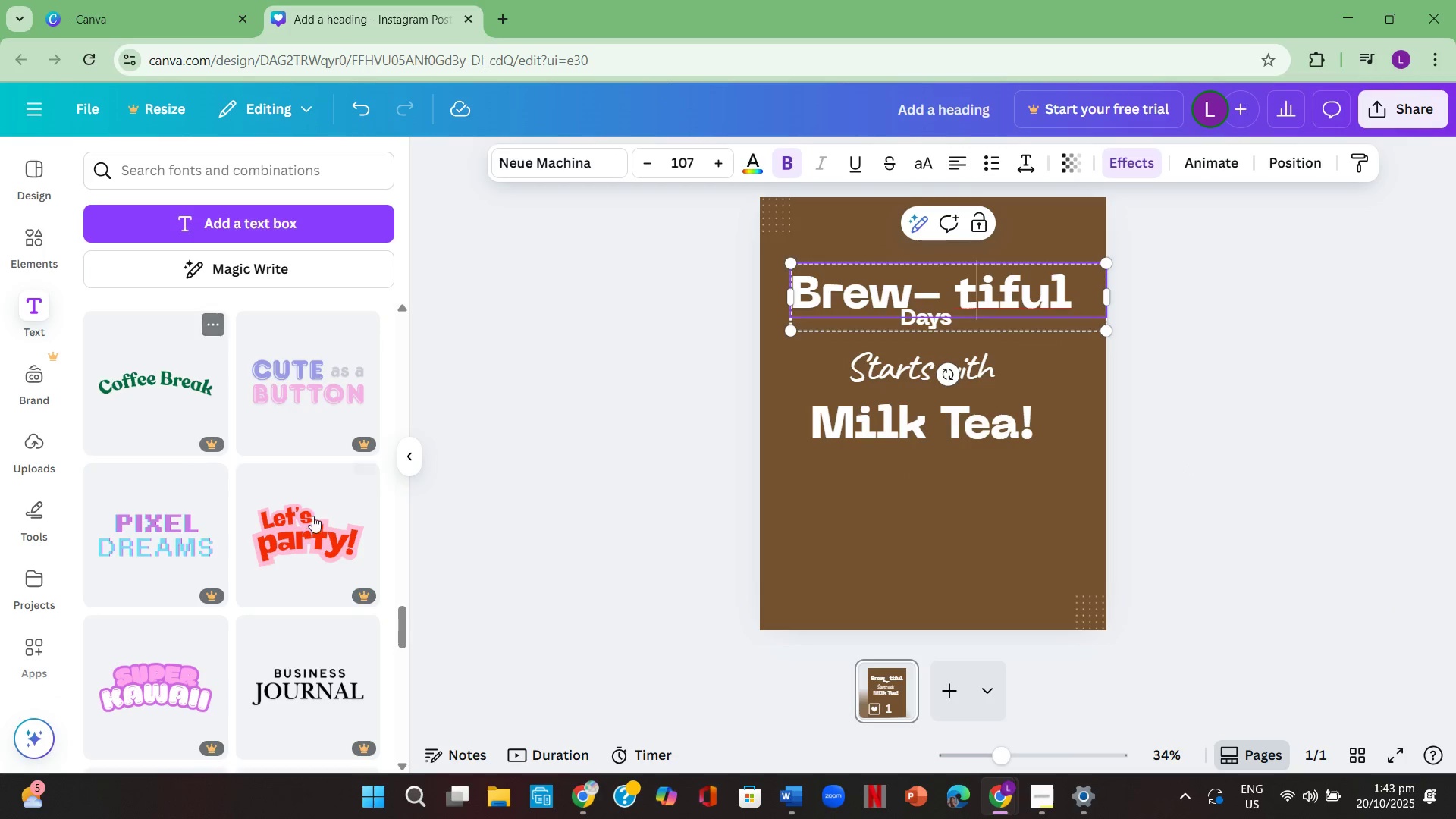 
scroll: coordinate [217, 592], scroll_direction: down, amount: 1.0
 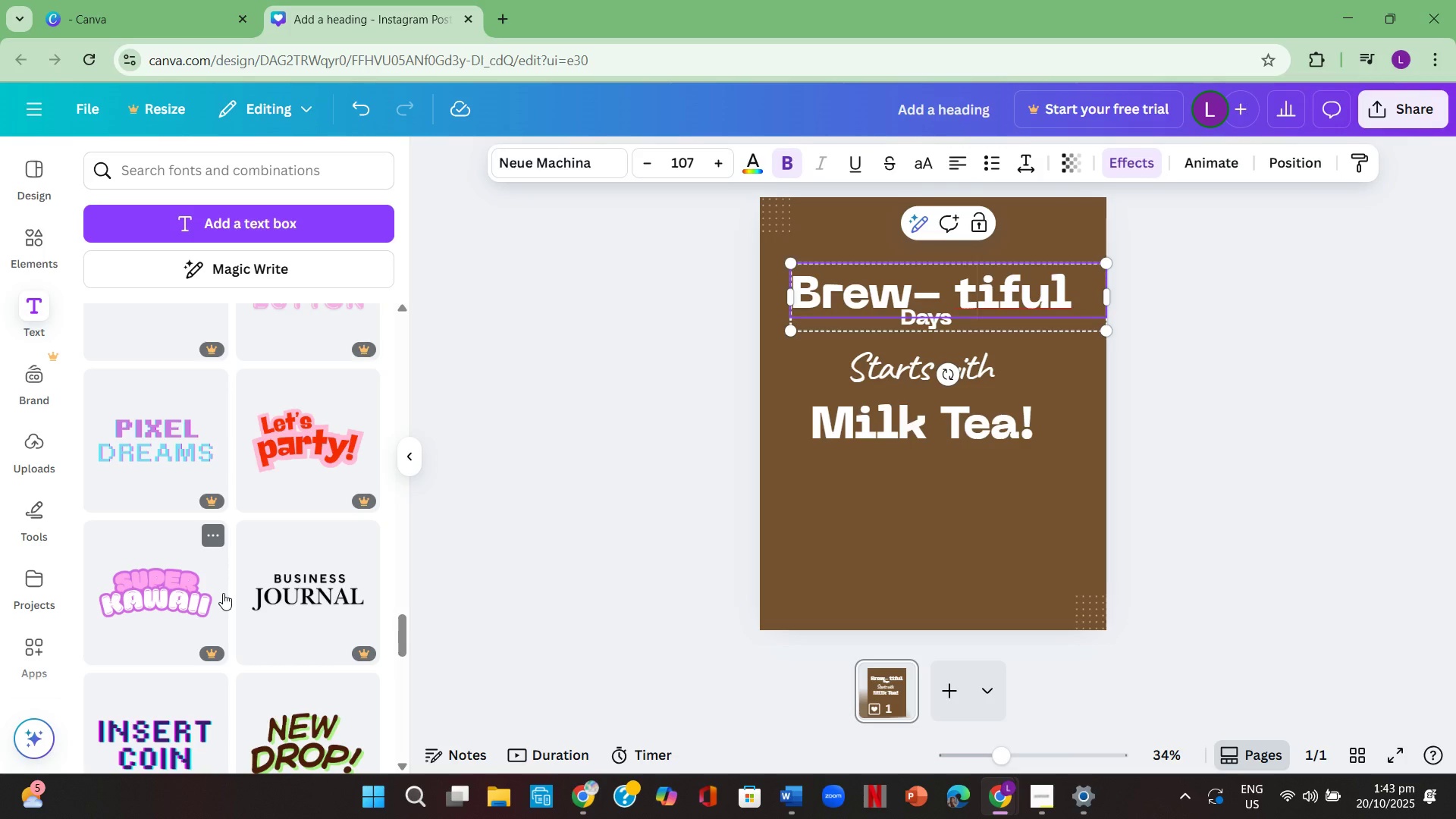 
left_click([178, 585])
 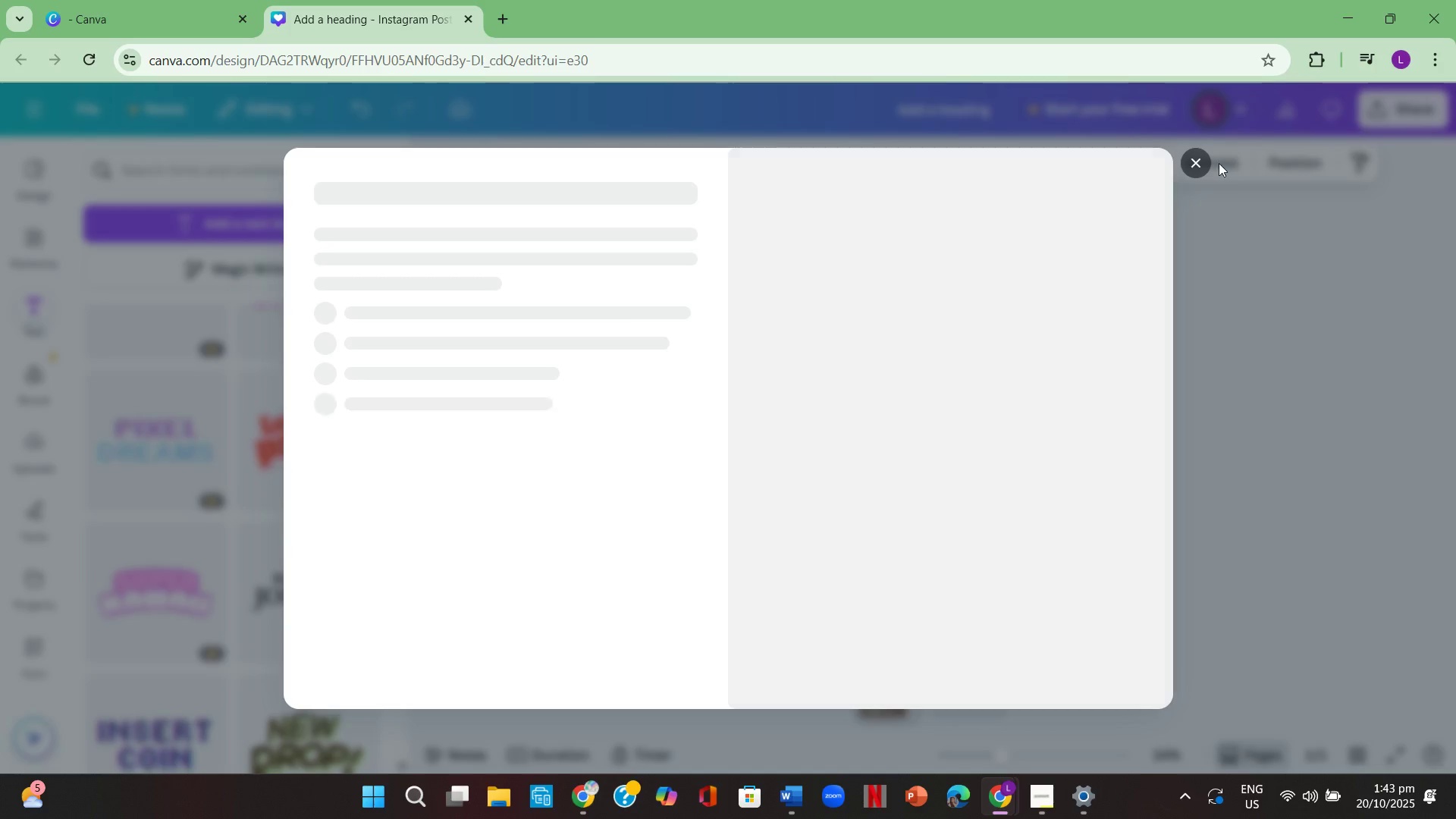 
left_click([1202, 164])
 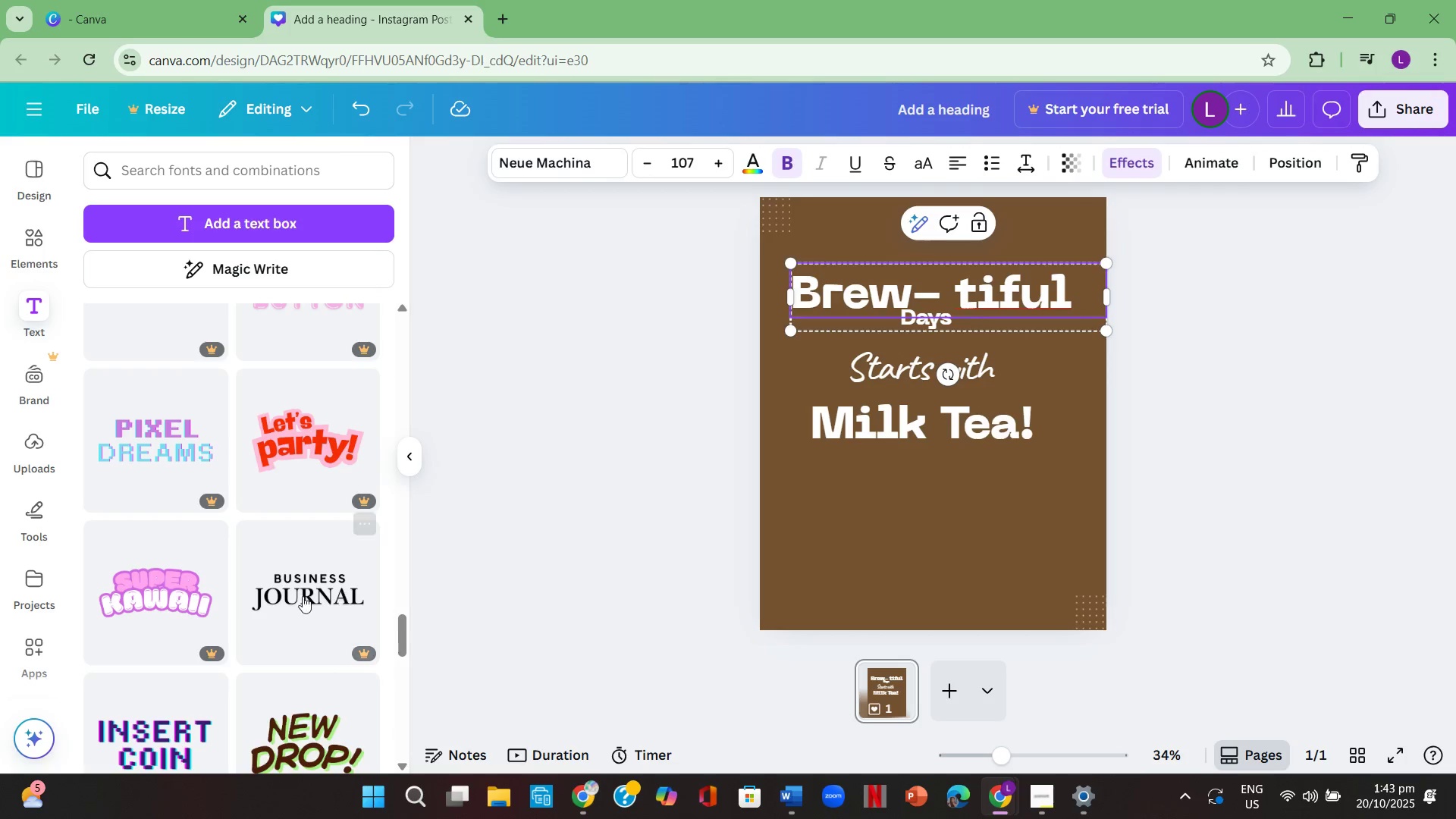 
scroll: coordinate [282, 578], scroll_direction: down, amount: 14.0
 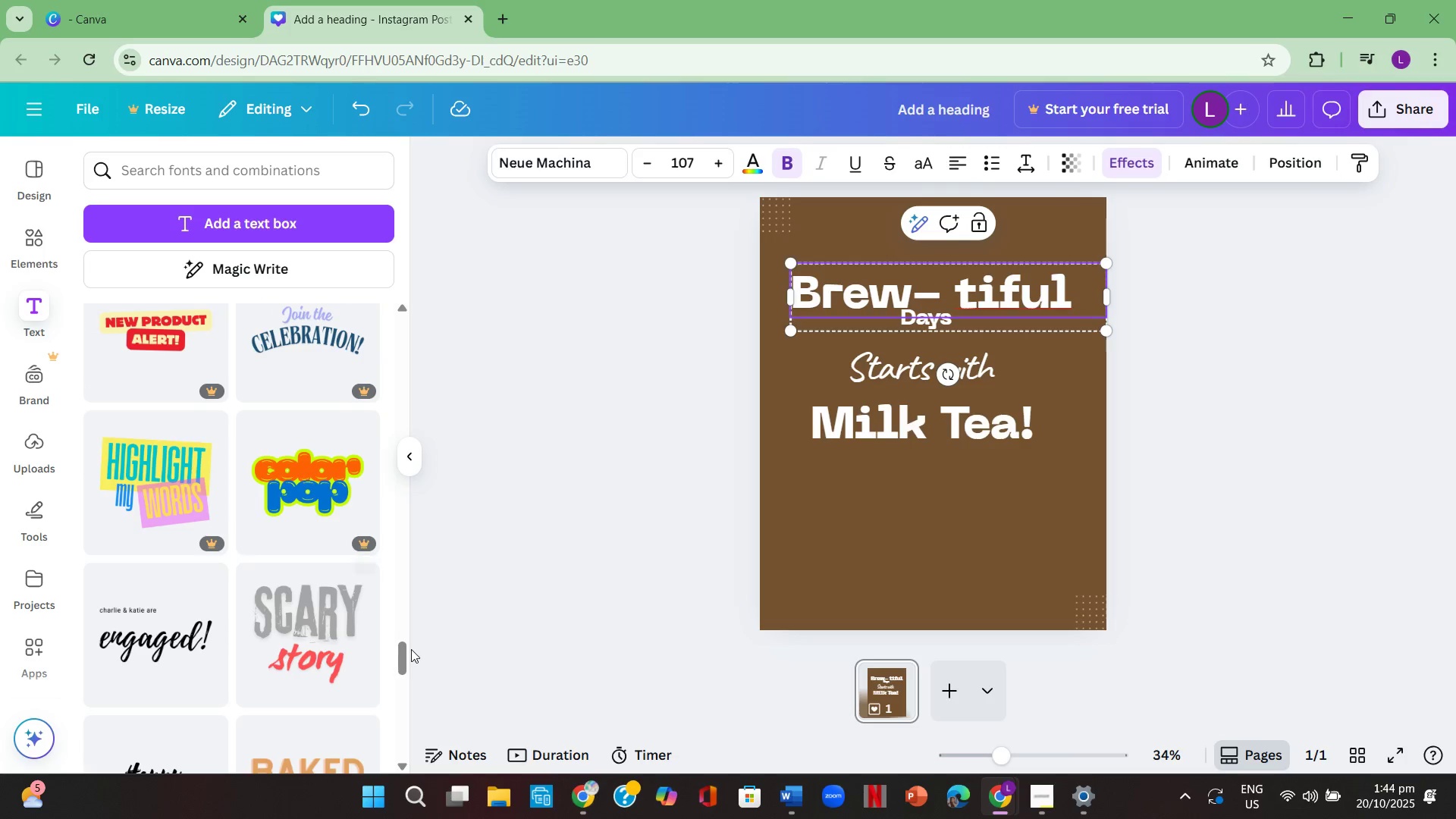 
left_click_drag(start_coordinate=[403, 656], to_coordinate=[436, 374])
 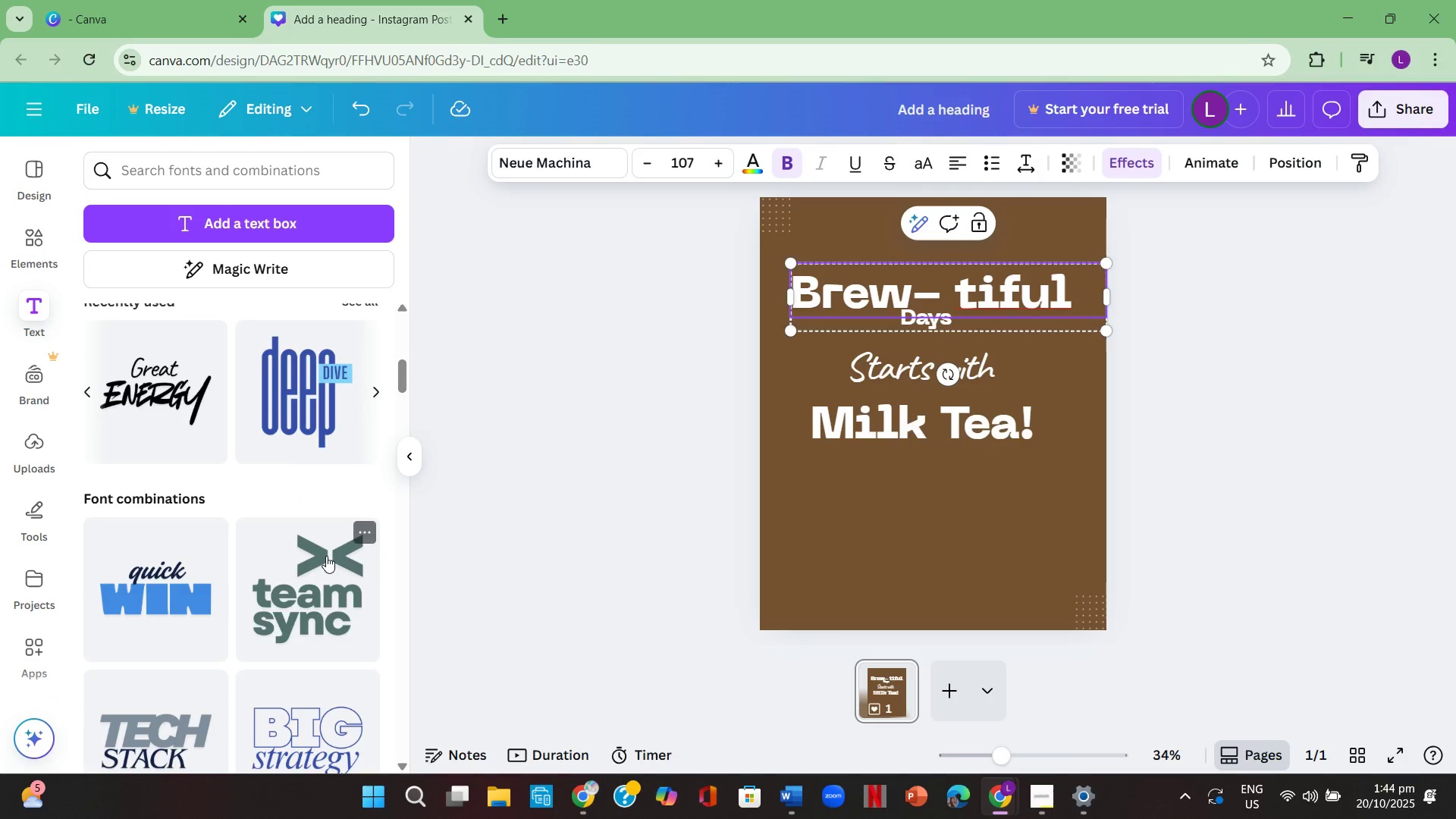 
scroll: coordinate [326, 556], scroll_direction: up, amount: 1.0
 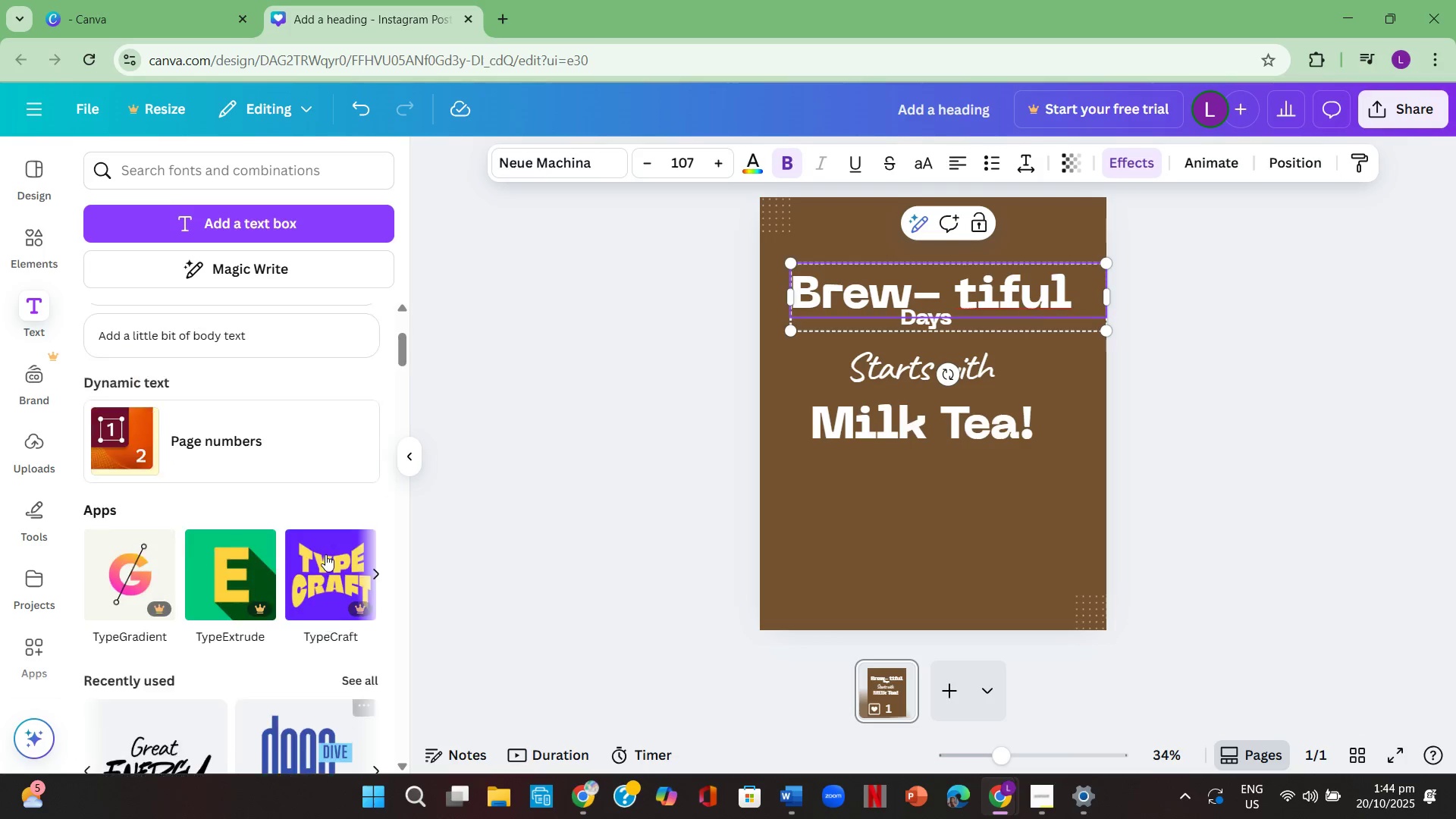 
scroll: coordinate [219, 619], scroll_direction: down, amount: 6.0
 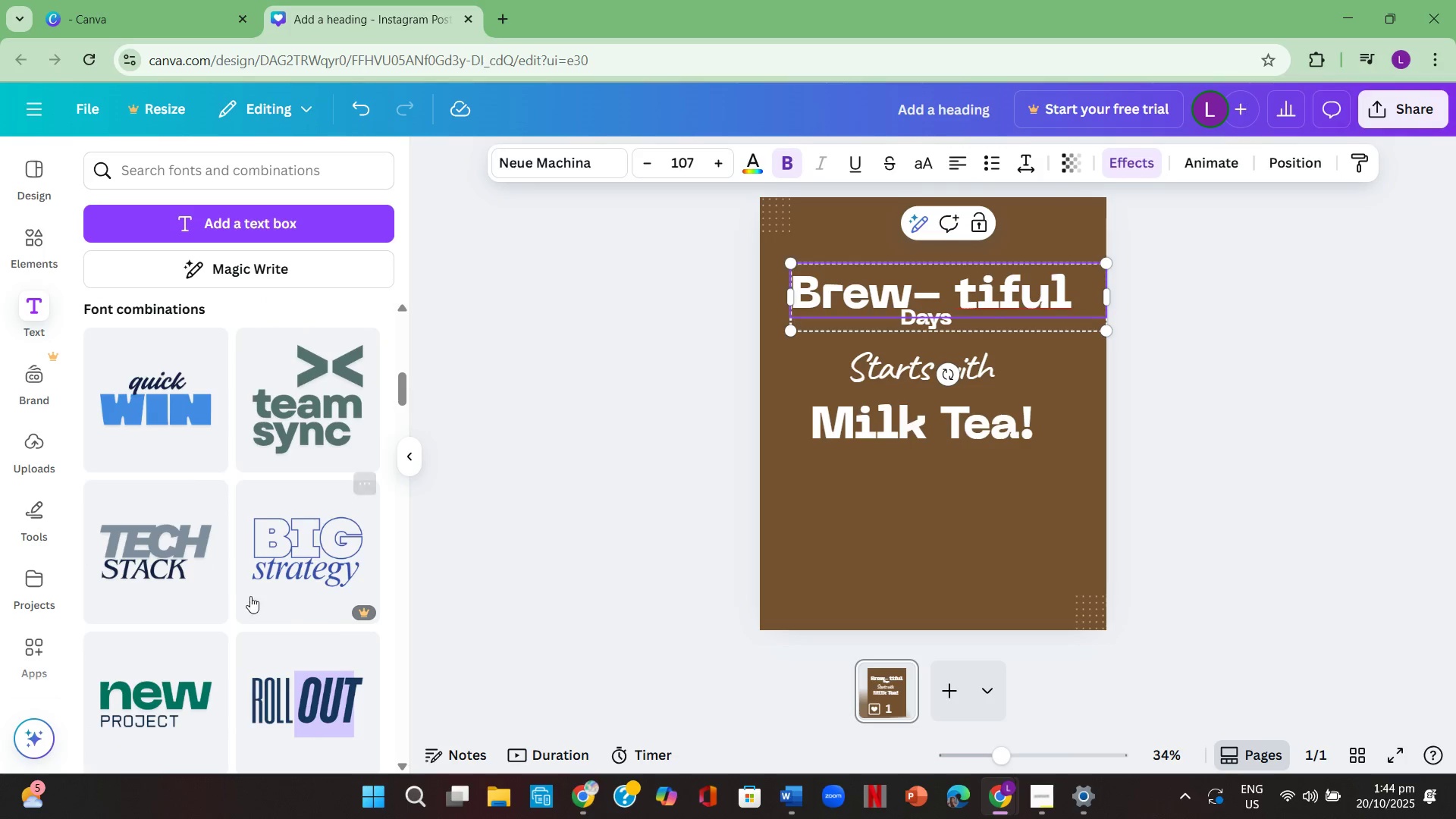 
mouse_move([202, 585])
 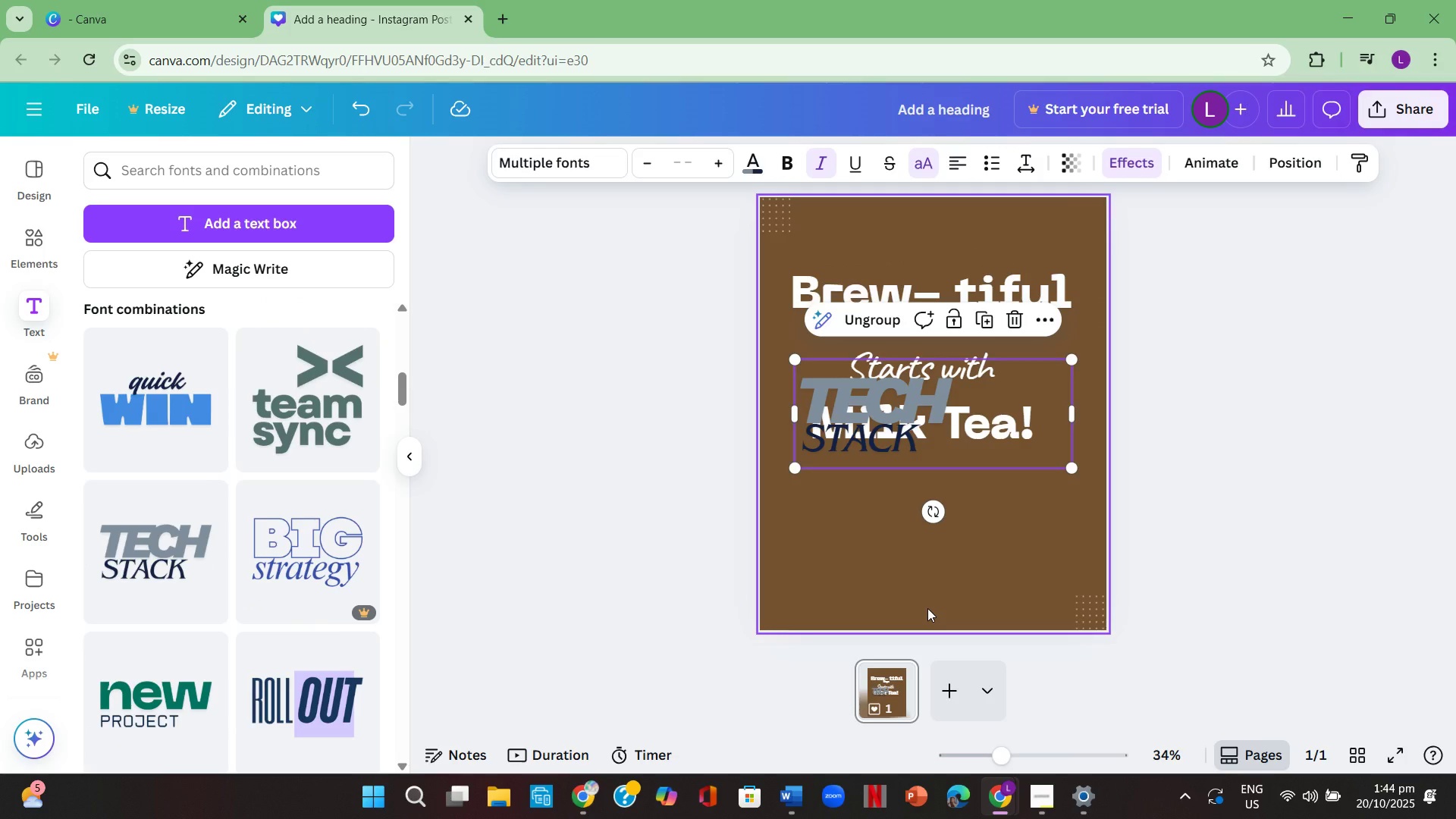 
key(Backspace)
 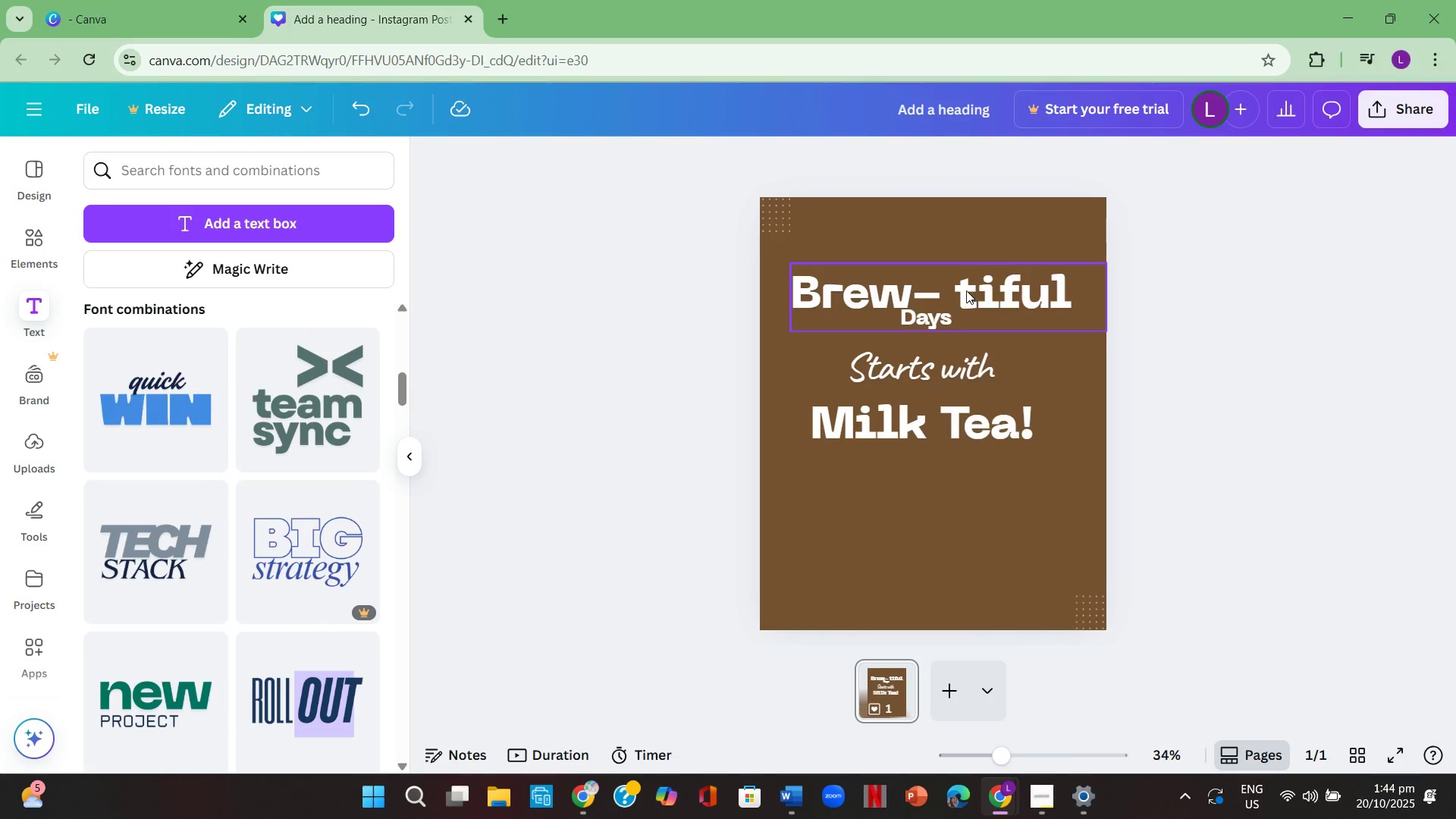 
double_click([971, 297])
 